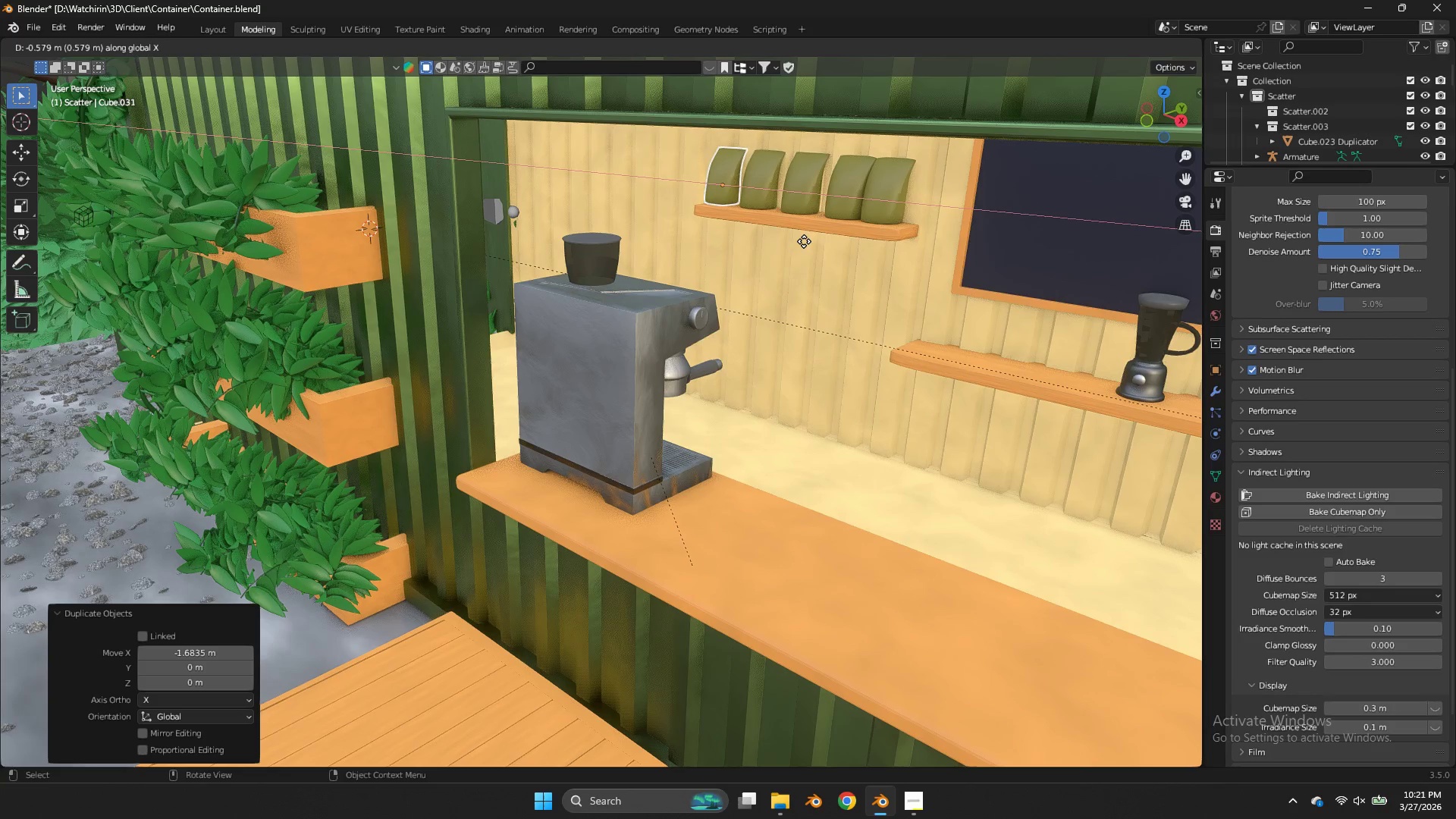 
left_click([804, 241])
 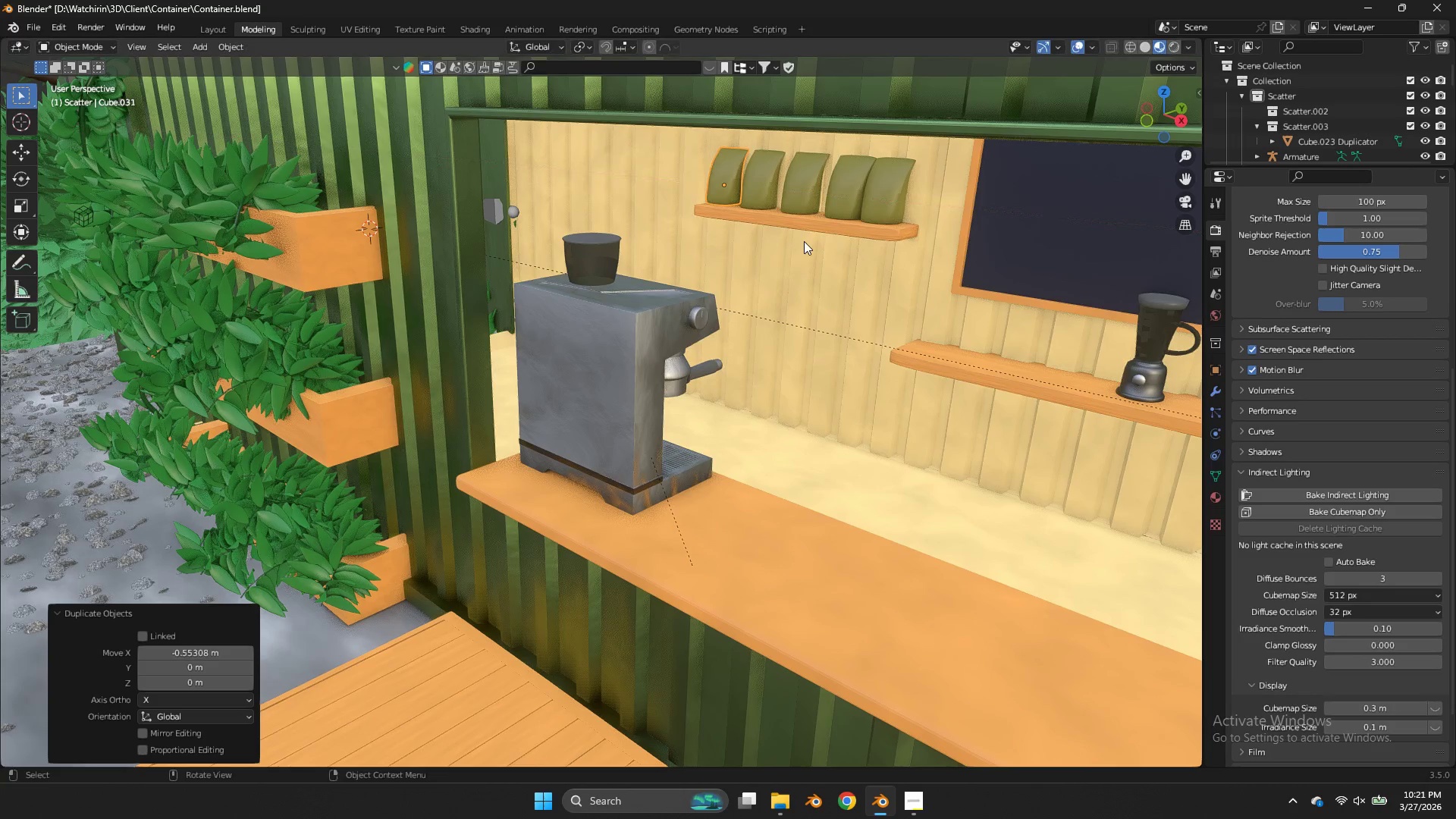 
key(Control+ControlLeft)
 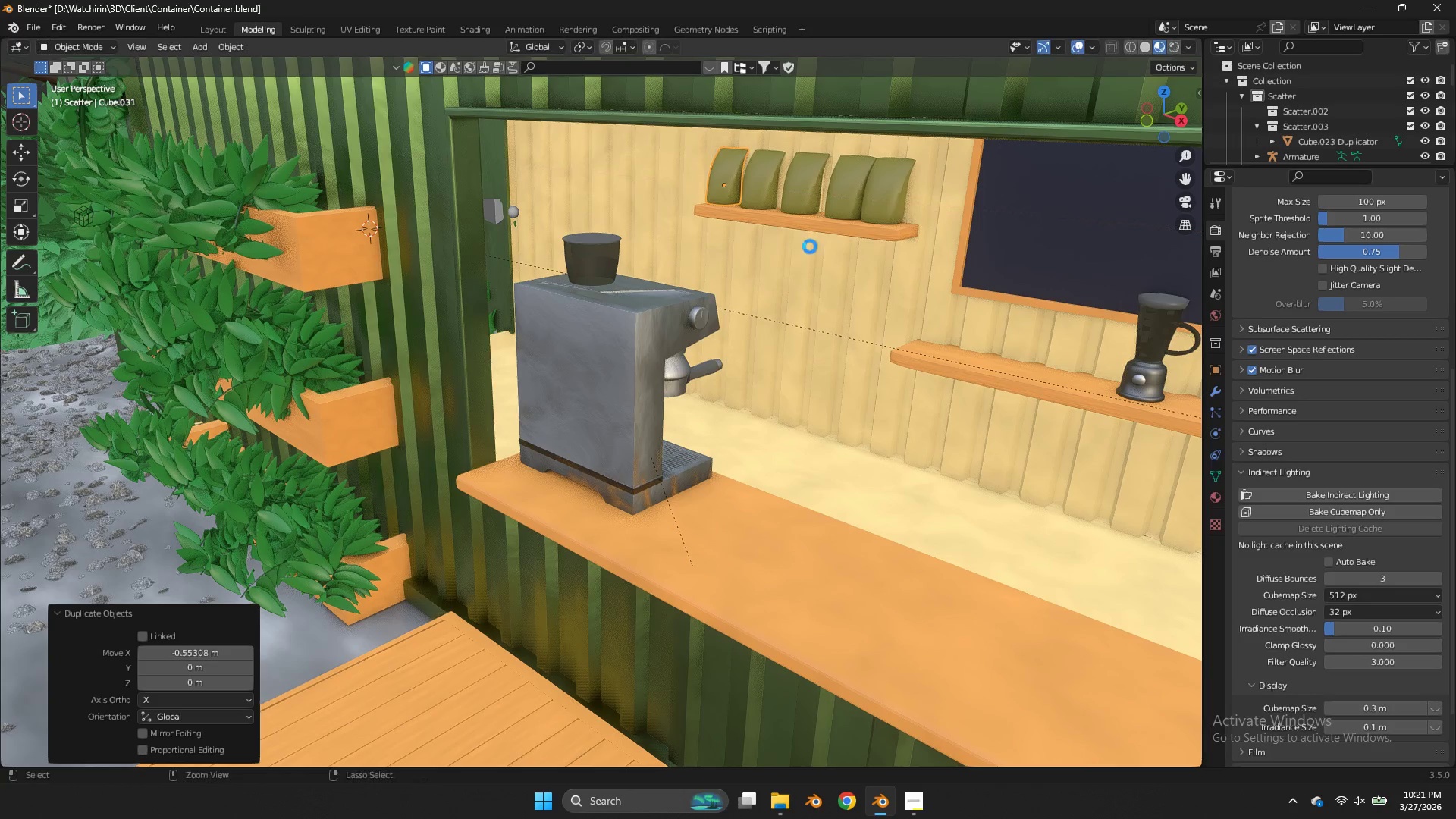 
key(Control+S)
 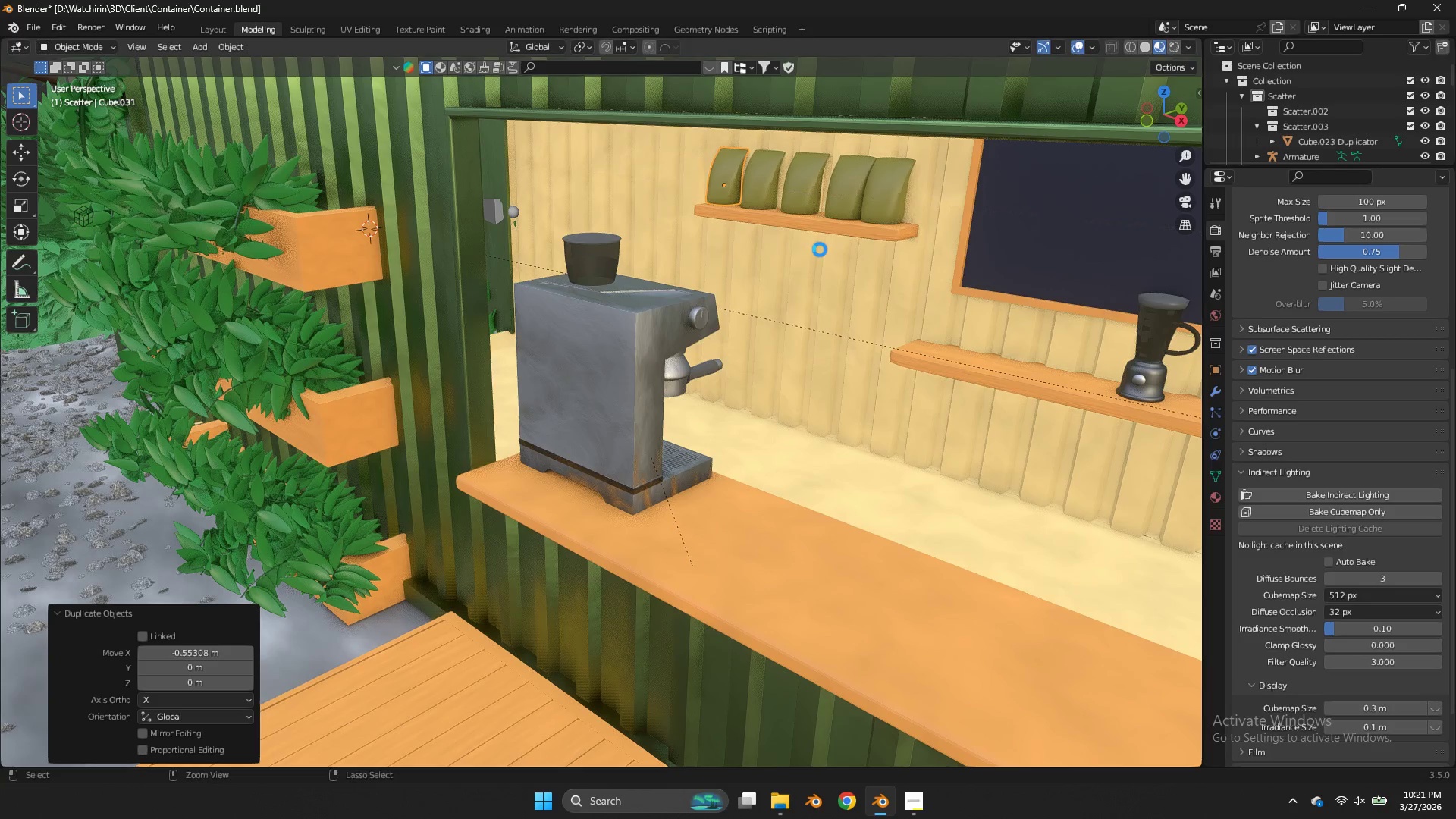 
scroll: coordinate [820, 249], scroll_direction: down, amount: 5.0
 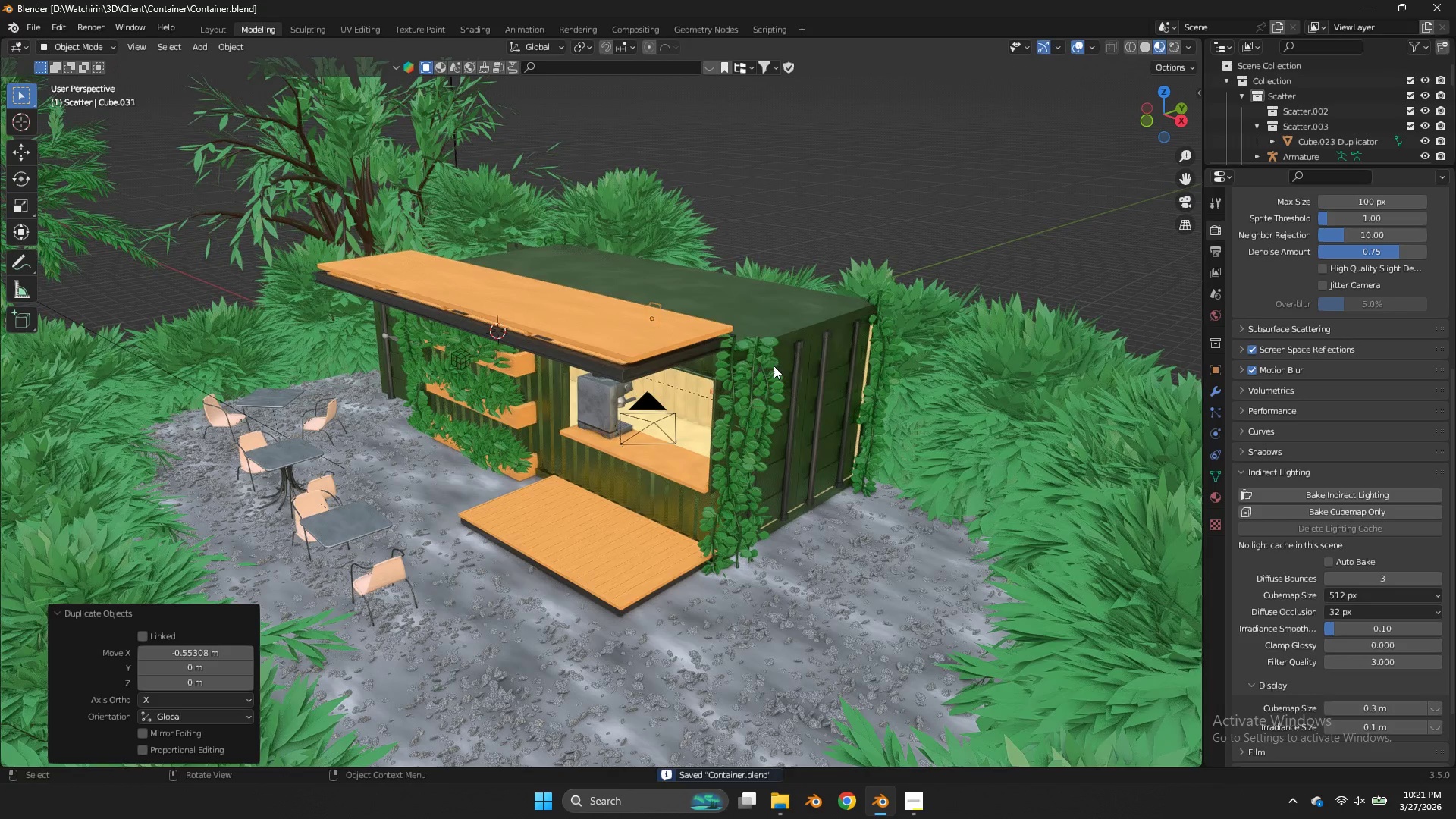 
left_click([764, 374])
 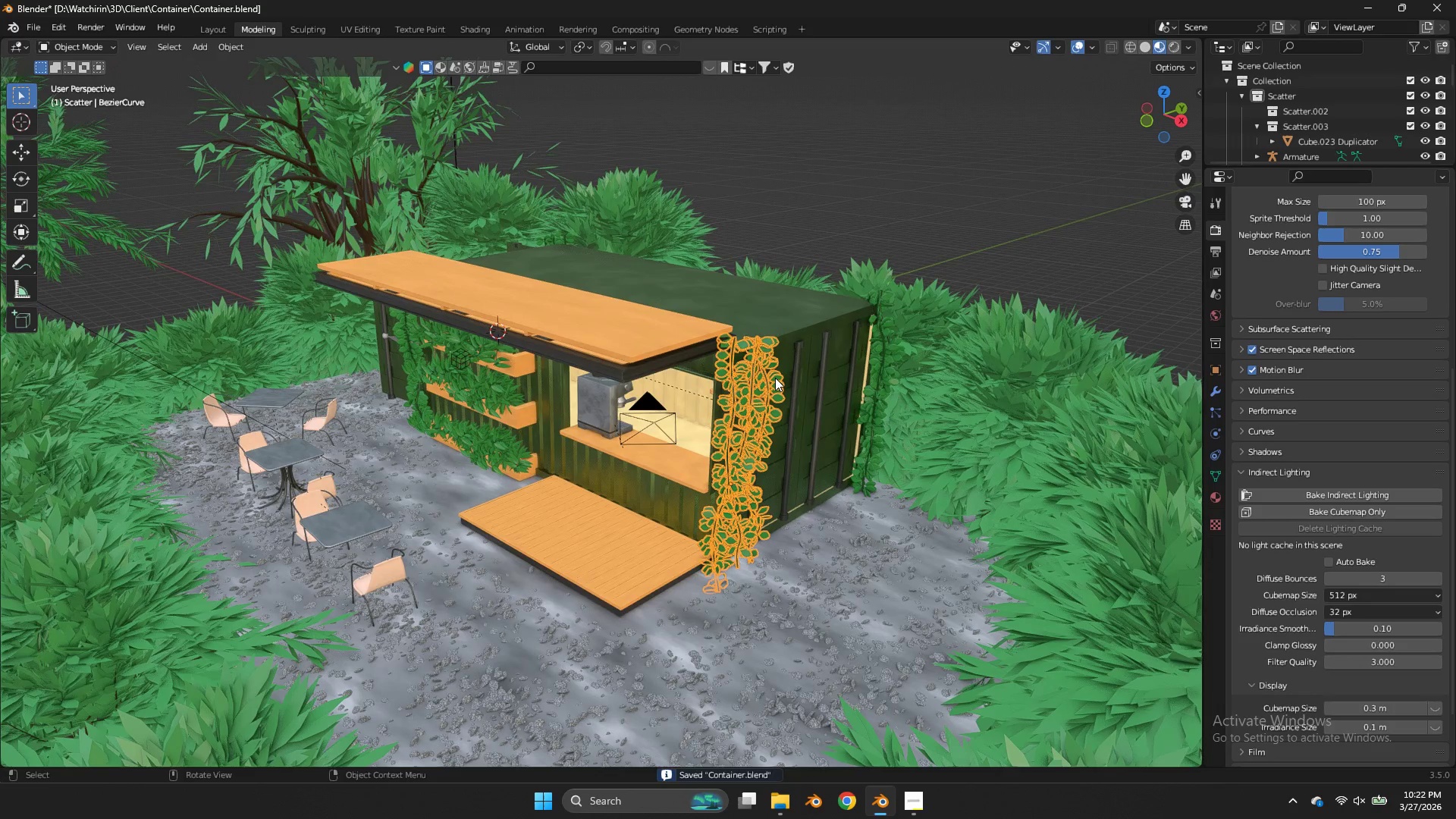 
scroll: coordinate [775, 378], scroll_direction: down, amount: 2.0
 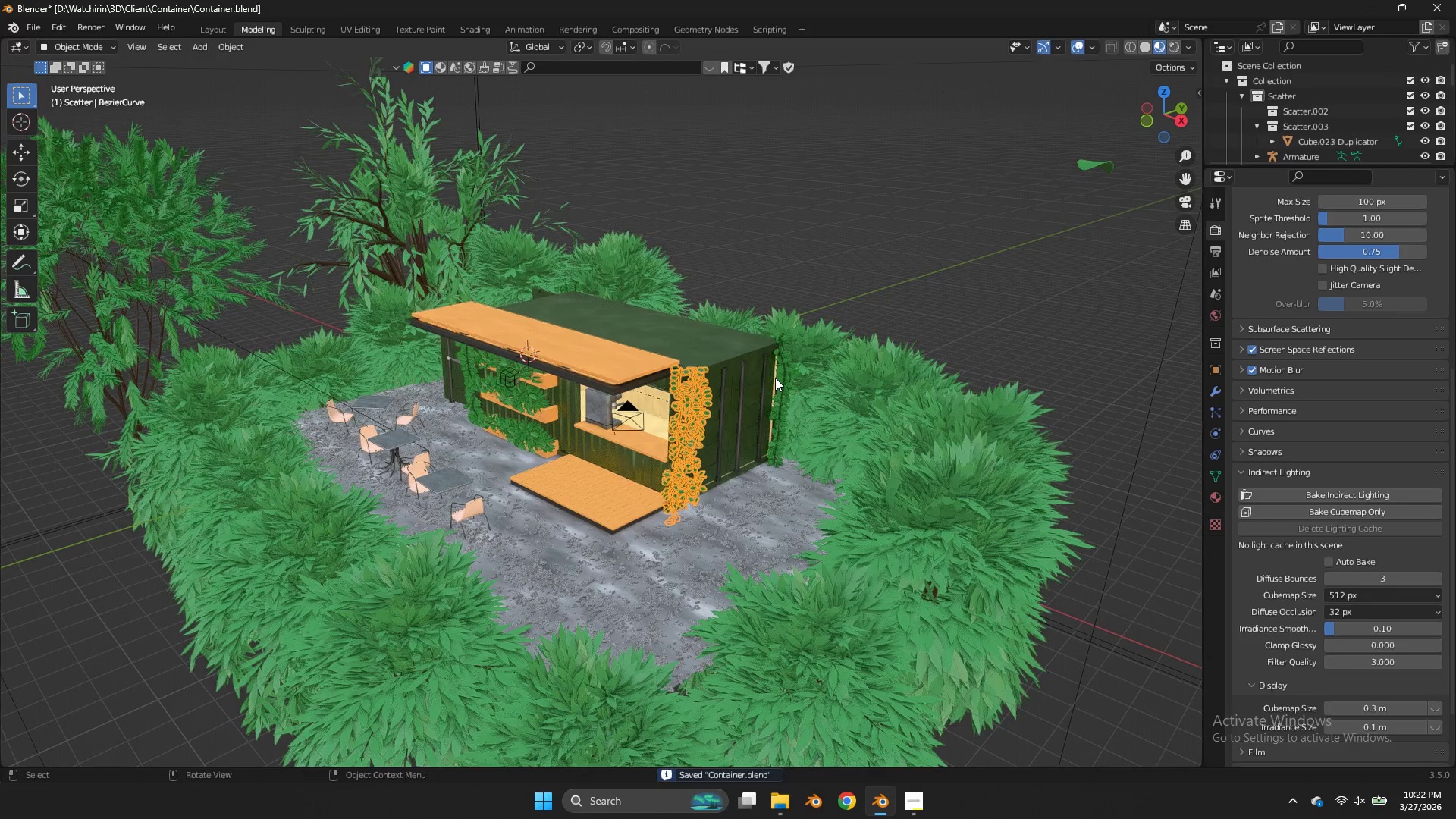 
key(Z)
 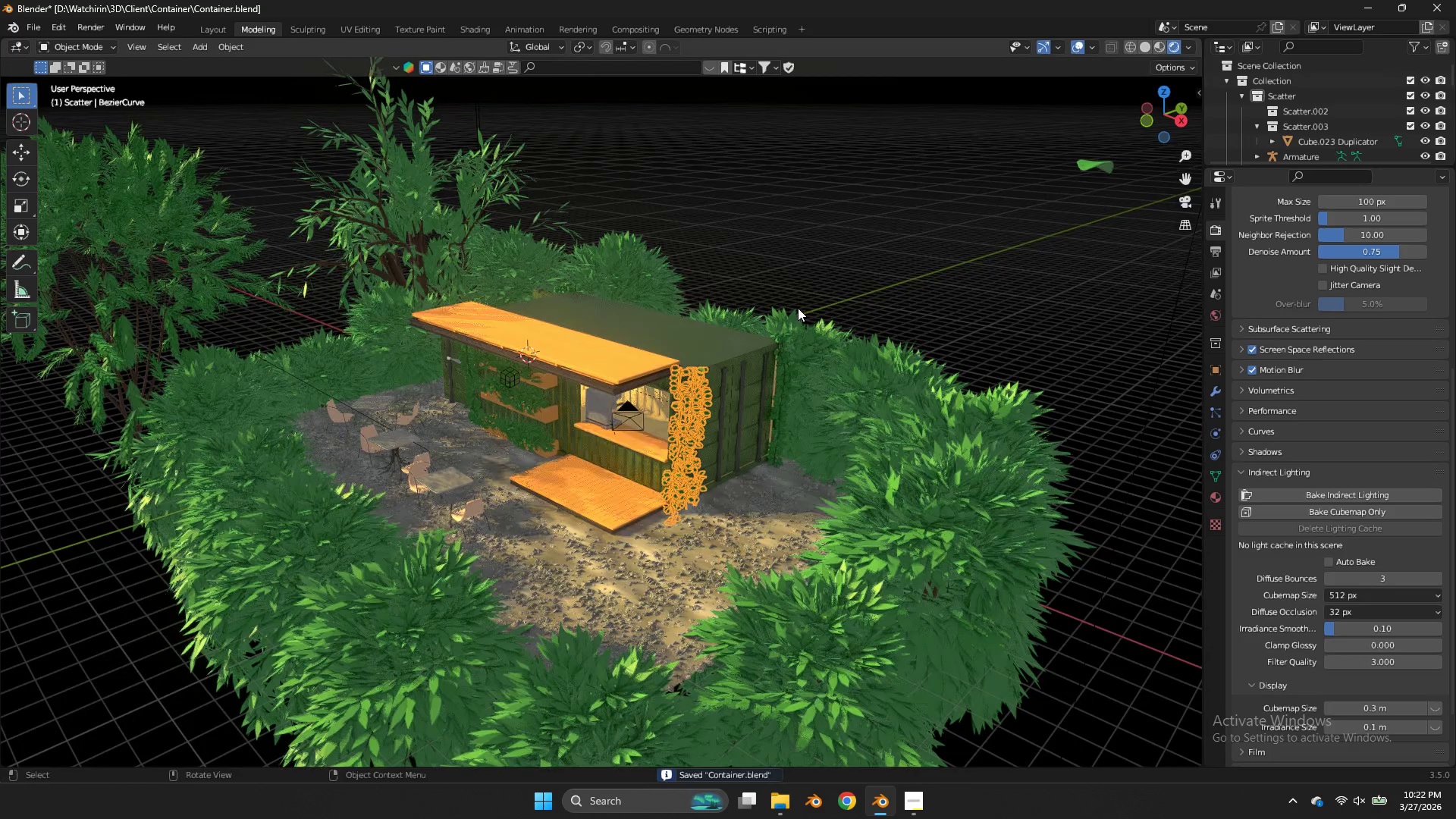 
left_click([818, 320])
 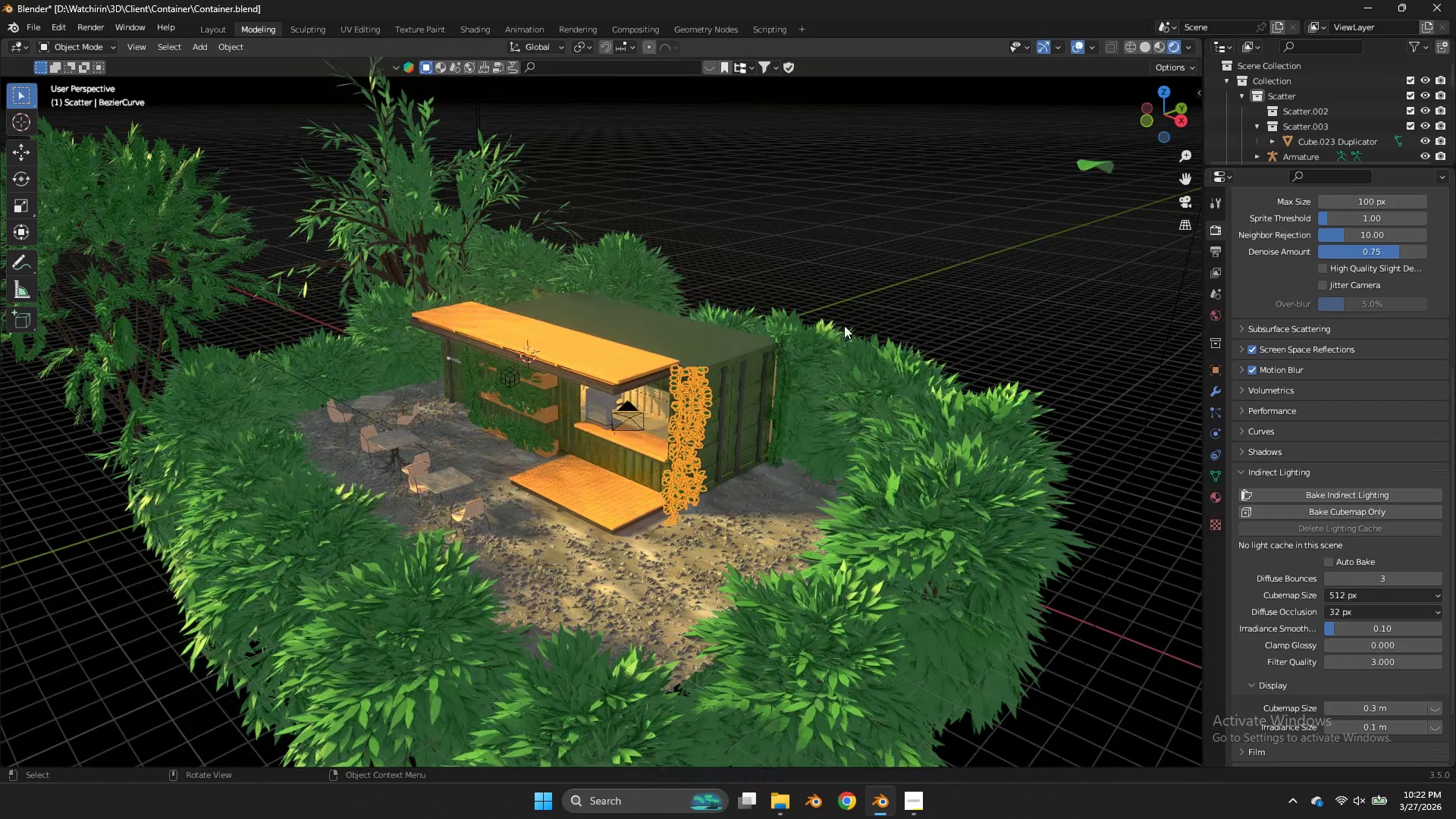 
scroll: coordinate [844, 325], scroll_direction: up, amount: 4.0
 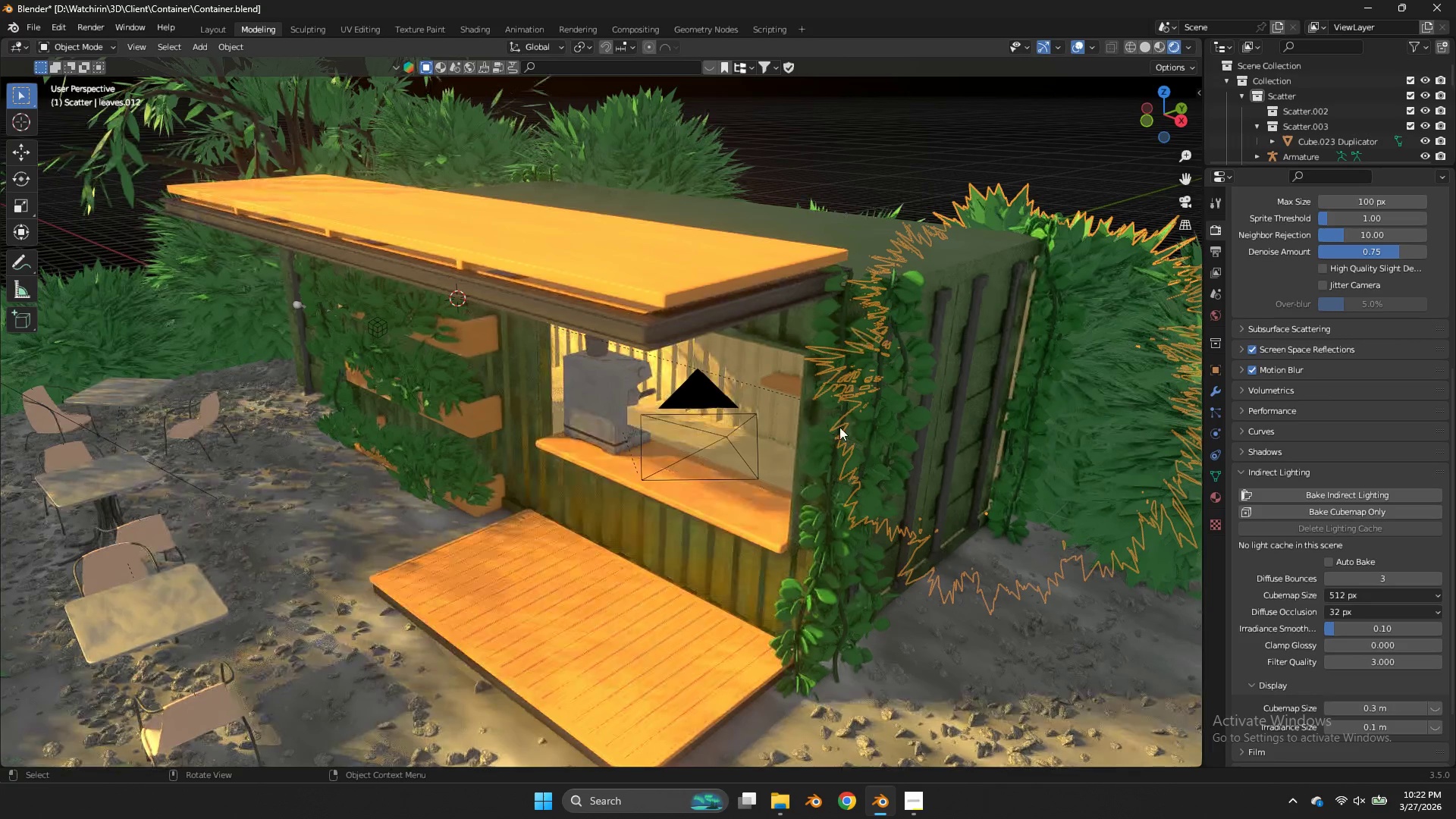 
left_click([839, 427])
 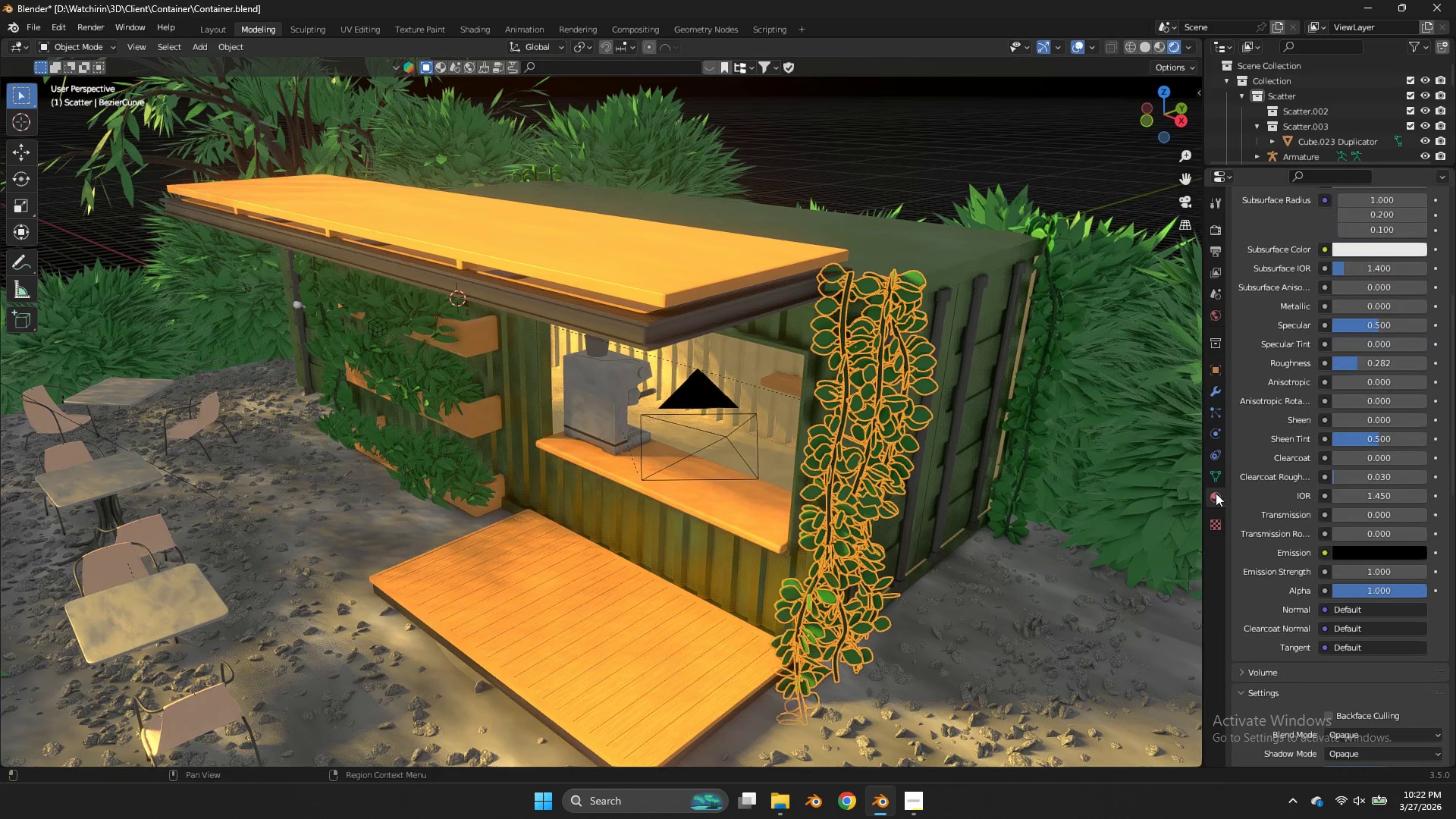 
scroll: coordinate [1292, 299], scroll_direction: up, amount: 3.0
 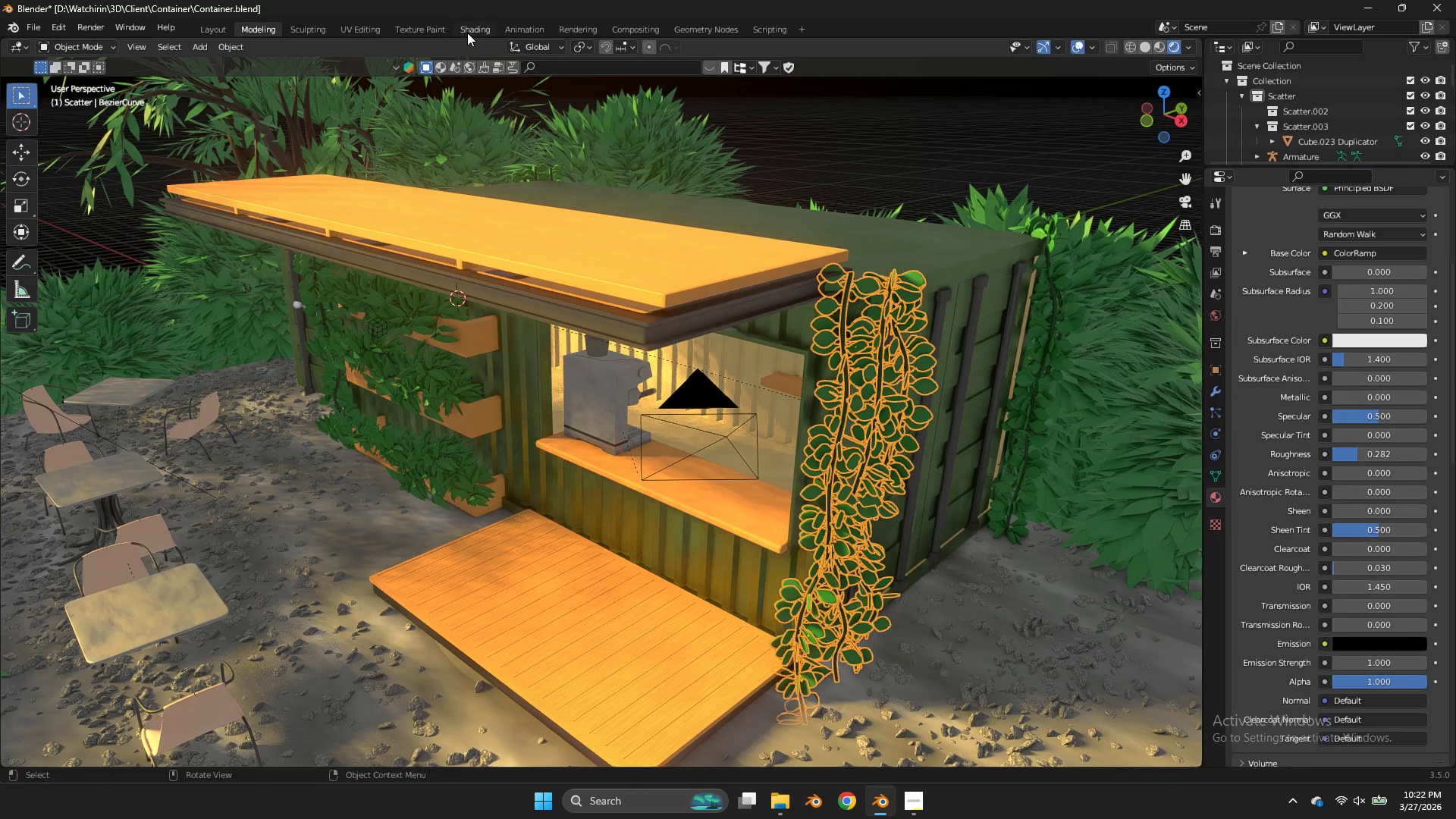 
left_click([461, 27])
 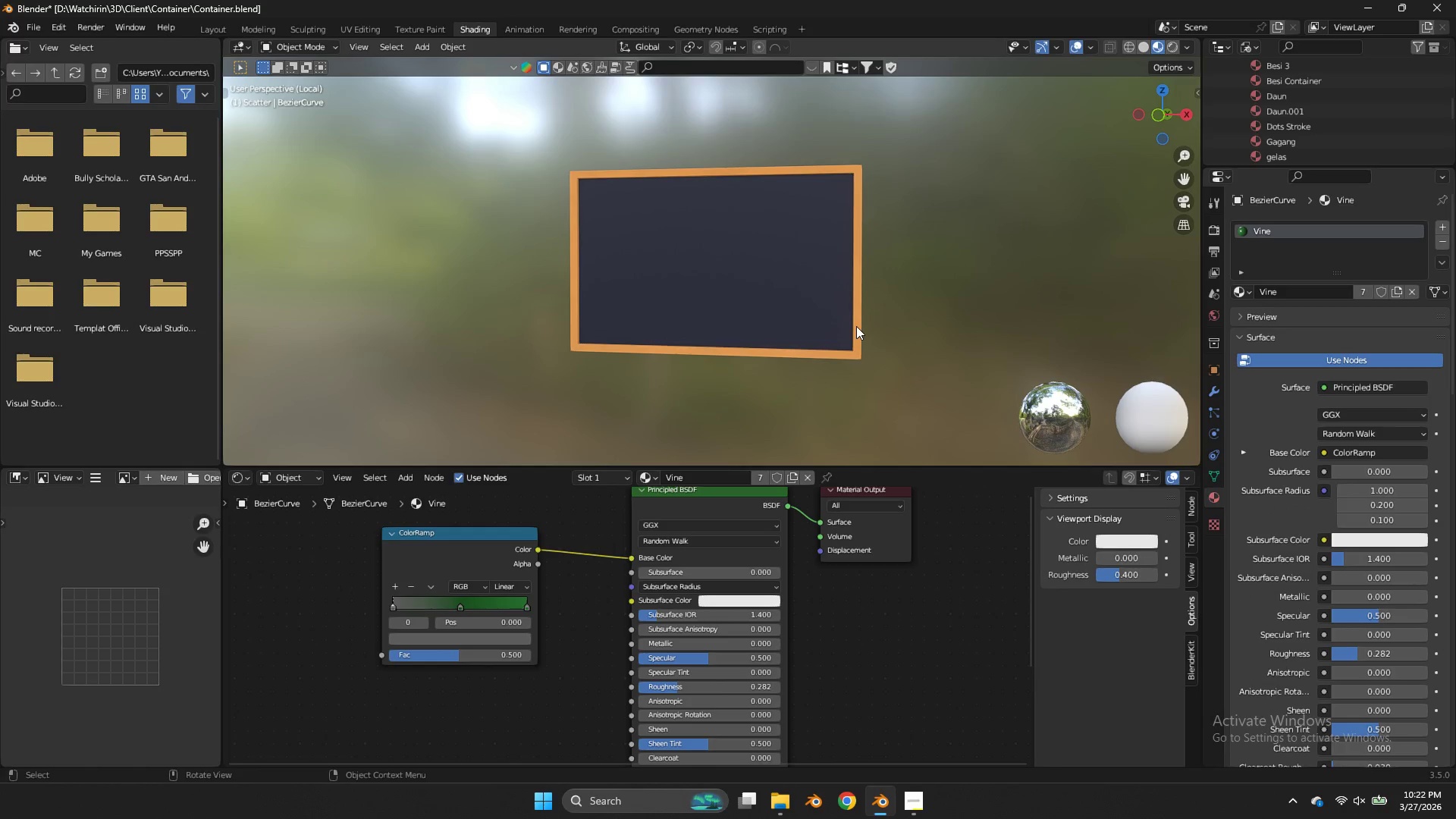 
key(NumpadDivide)
 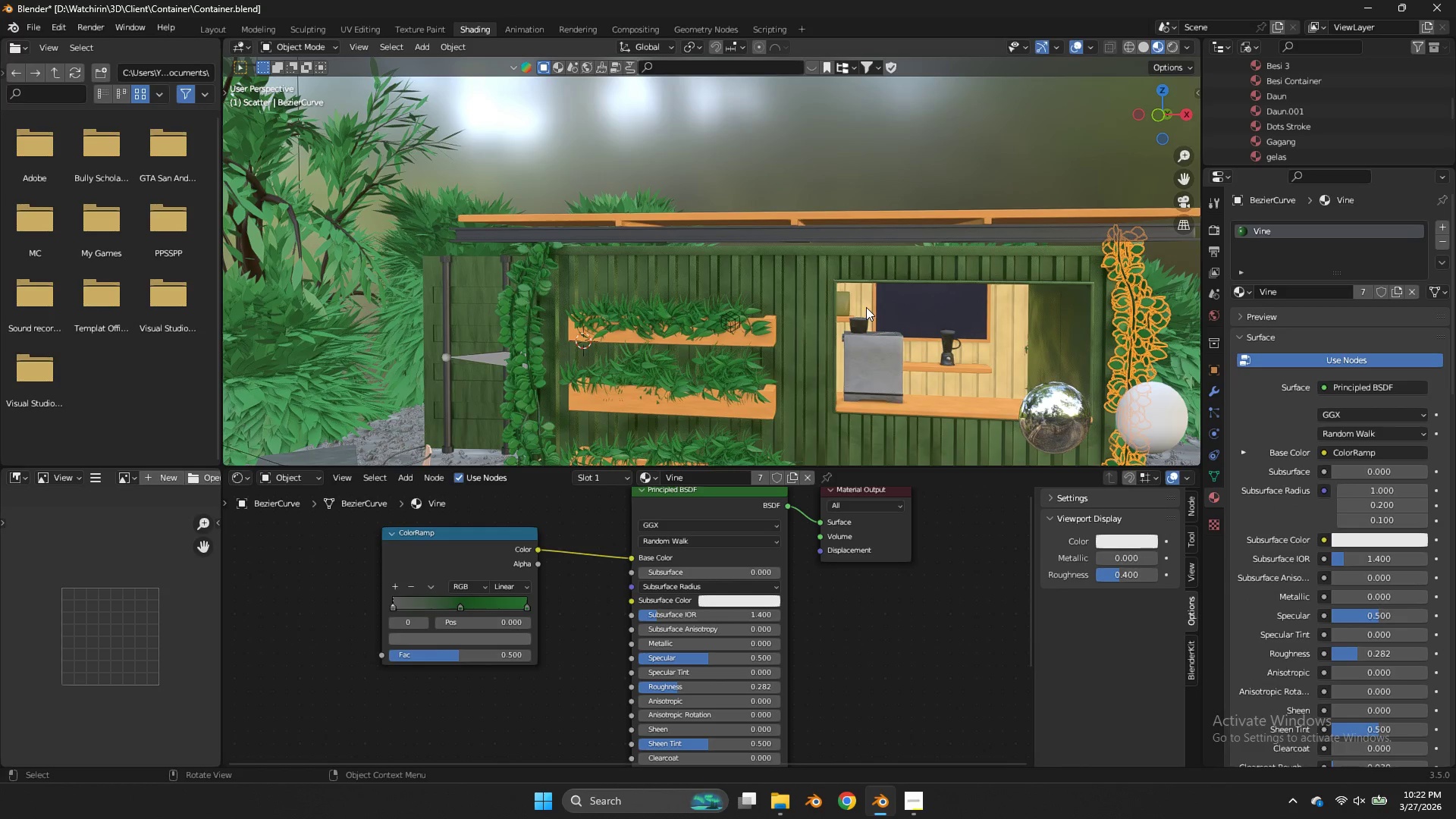 
left_click([432, 343])
 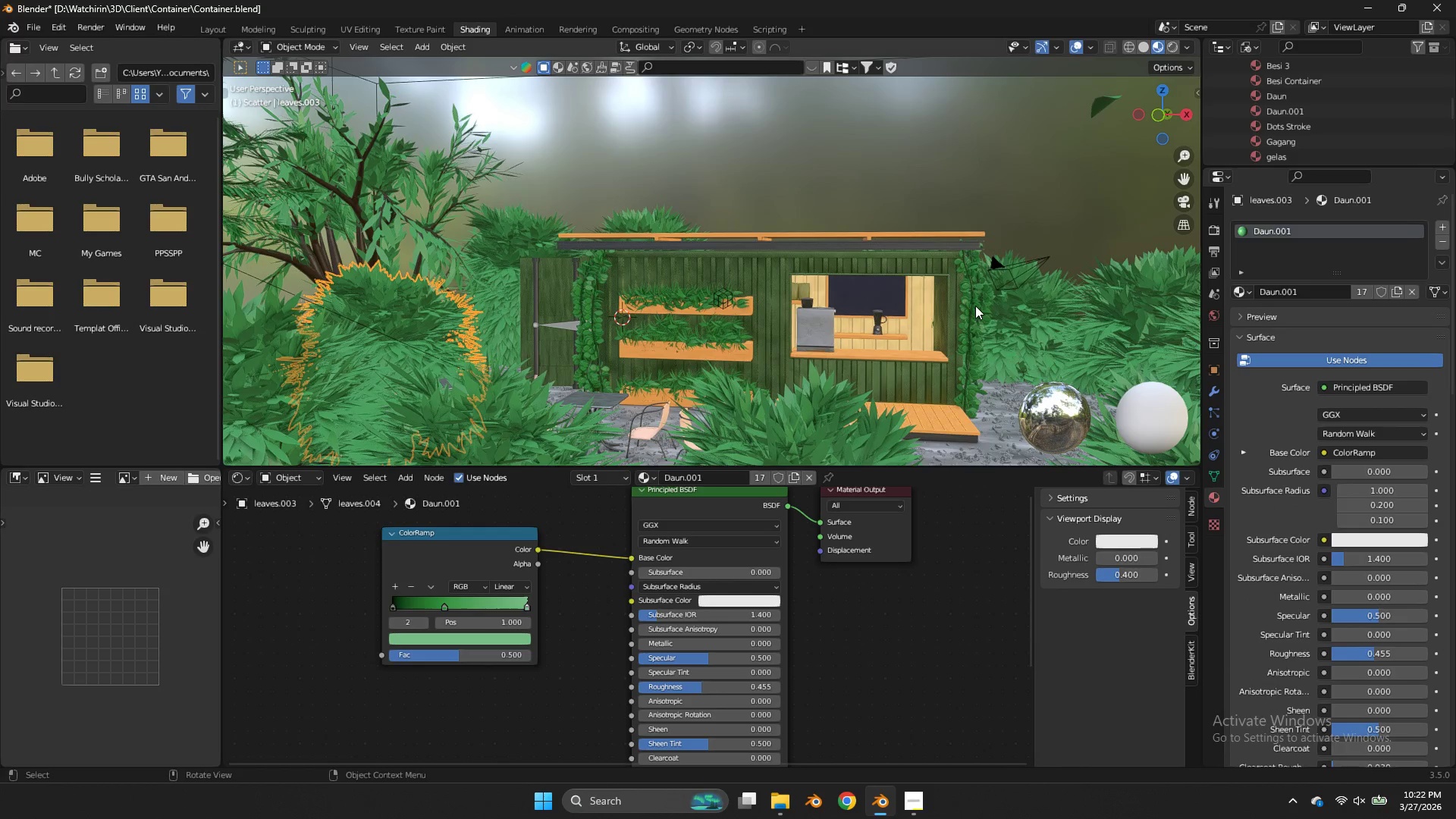 
scroll: coordinate [469, 324], scroll_direction: down, amount: 2.0
 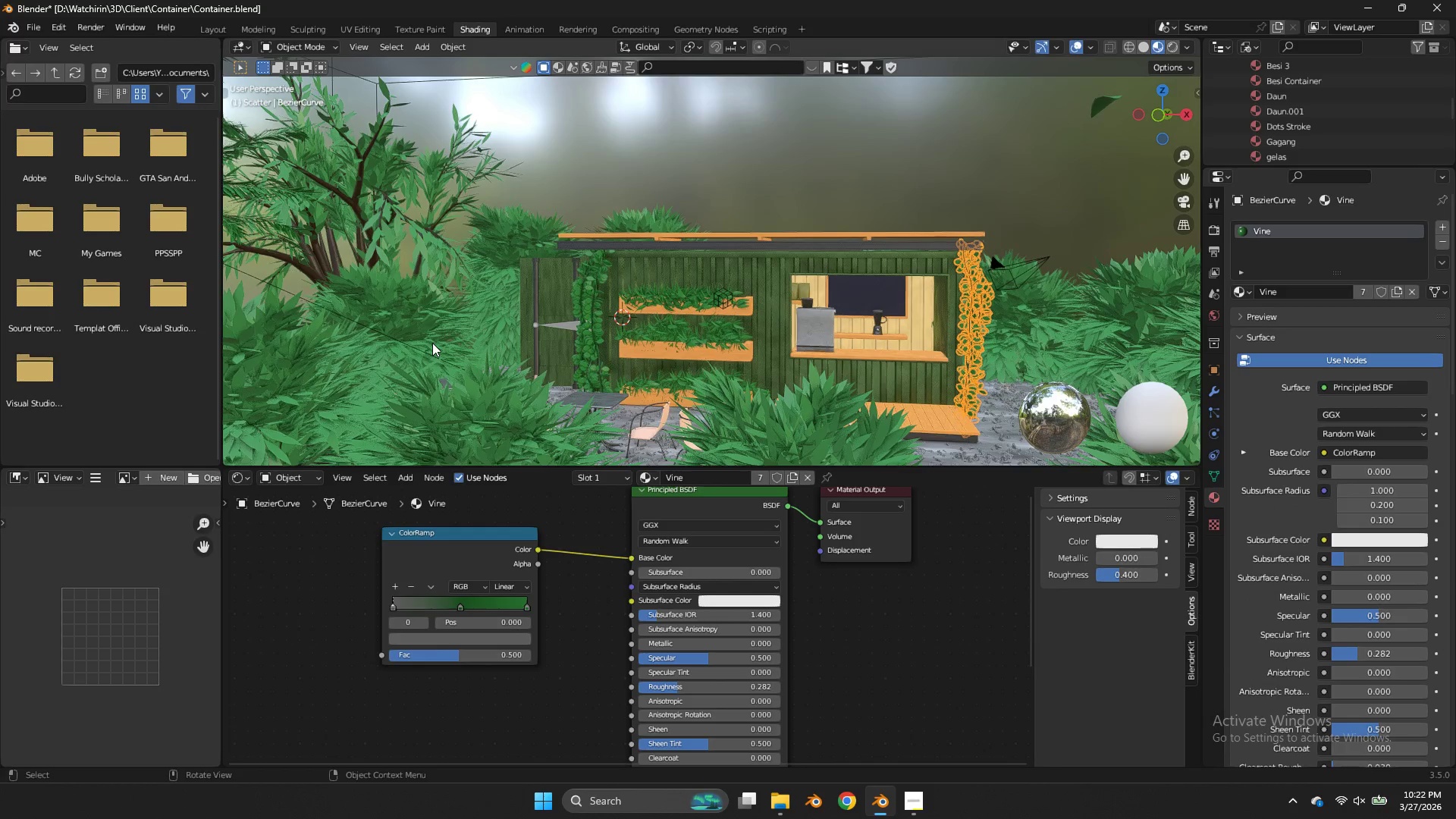 
left_click([981, 311])
 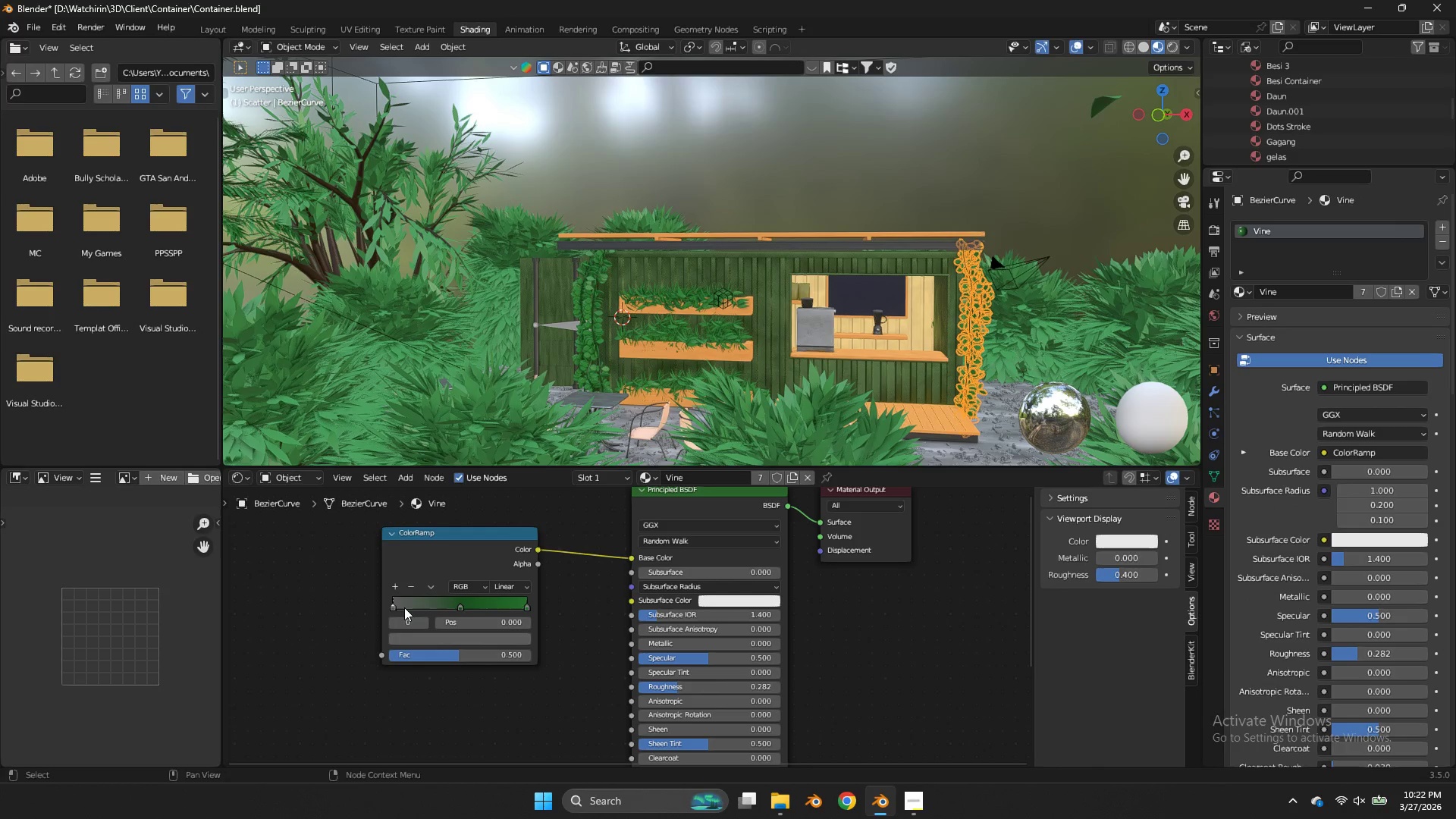 
left_click([400, 605])
 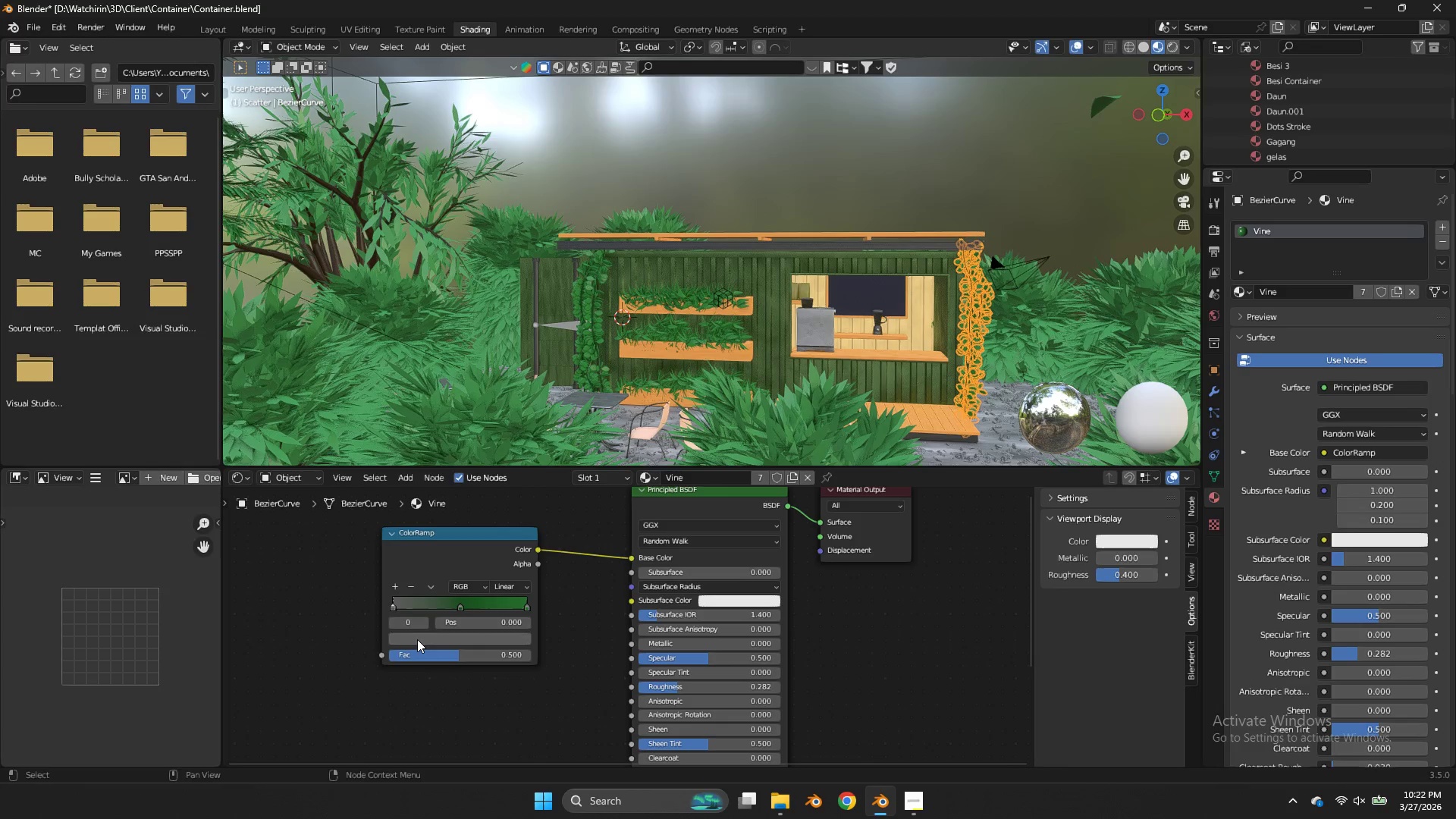 
left_click([417, 639])
 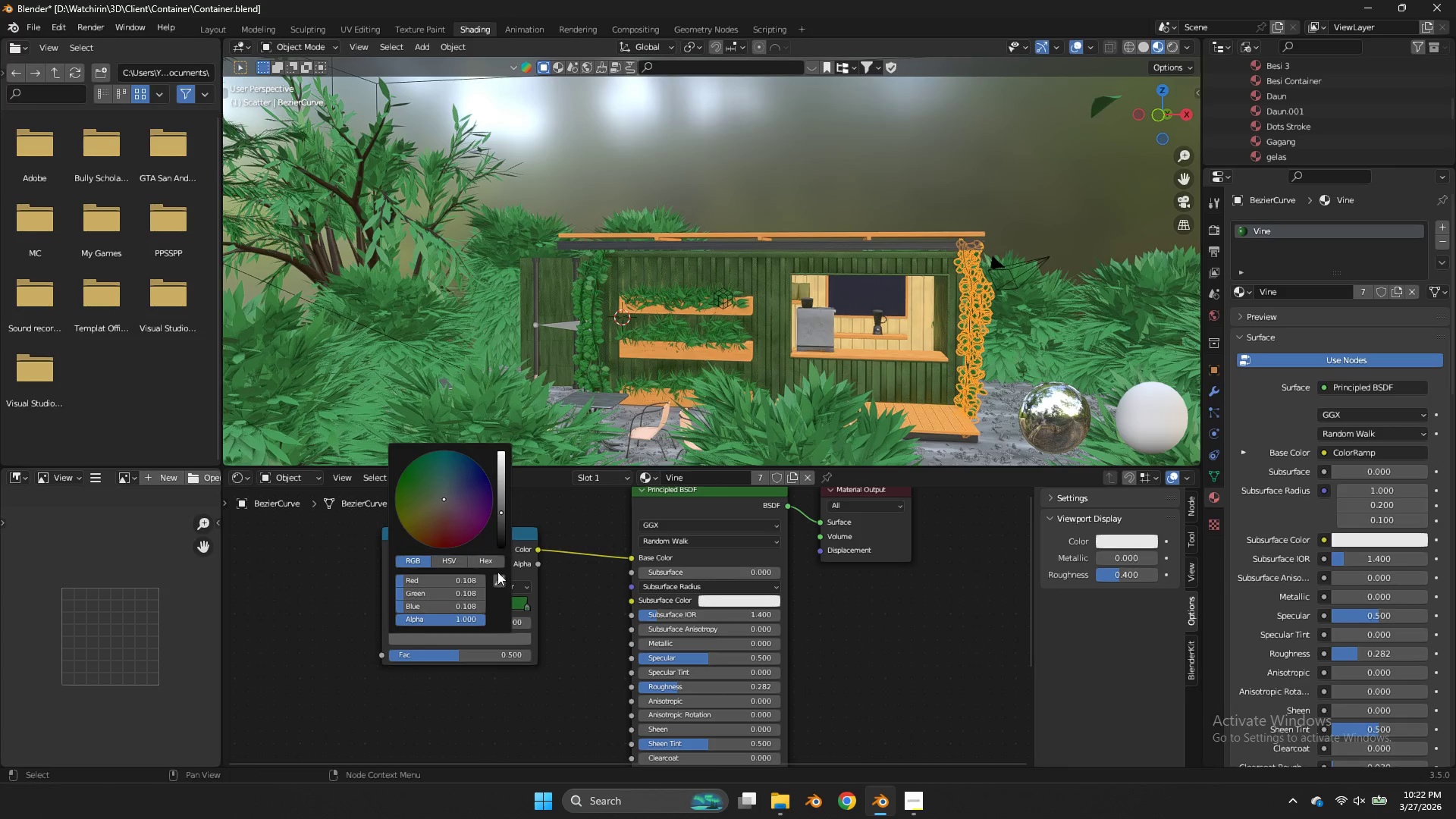 
left_click([497, 573])
 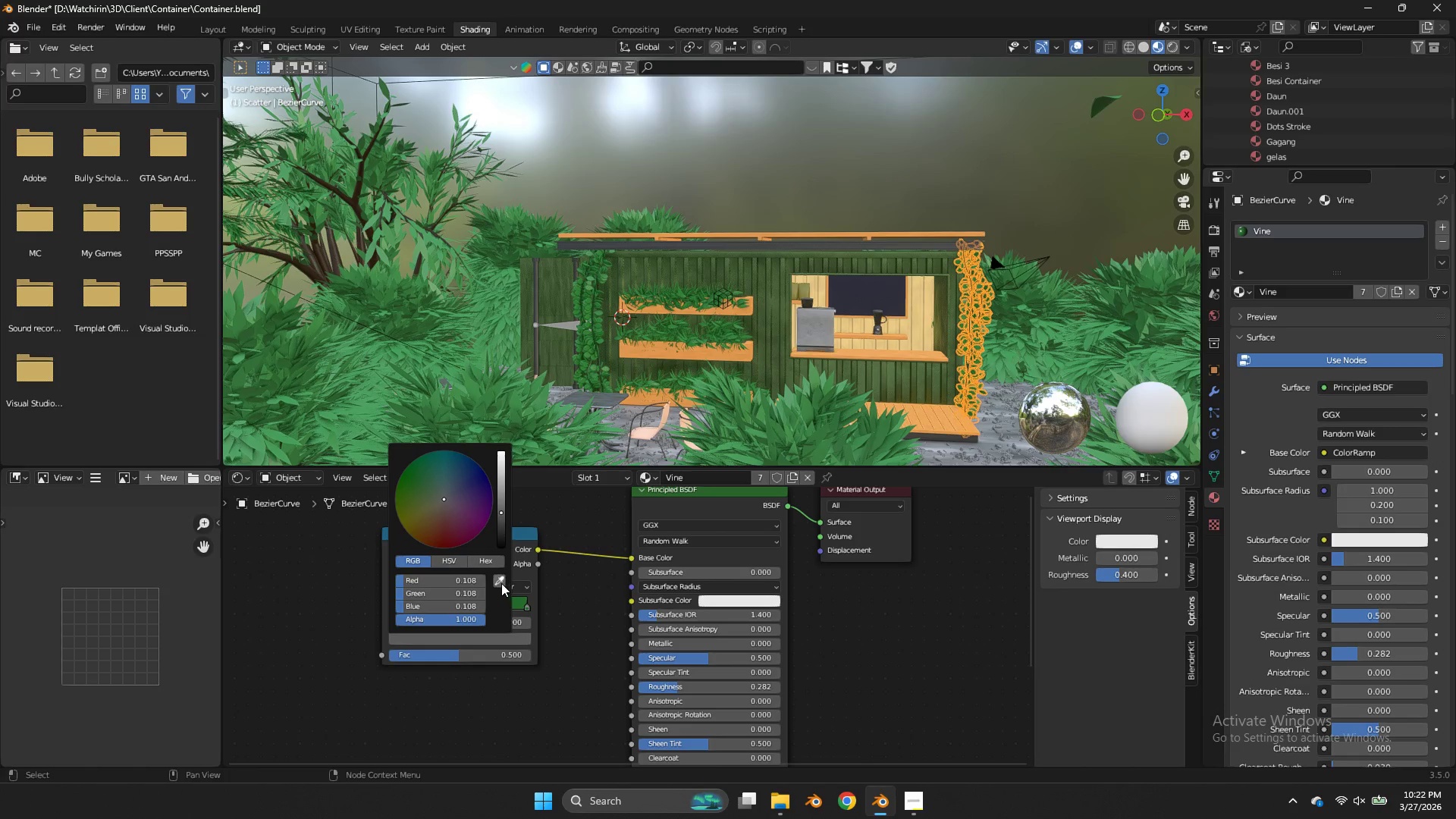 
left_click([499, 580])
 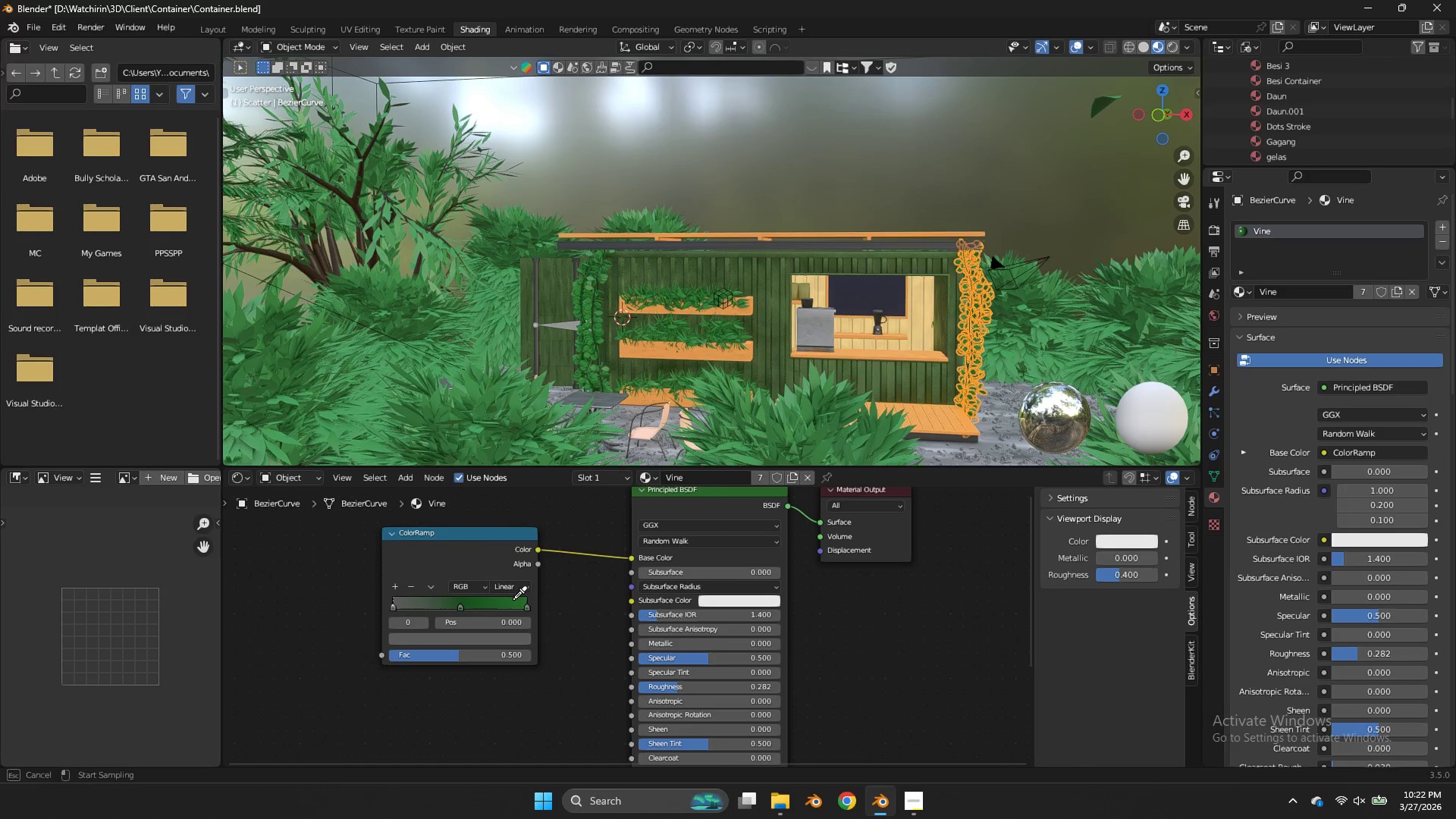 
left_click([513, 599])
 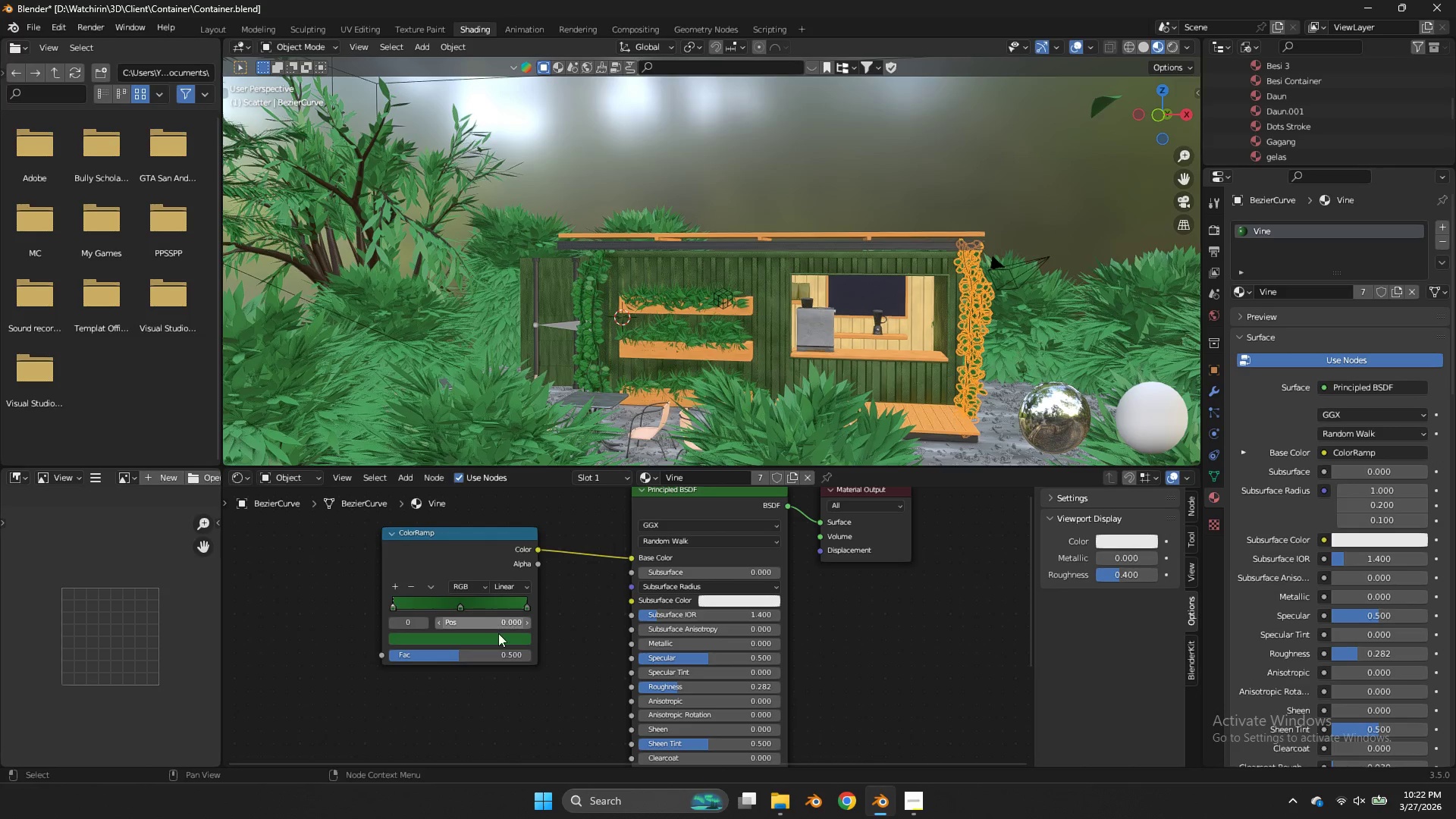 
left_click([498, 633])
 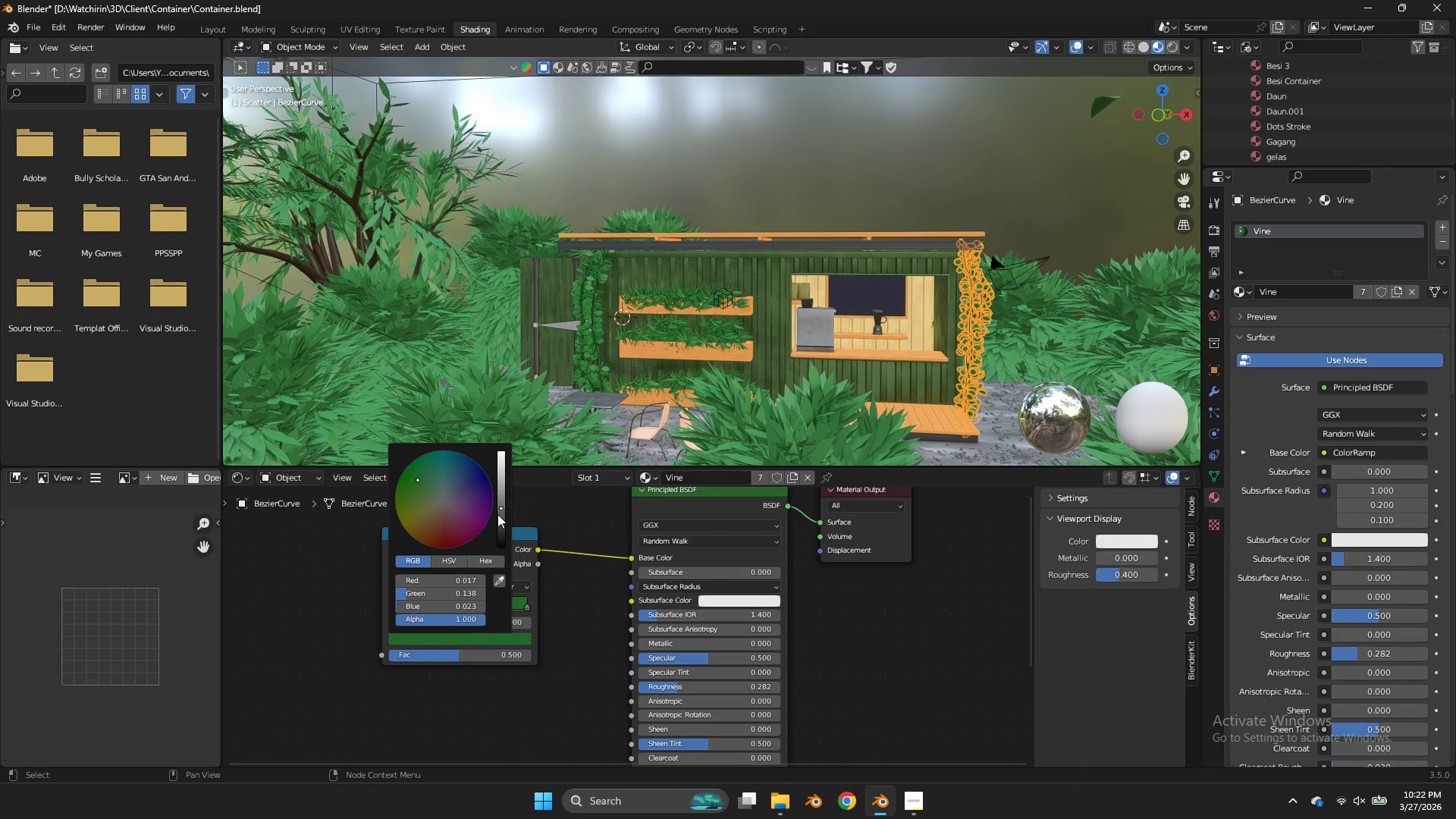 
left_click_drag(start_coordinate=[497, 516], to_coordinate=[867, 349])
 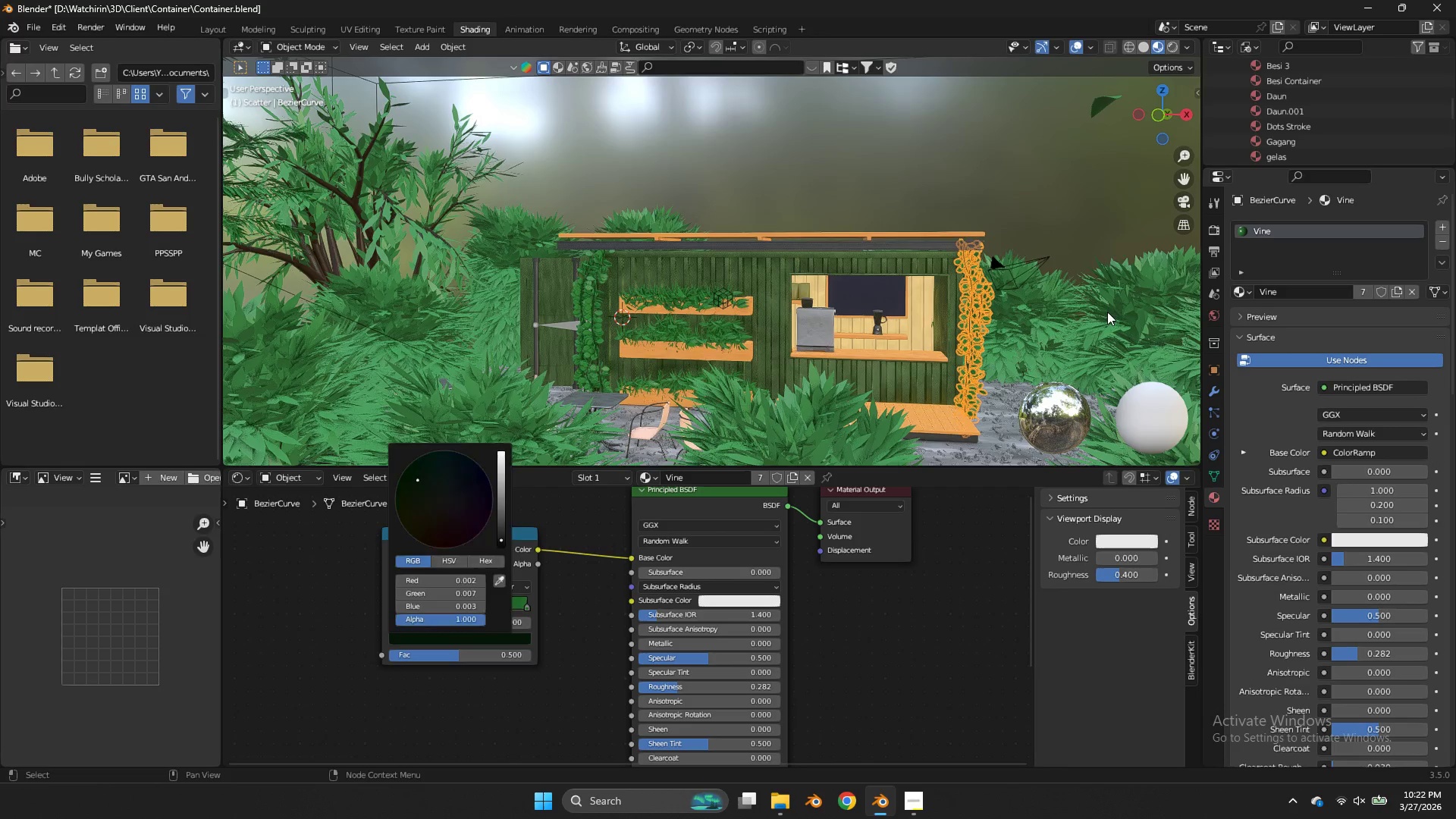 
left_click([1107, 312])
 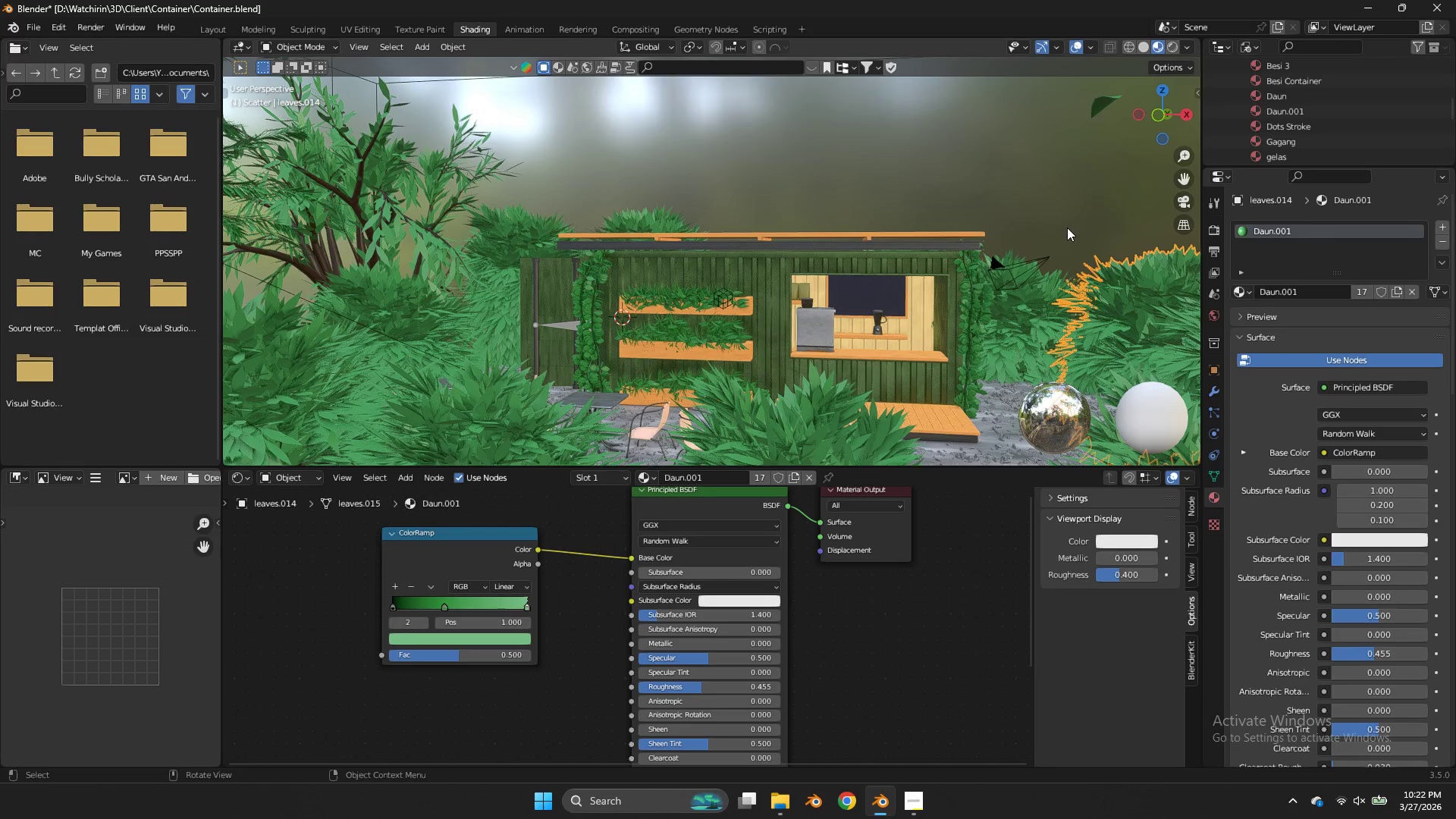 
key(Z)
 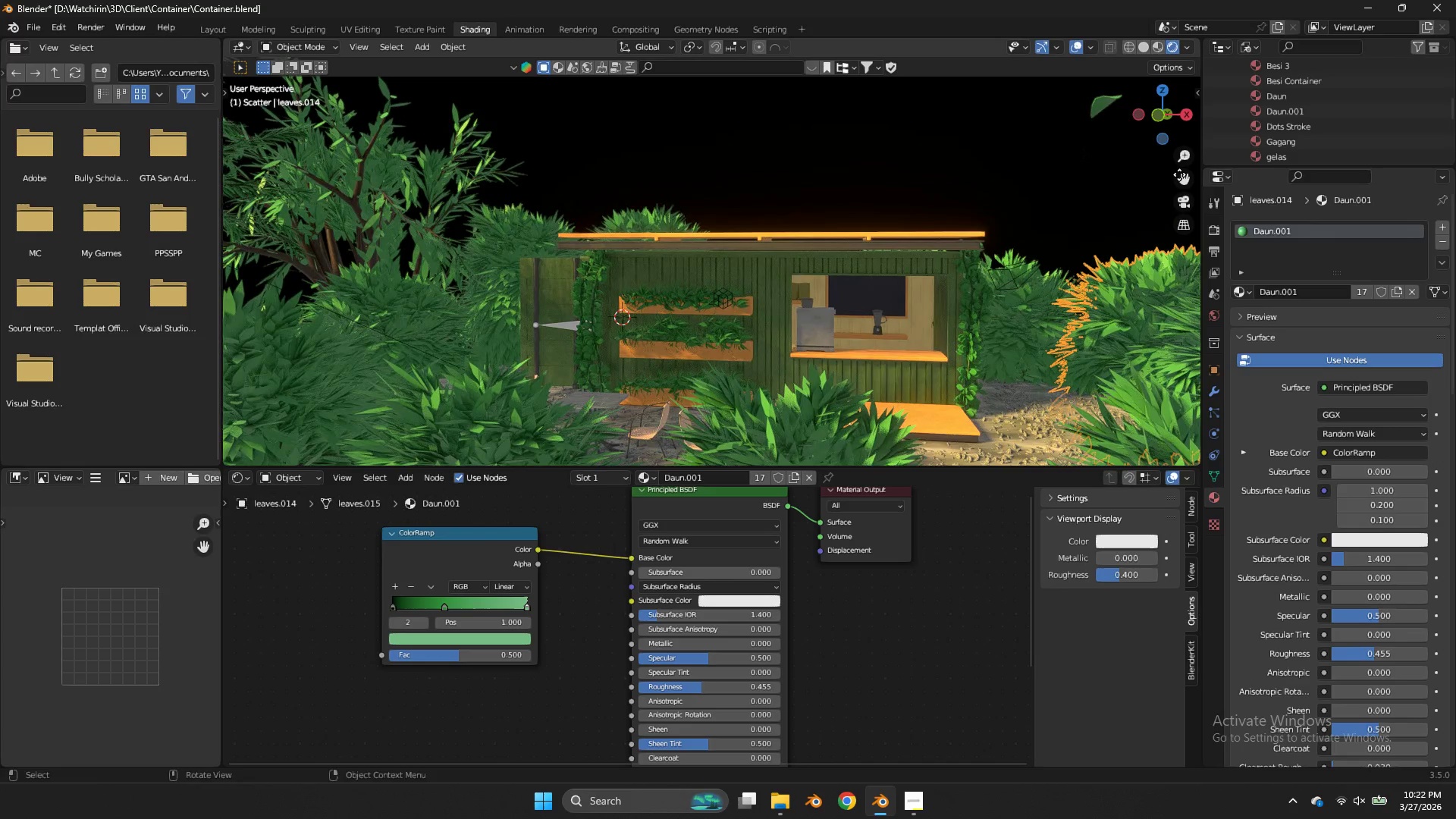 
left_click_drag(start_coordinate=[1180, 175], to_coordinate=[993, 133])
 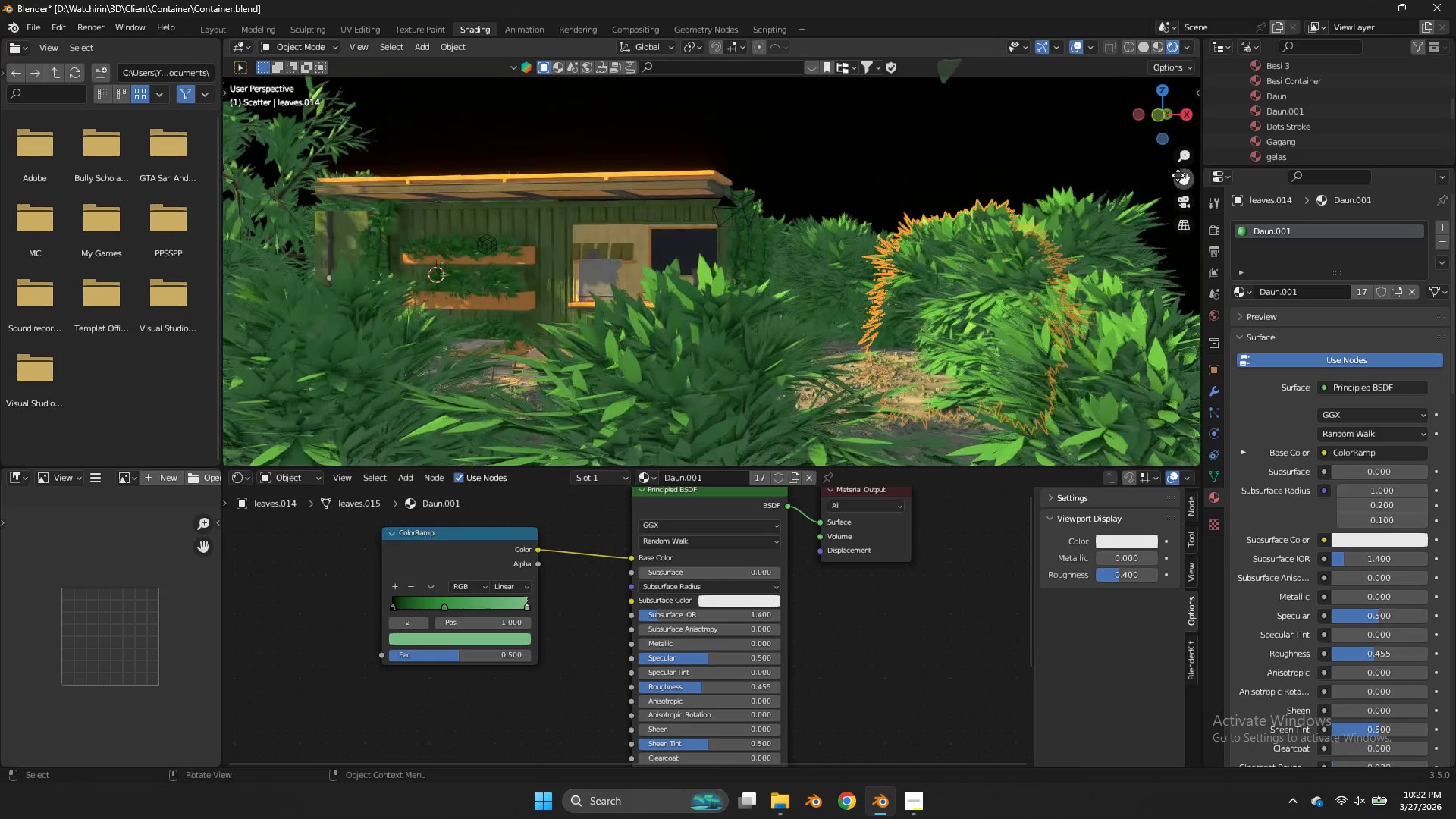 
scroll: coordinate [1178, 175], scroll_direction: up, amount: 4.0
 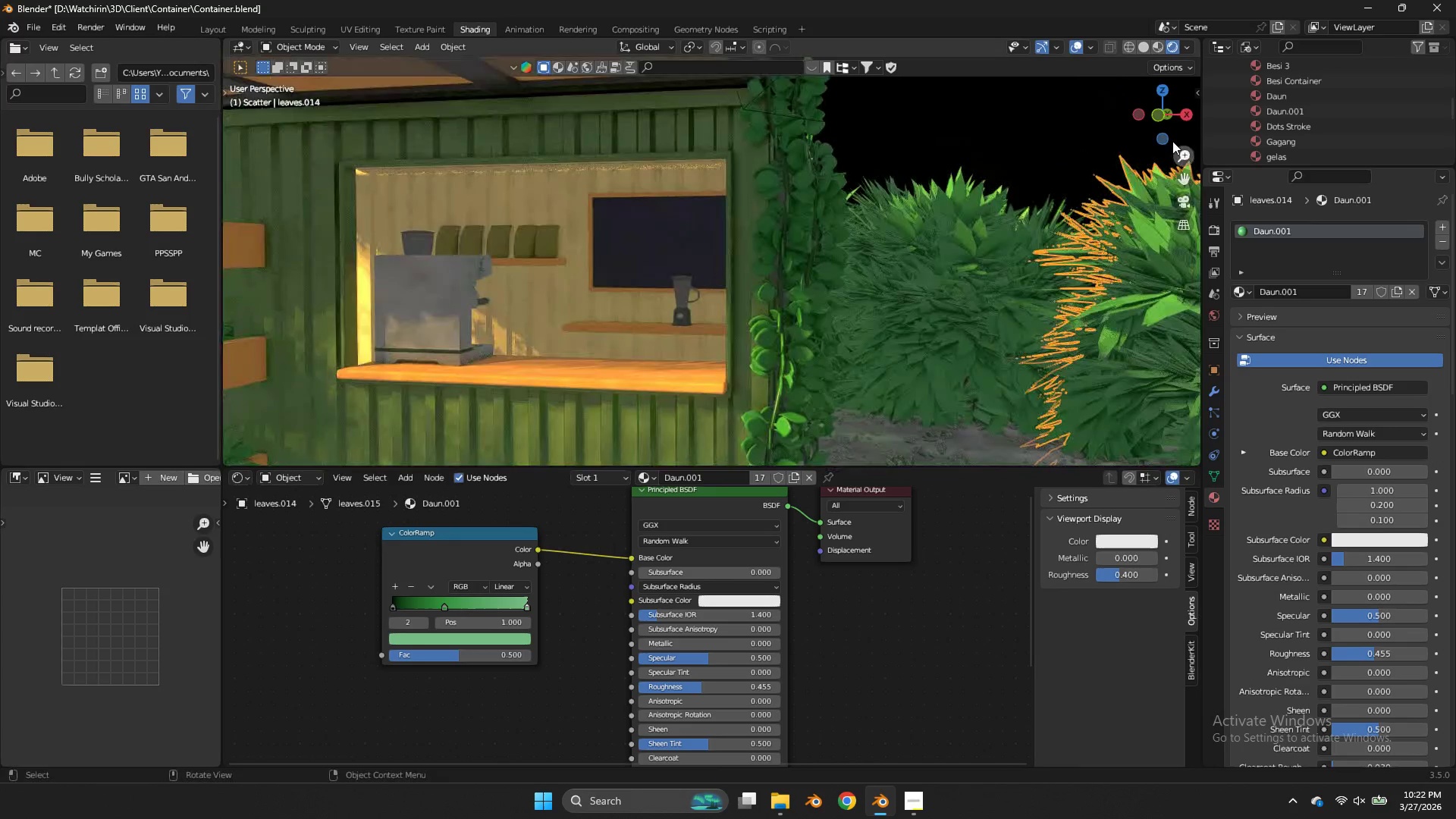 
mouse_move([1156, 140])
 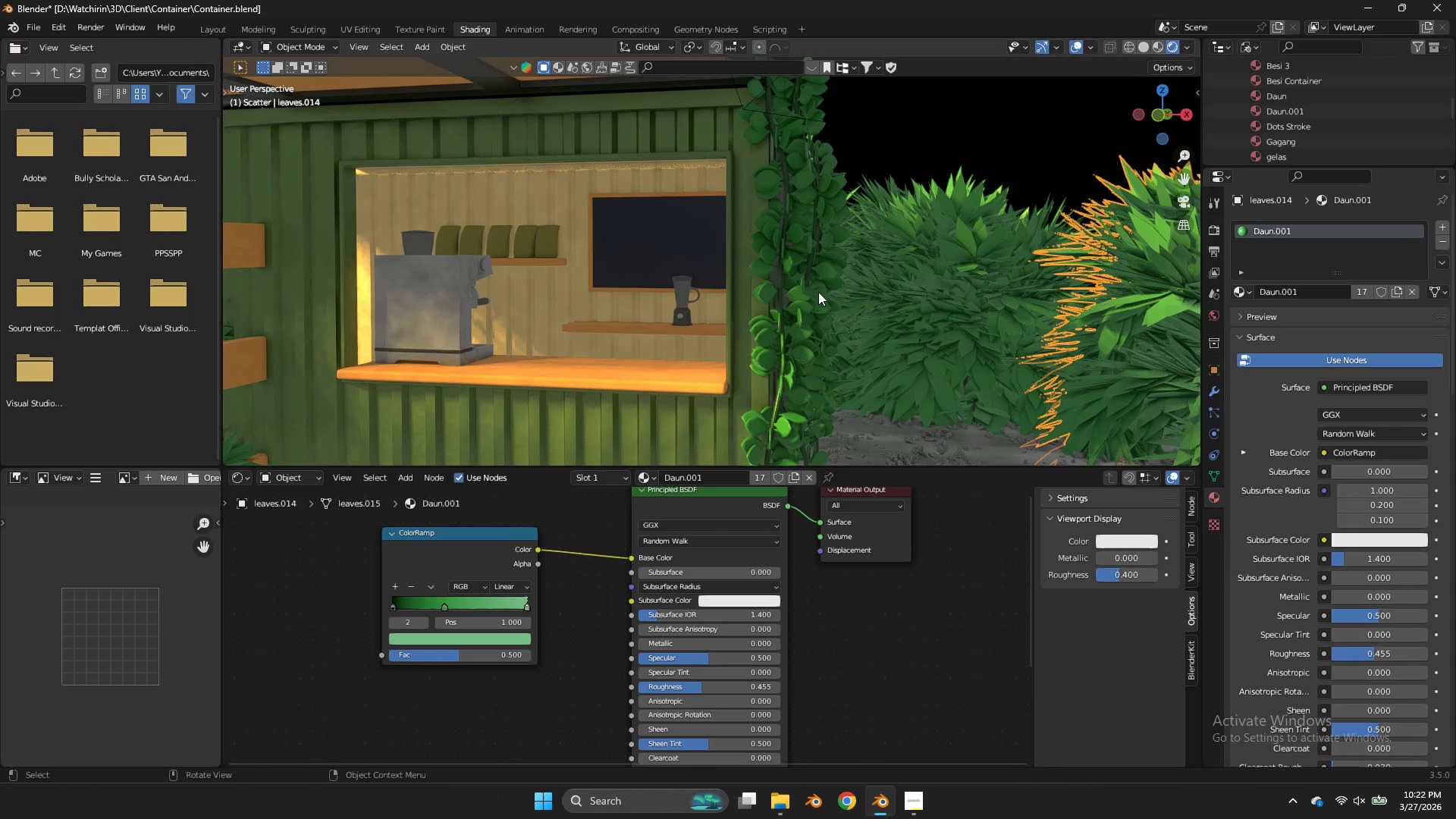 
left_click([818, 292])
 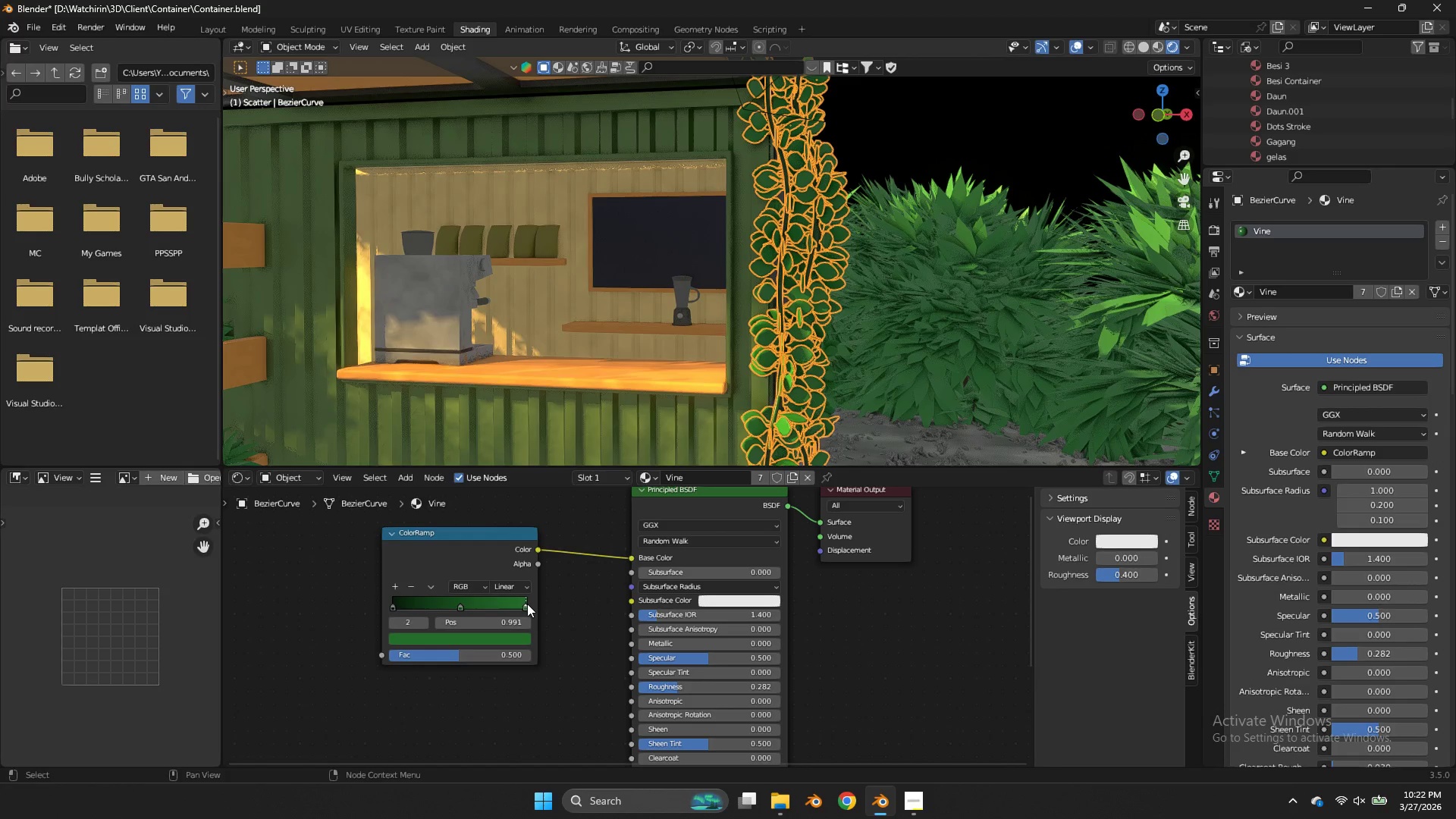 
left_click([528, 635])
 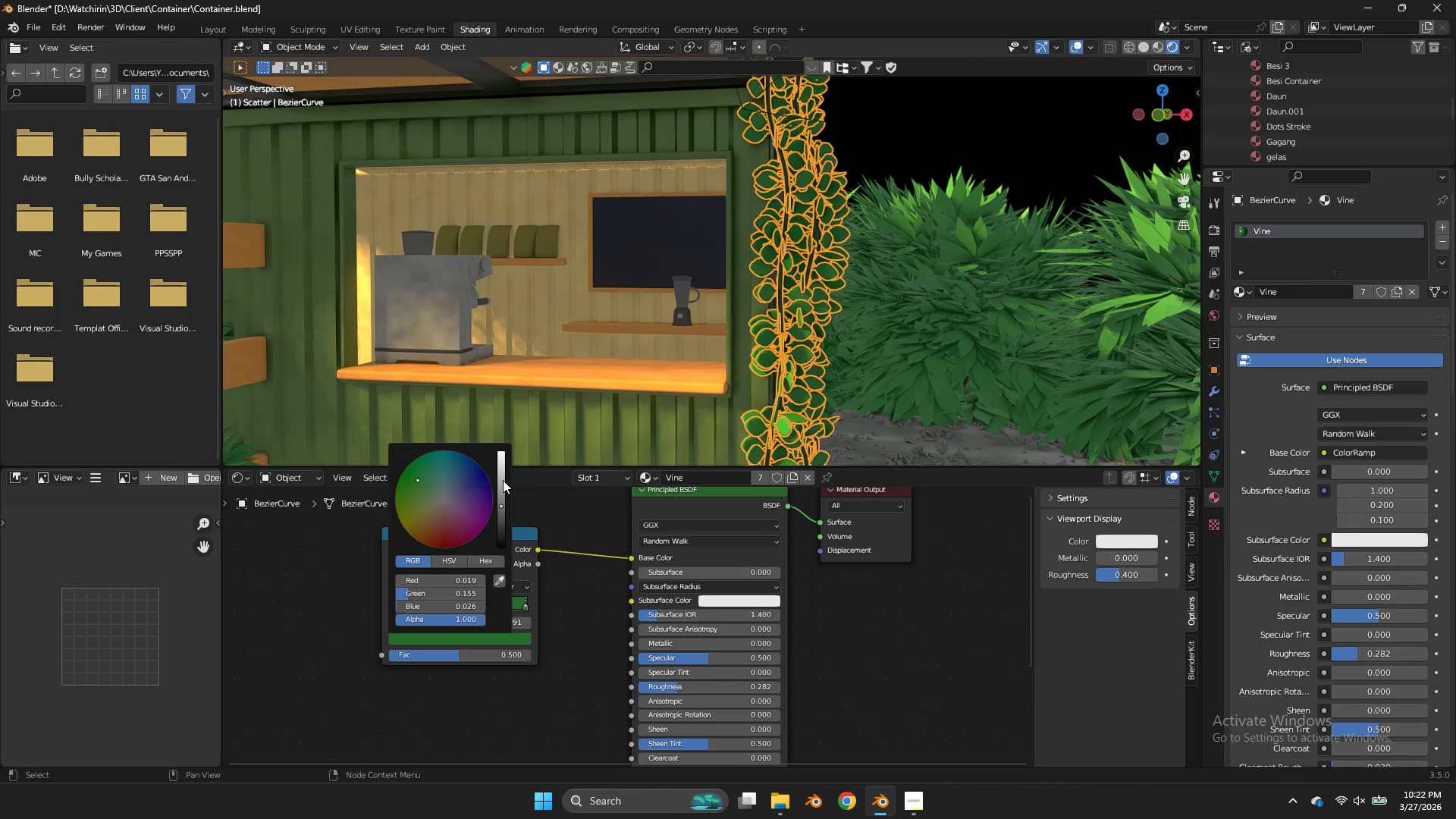 
left_click_drag(start_coordinate=[500, 476], to_coordinate=[869, 430])
 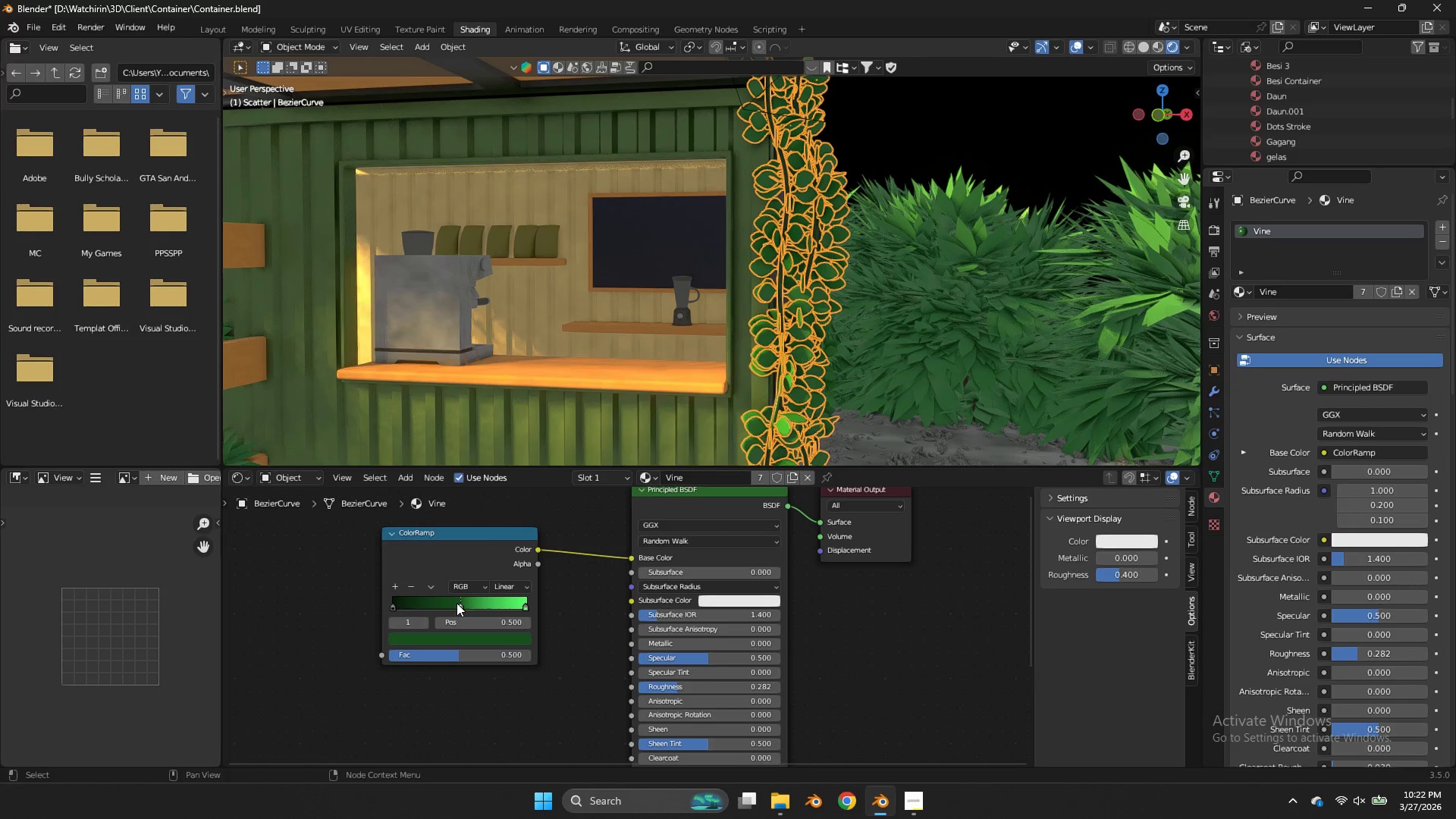 
double_click([460, 631])
 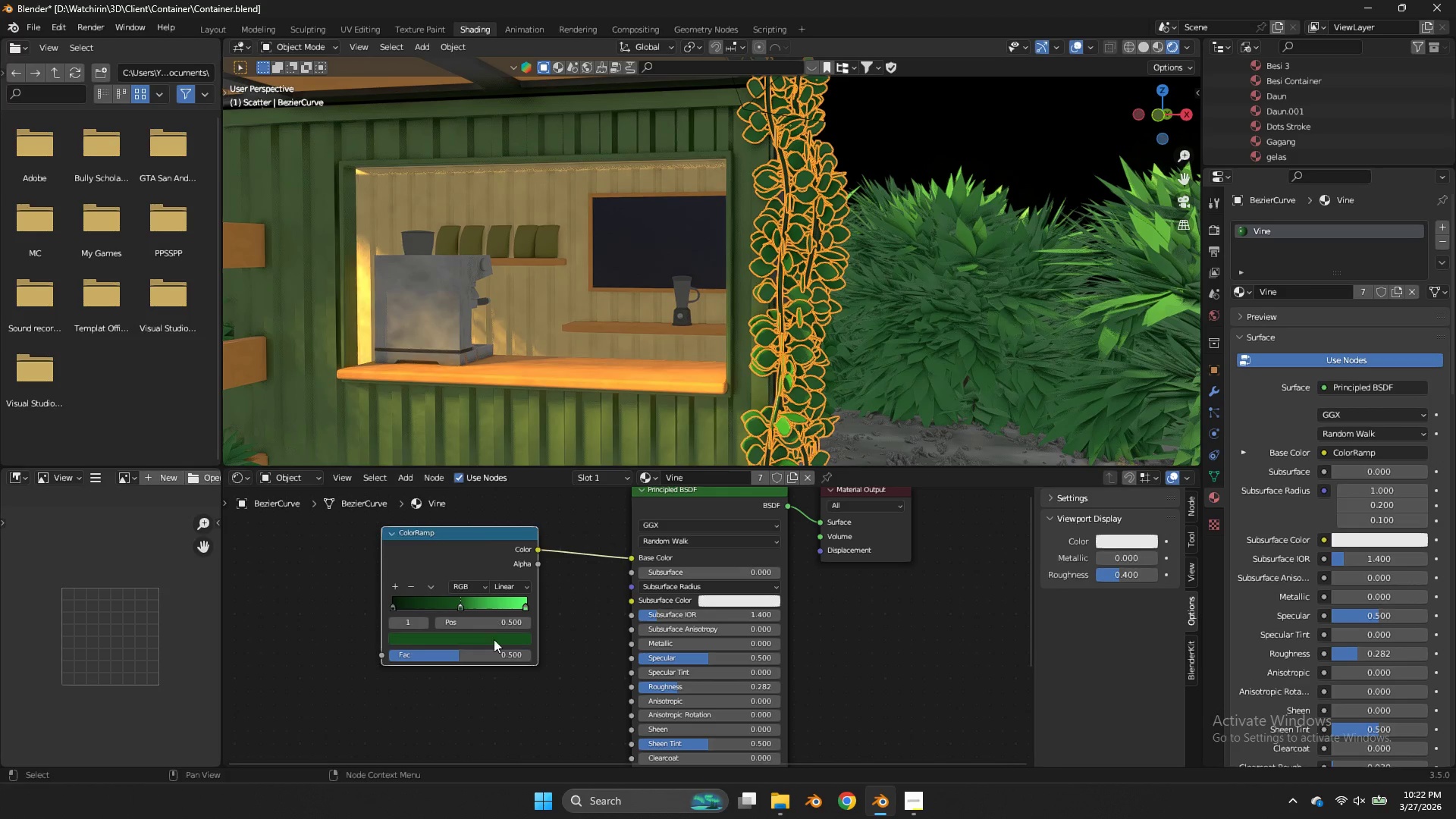 
left_click([494, 639])
 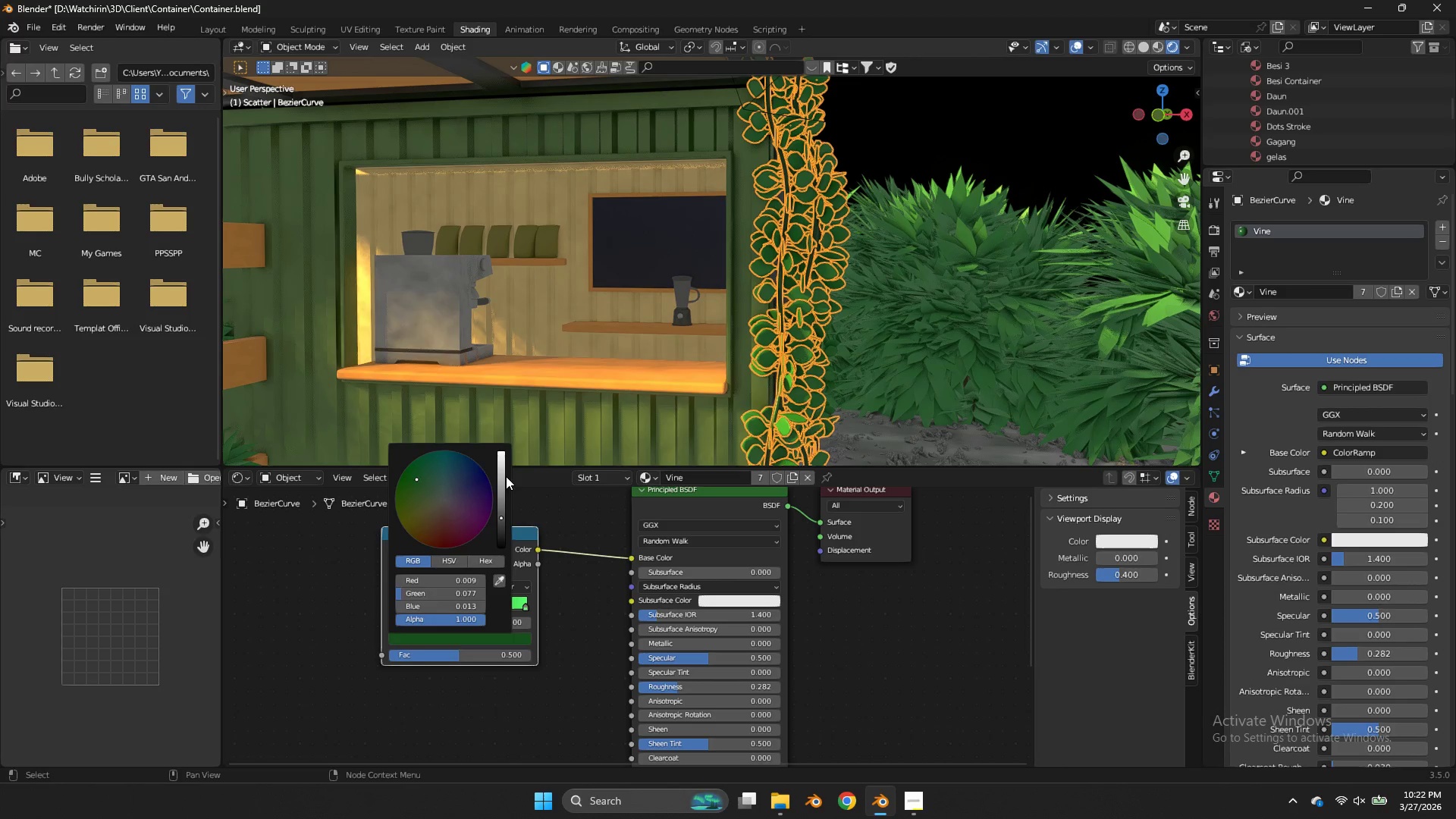 
left_click_drag(start_coordinate=[503, 478], to_coordinate=[866, 491])
 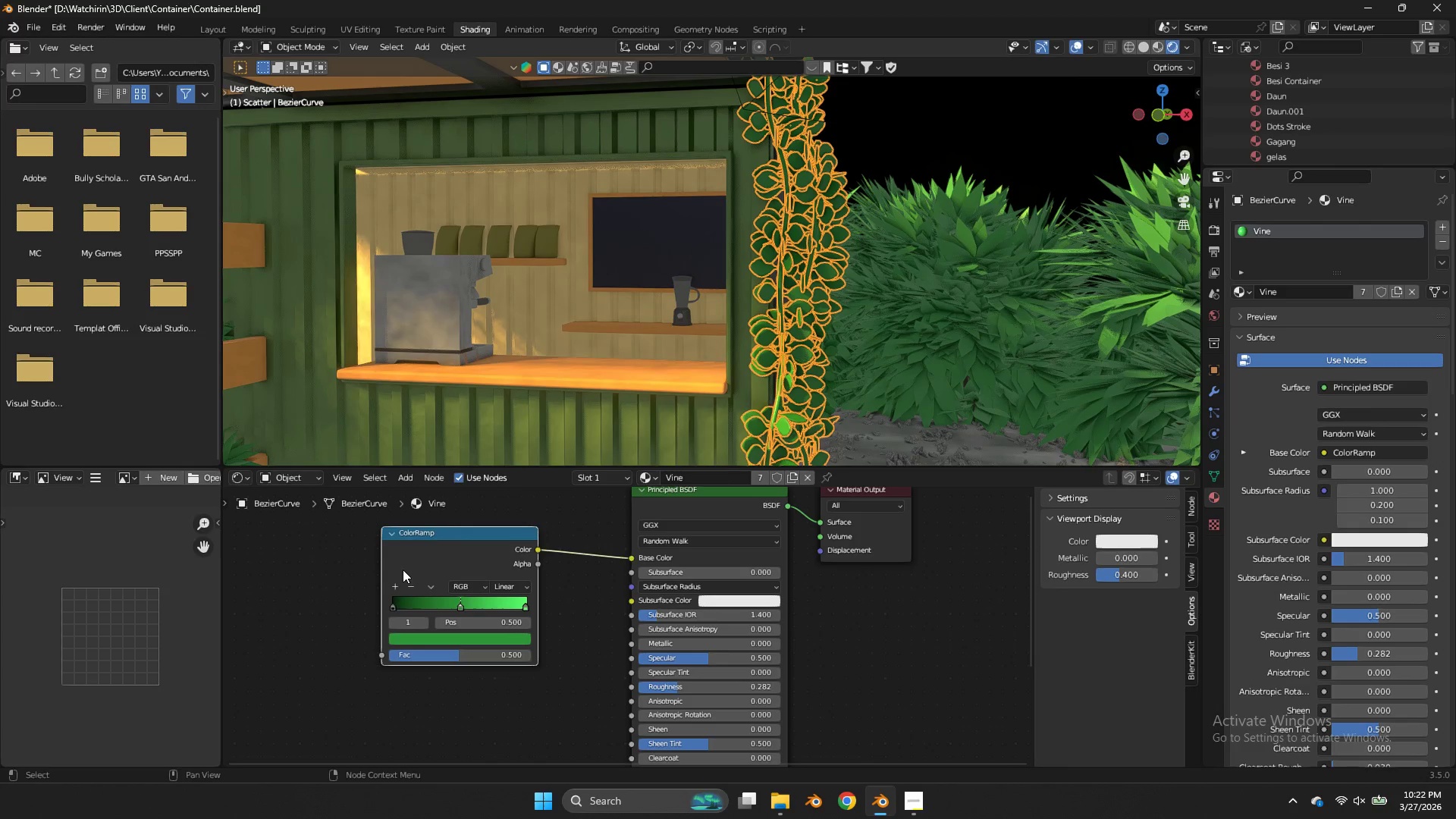 
left_click([406, 596])
 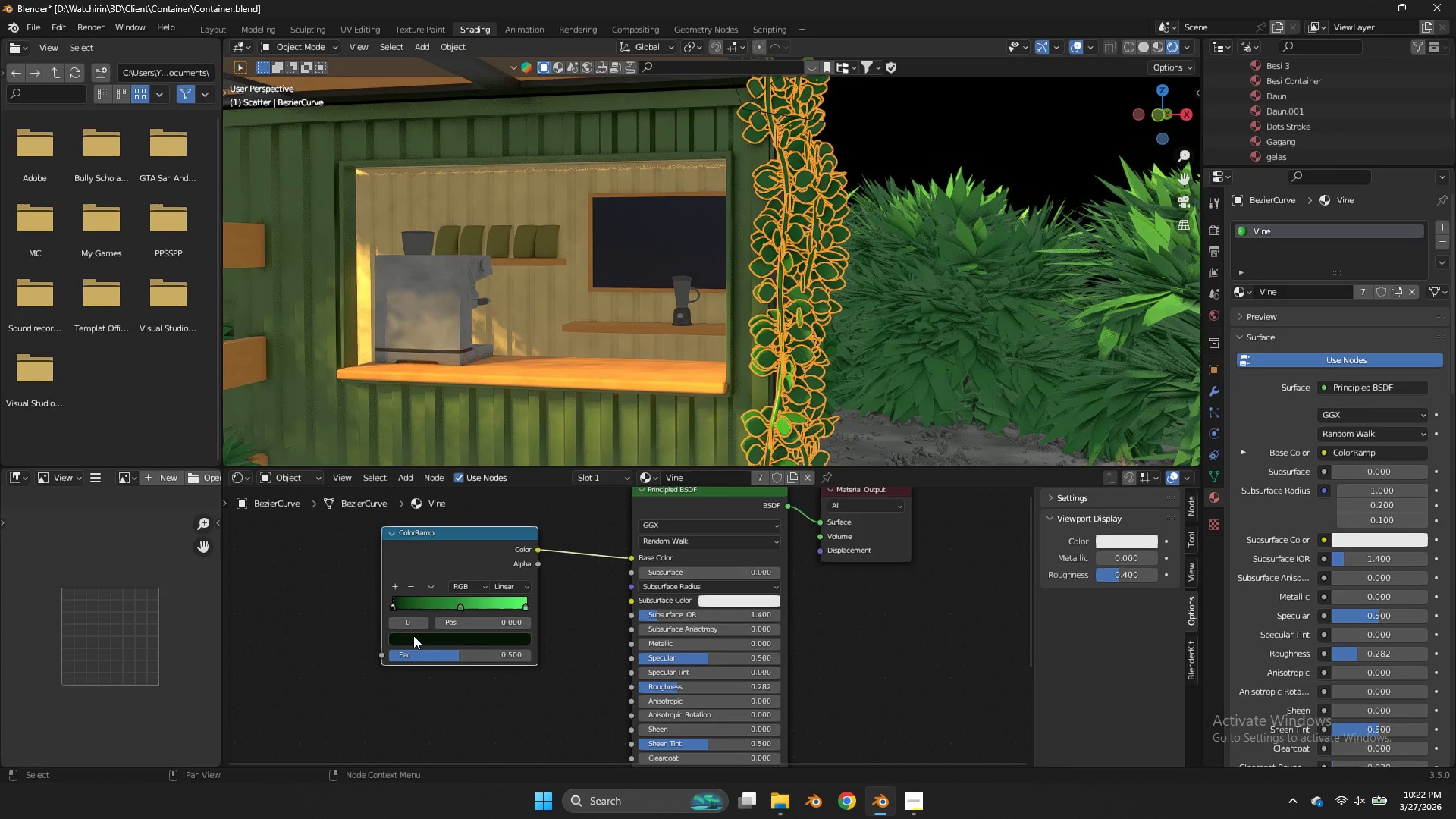 
left_click([413, 635])
 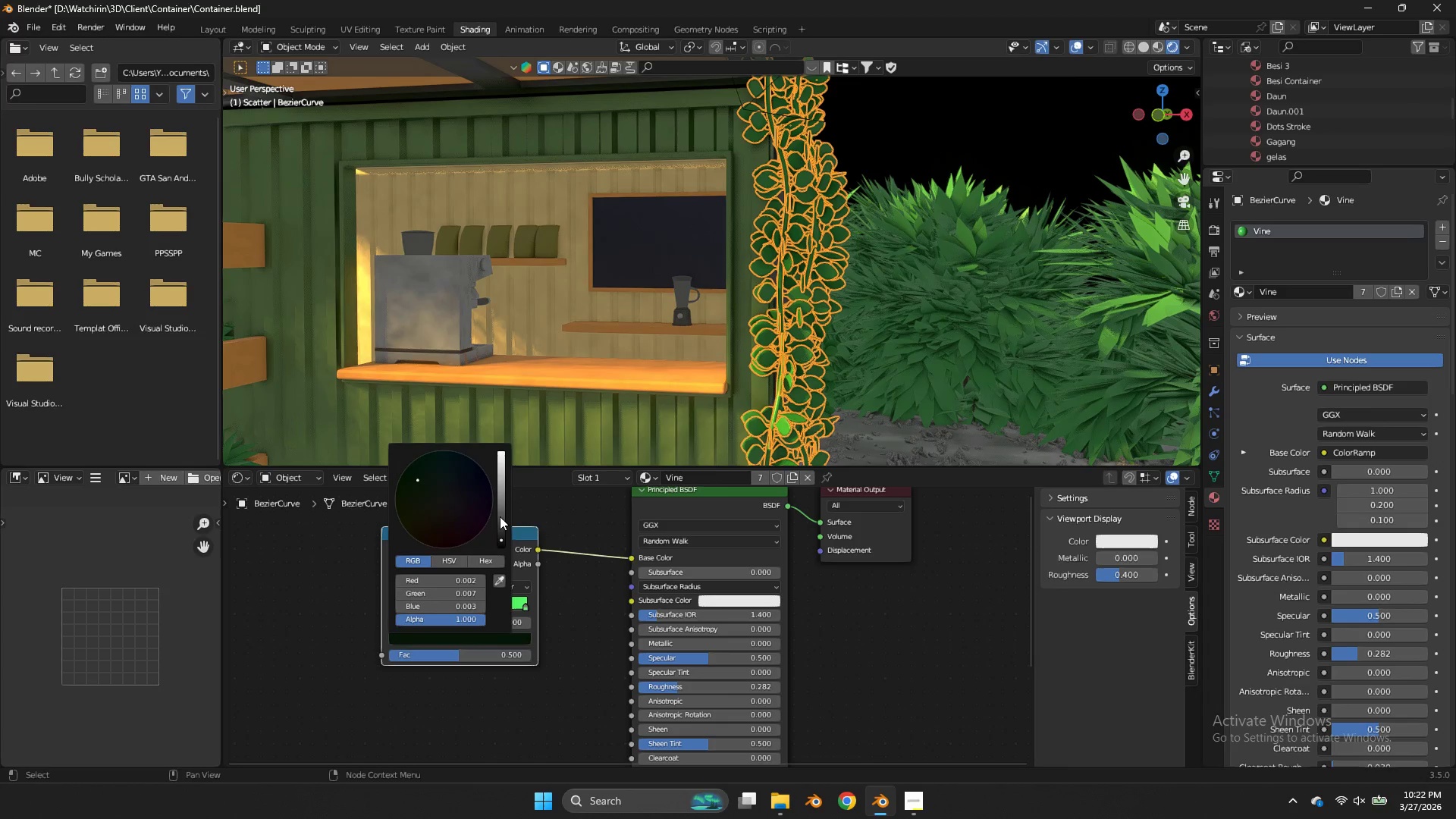 
left_click_drag(start_coordinate=[500, 516], to_coordinate=[861, 494])
 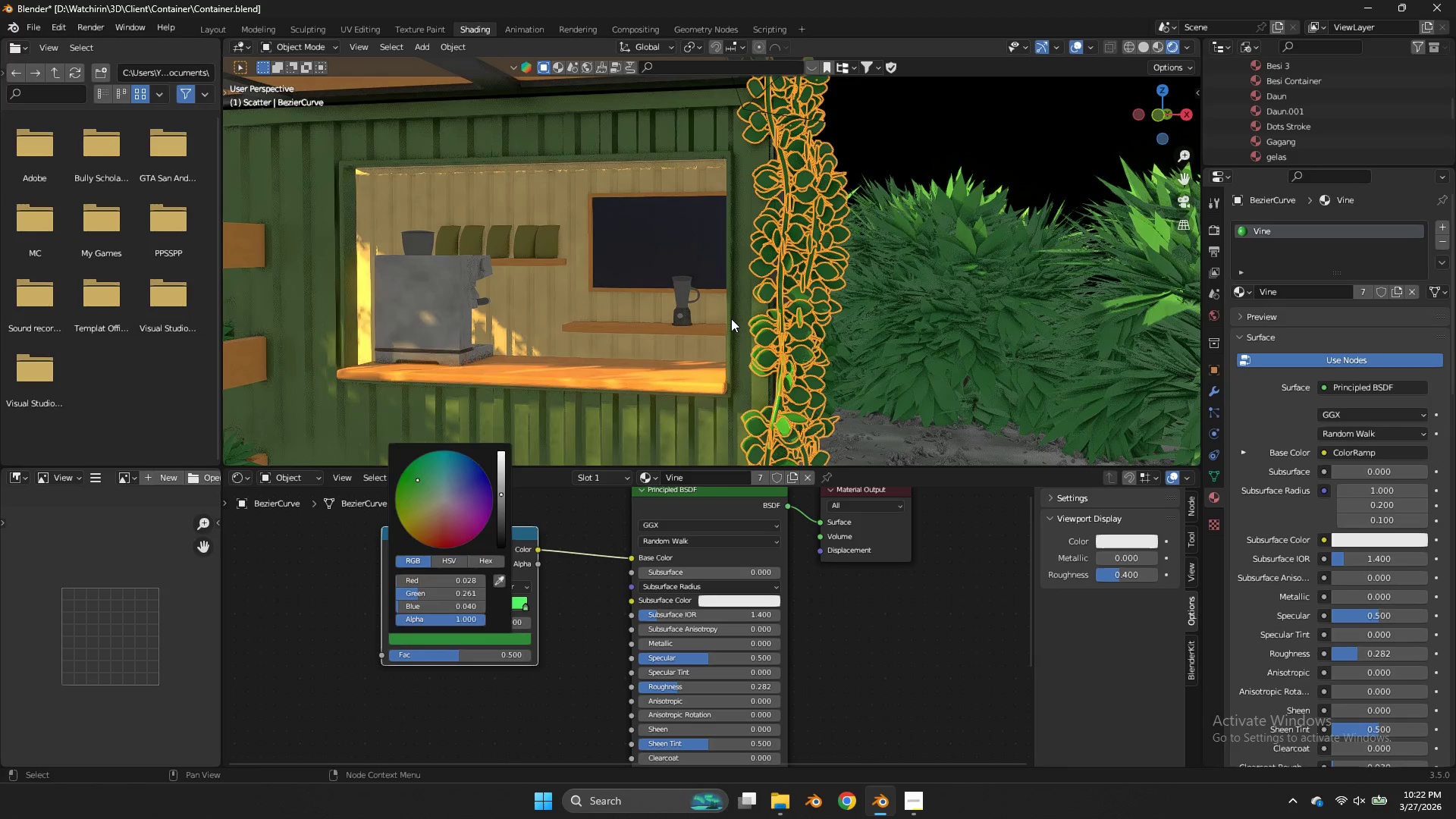 
left_click([731, 318])
 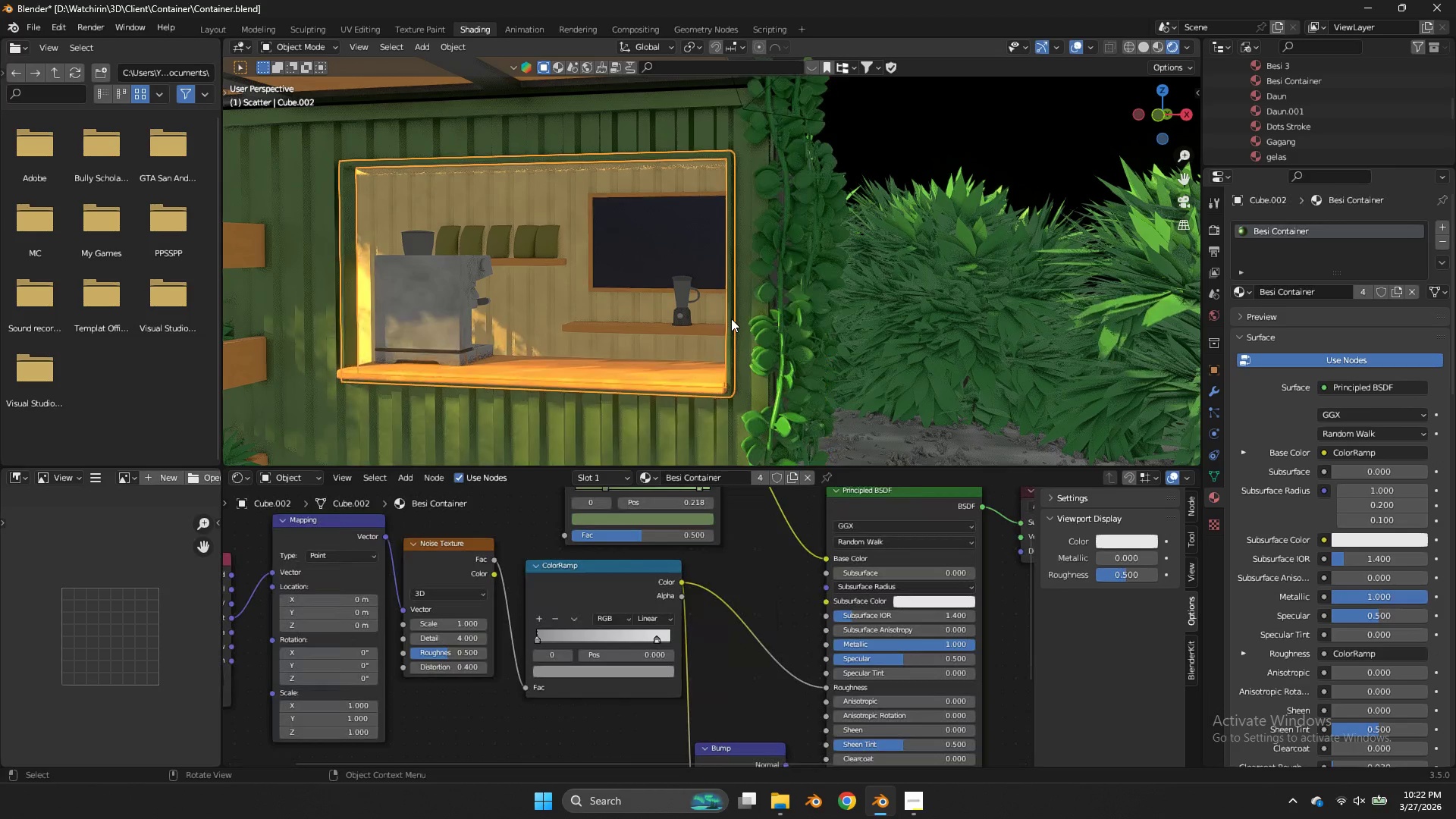 
key(Control+ControlLeft)
 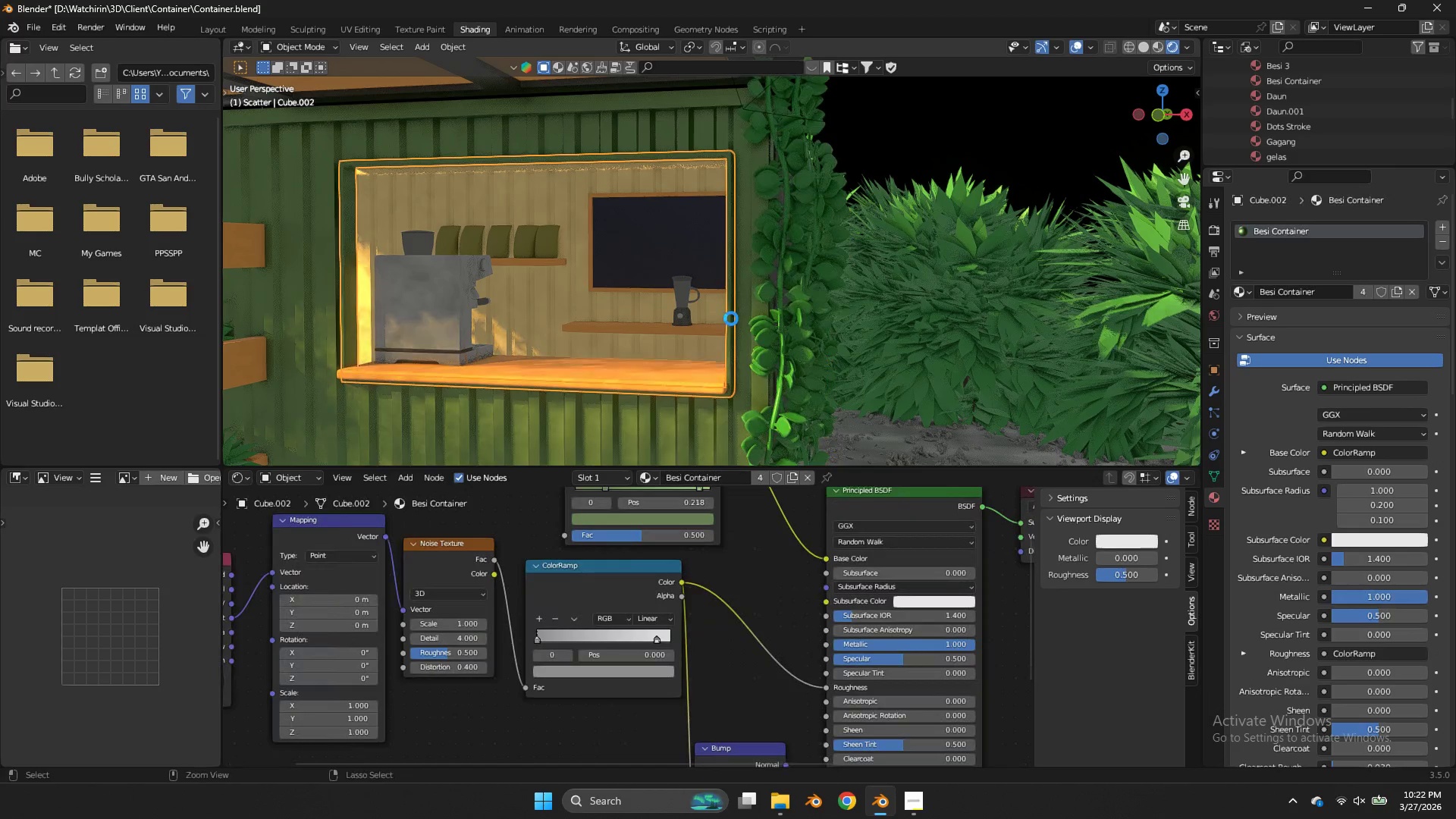 
key(Control+S)
 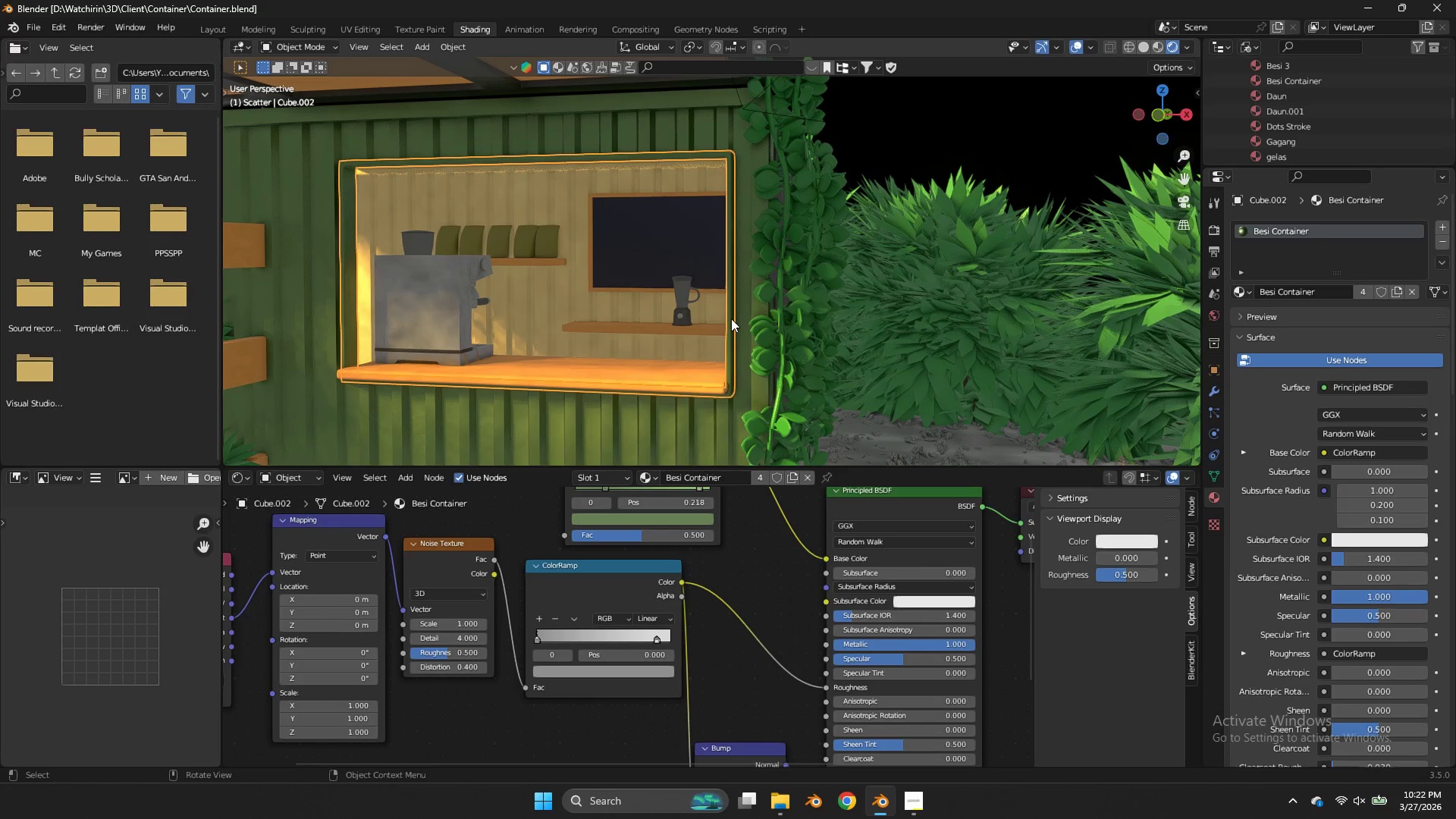 
wait(14.78)
 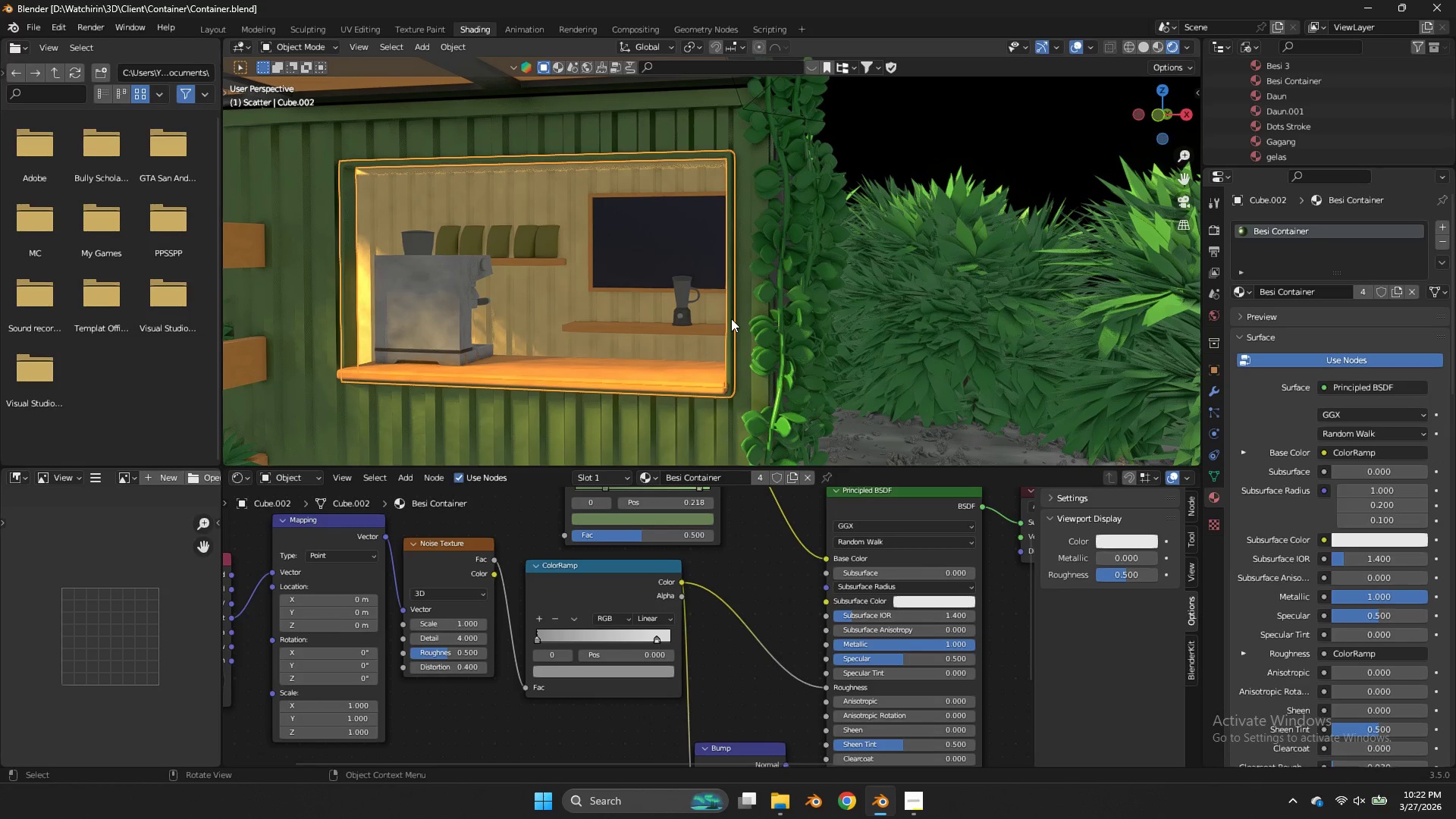 
key(Z)
 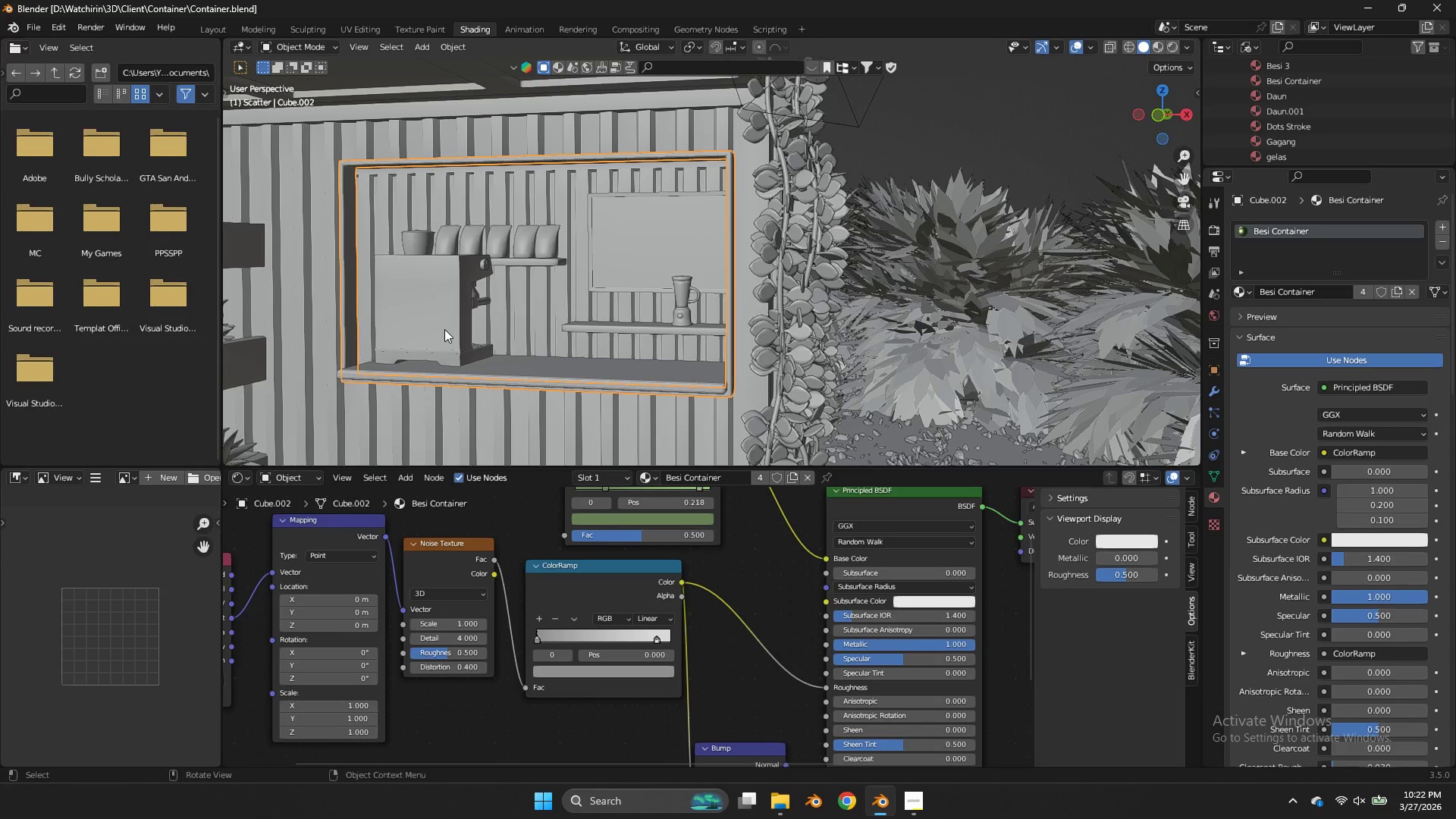 
key(NumpadDivide)
 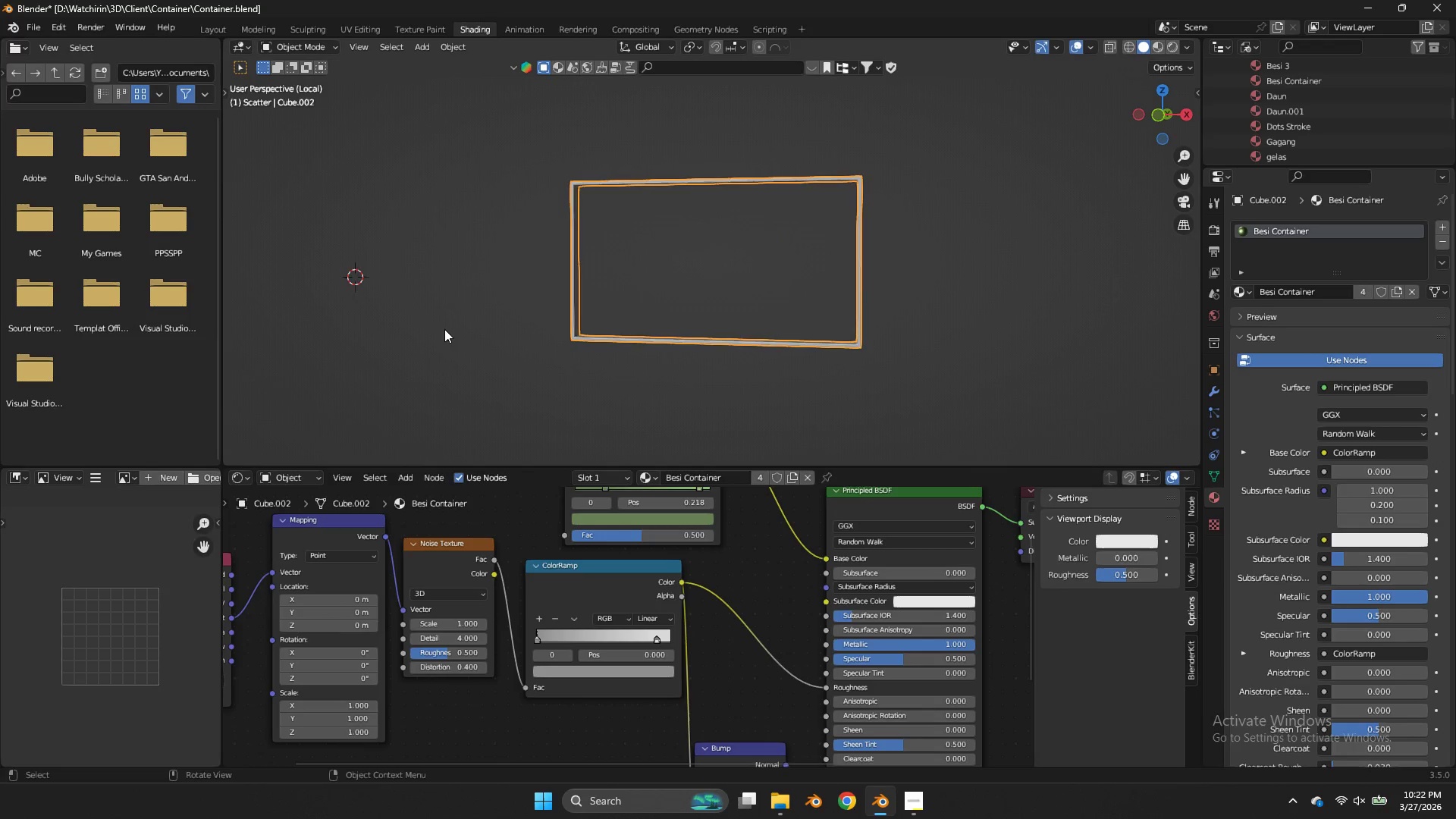 
key(NumpadDivide)
 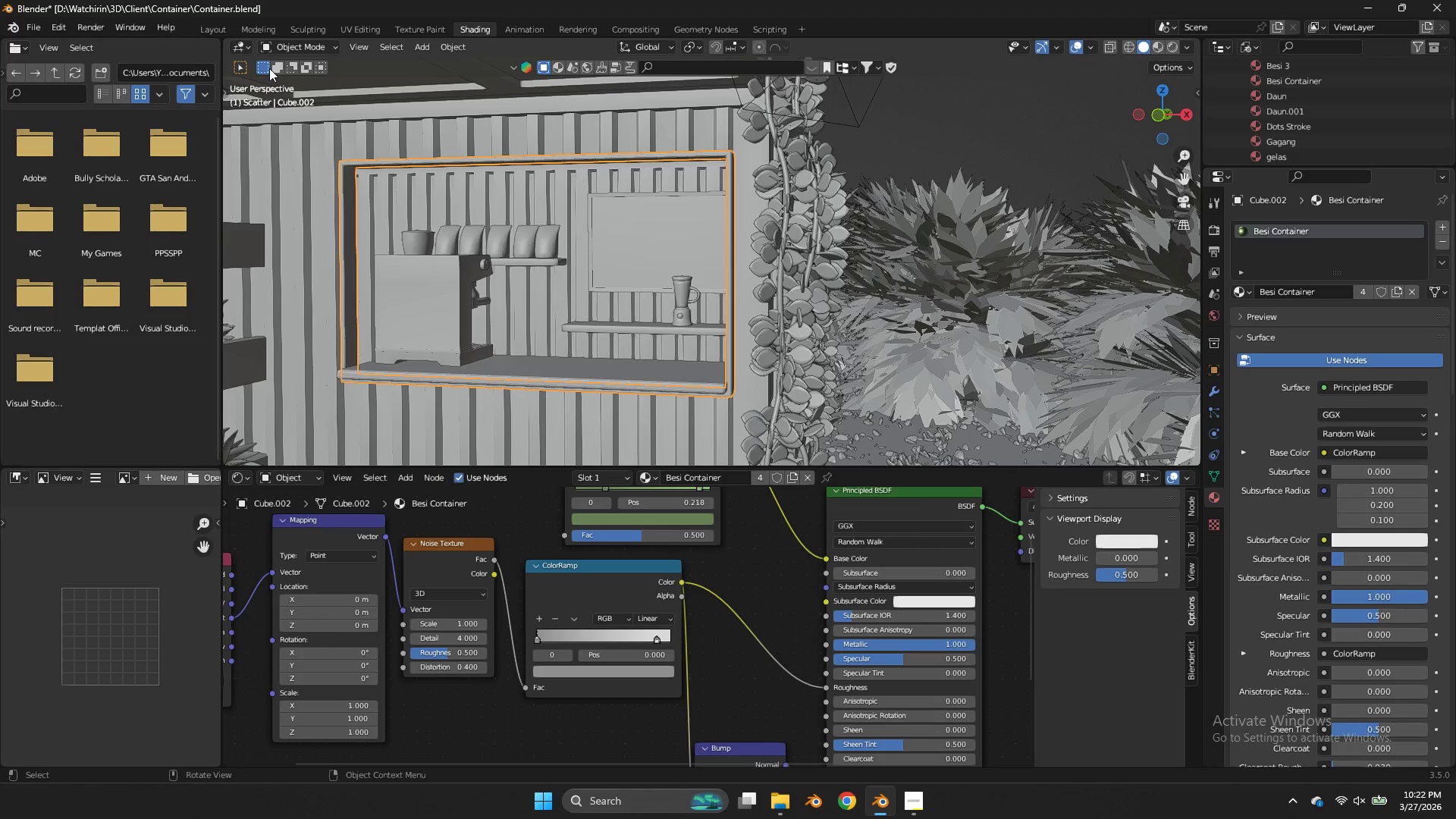 
left_click([249, 30])
 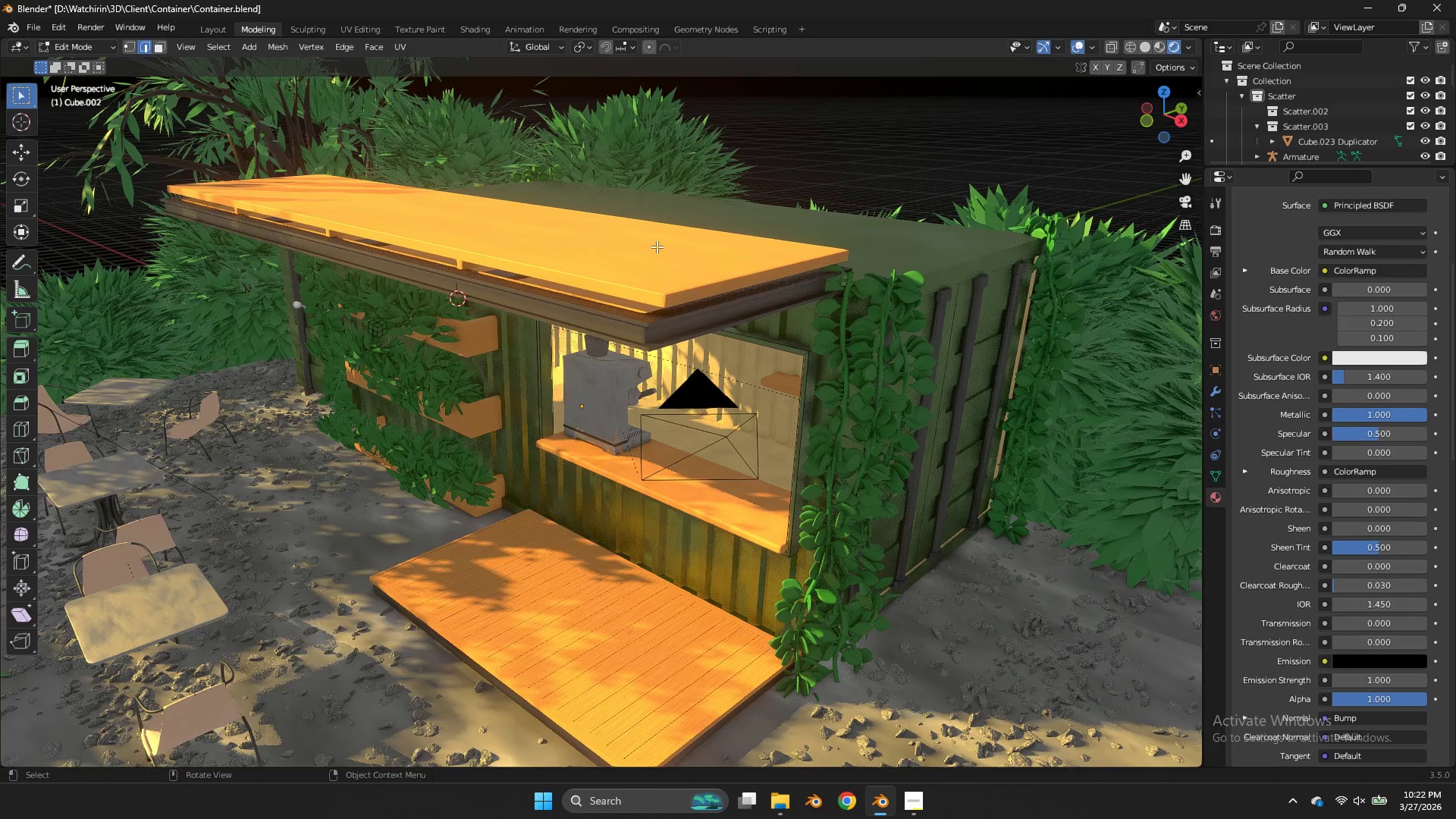 
key(Z)
 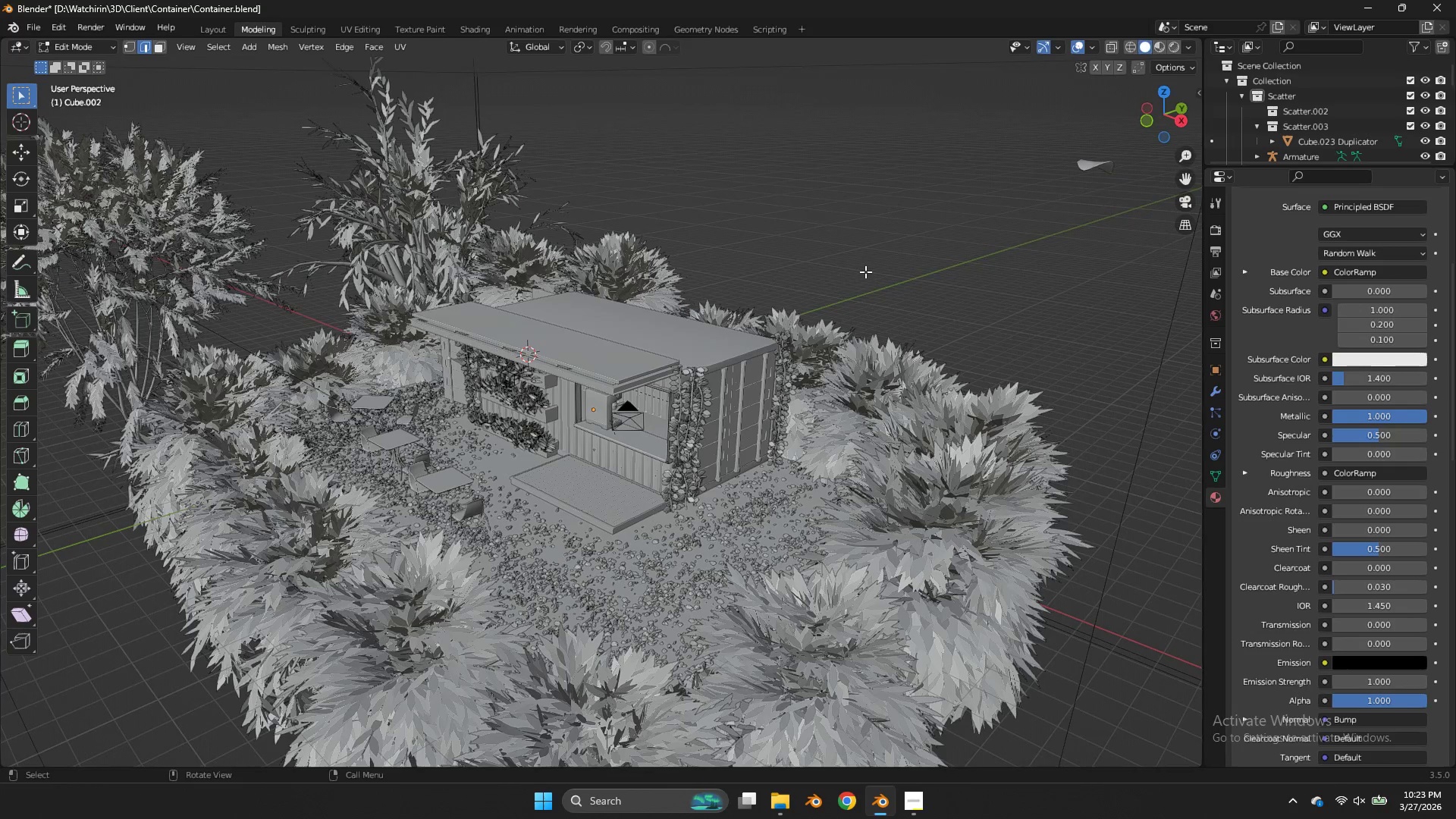 
scroll: coordinate [657, 246], scroll_direction: down, amount: 4.0
 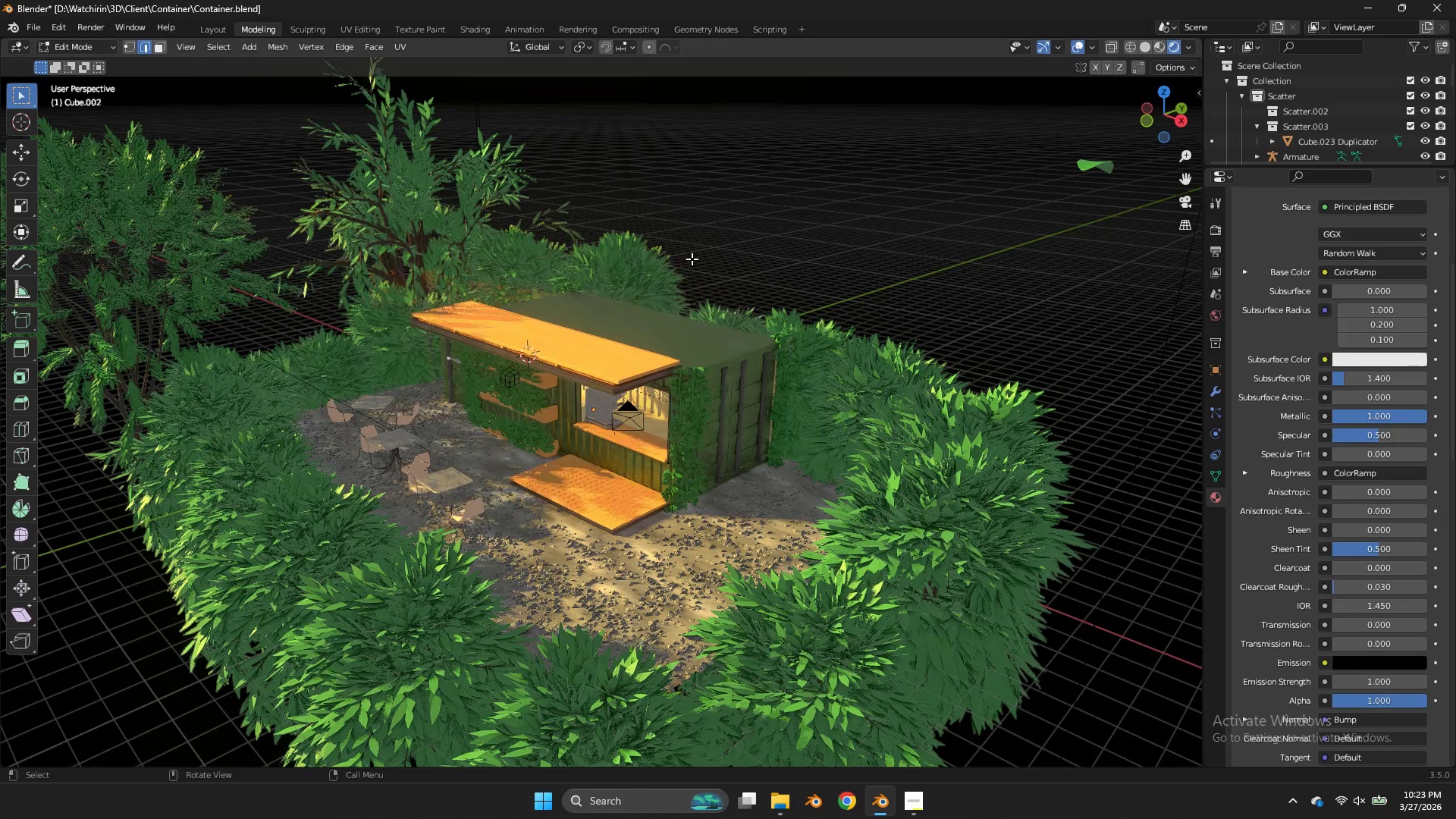 
key(Shift+ShiftLeft)
 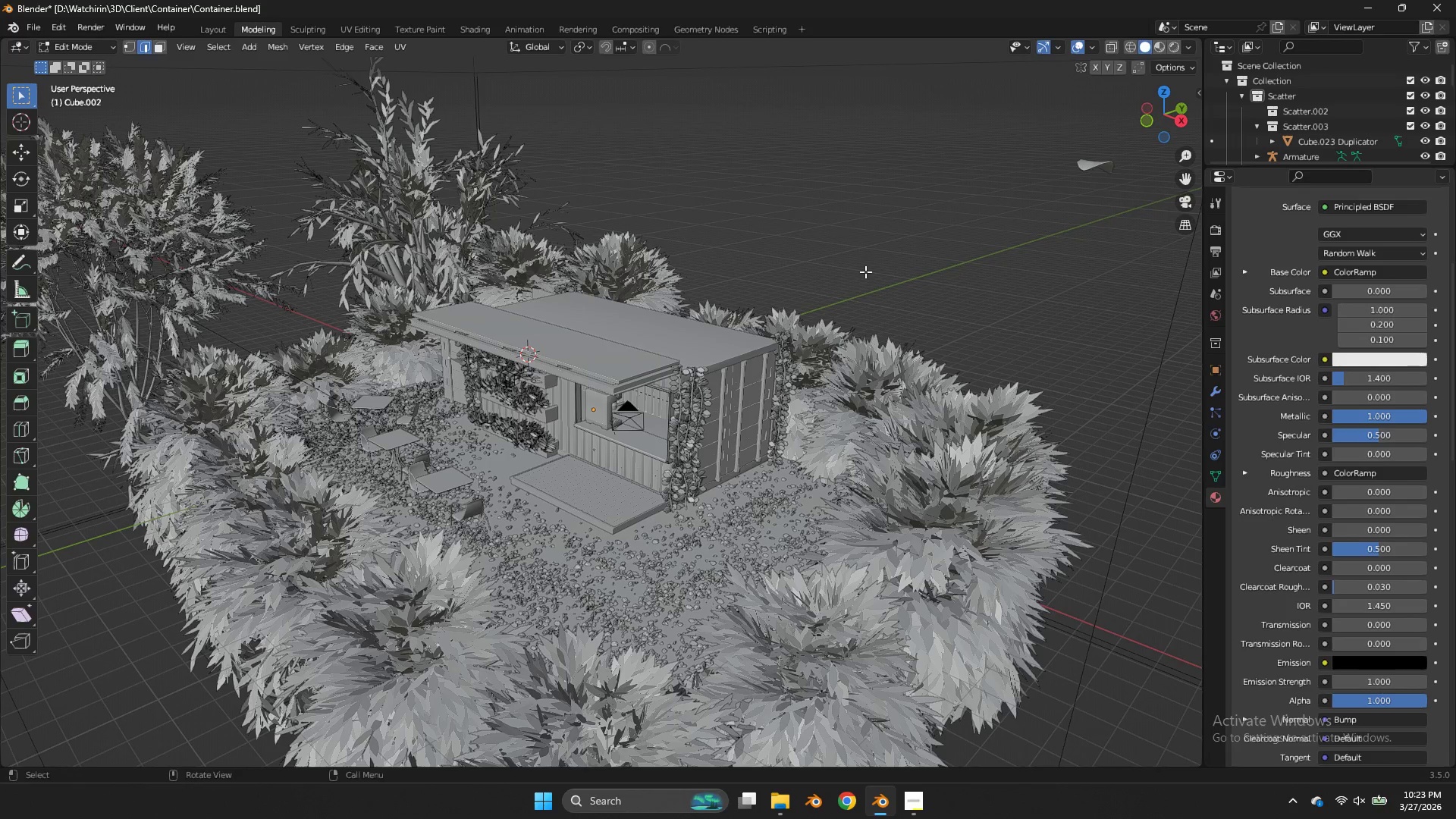 
key(Tab)
 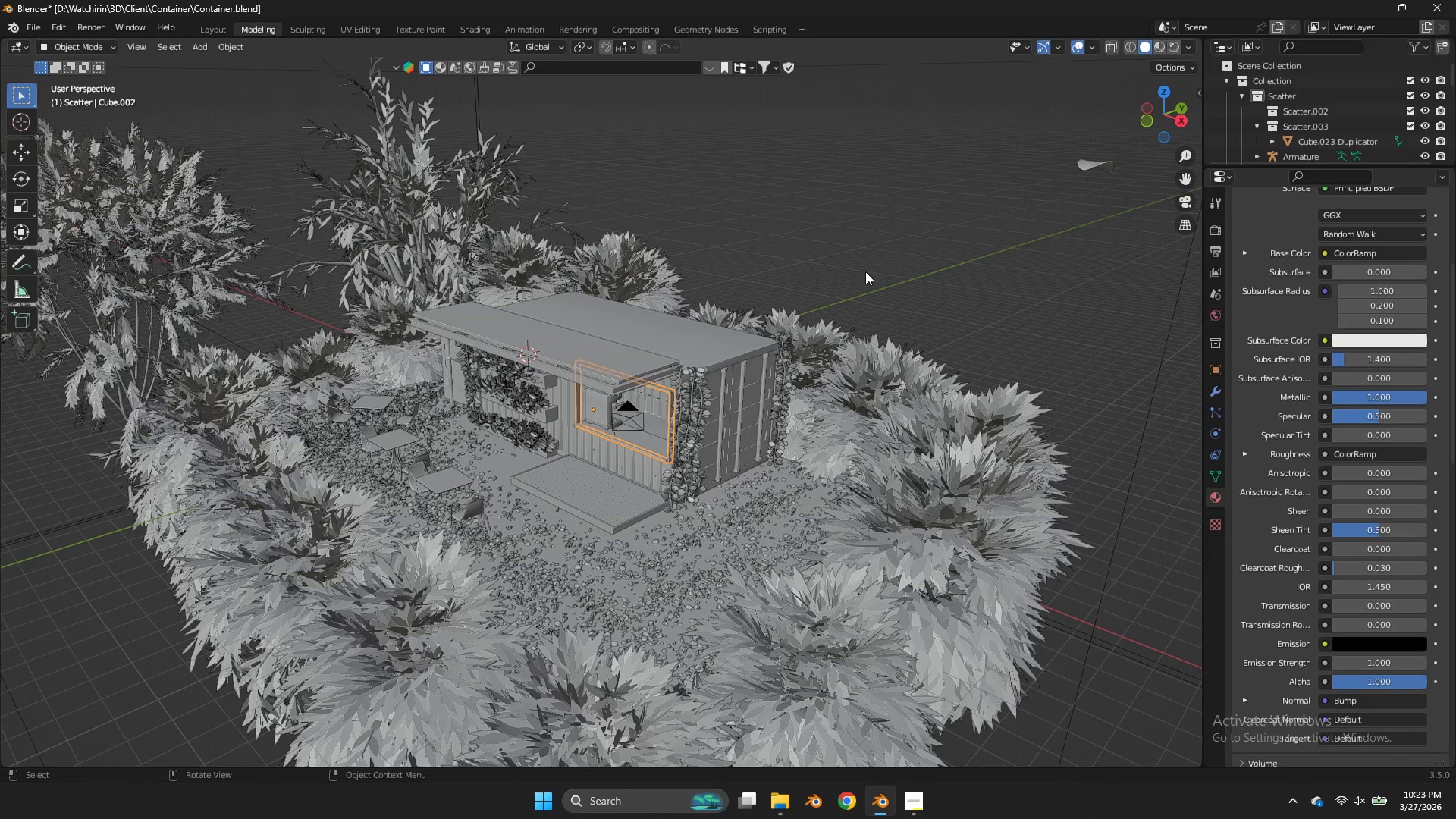 
key(Shift+ShiftLeft)
 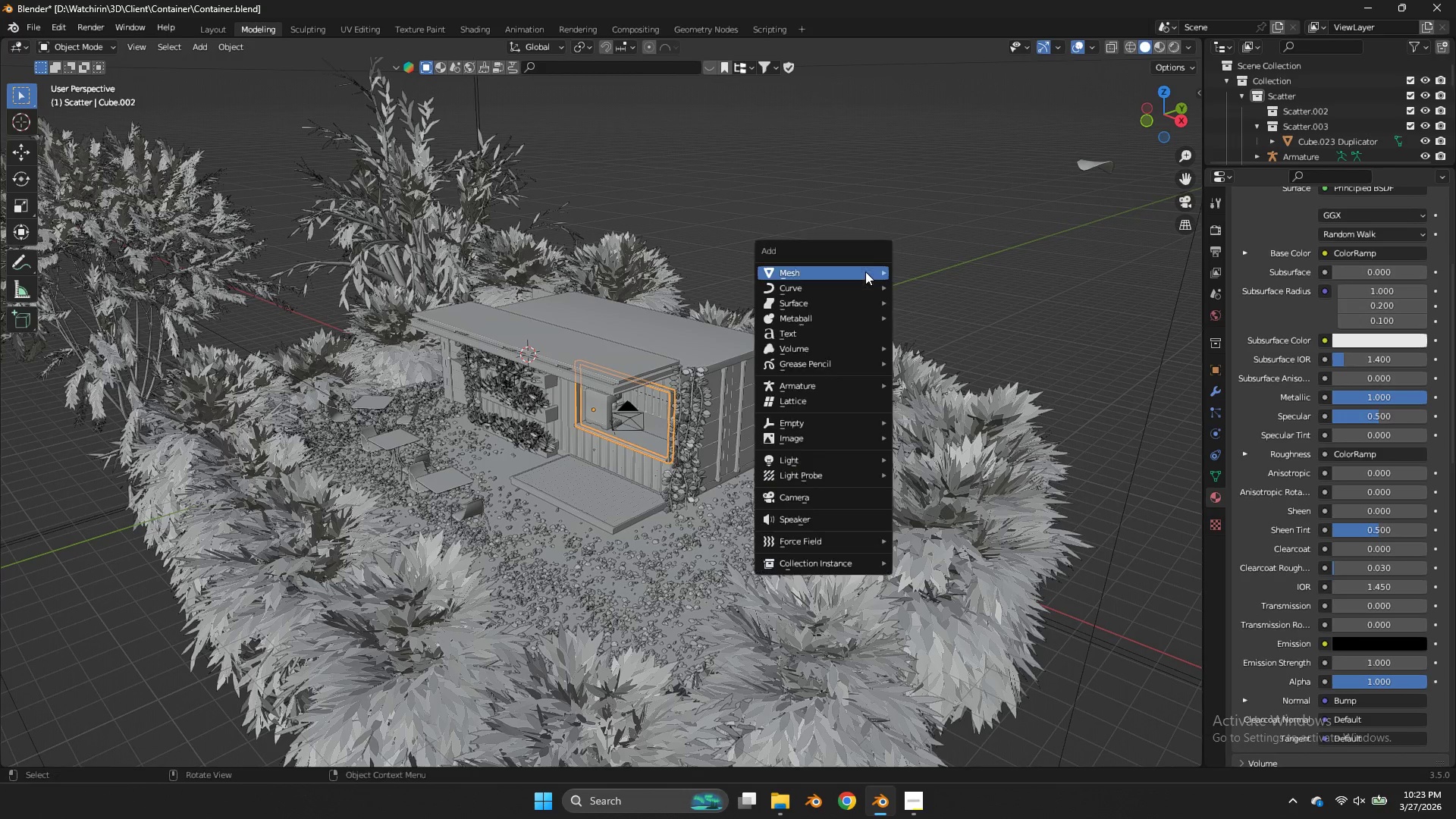 
key(Shift+A)
 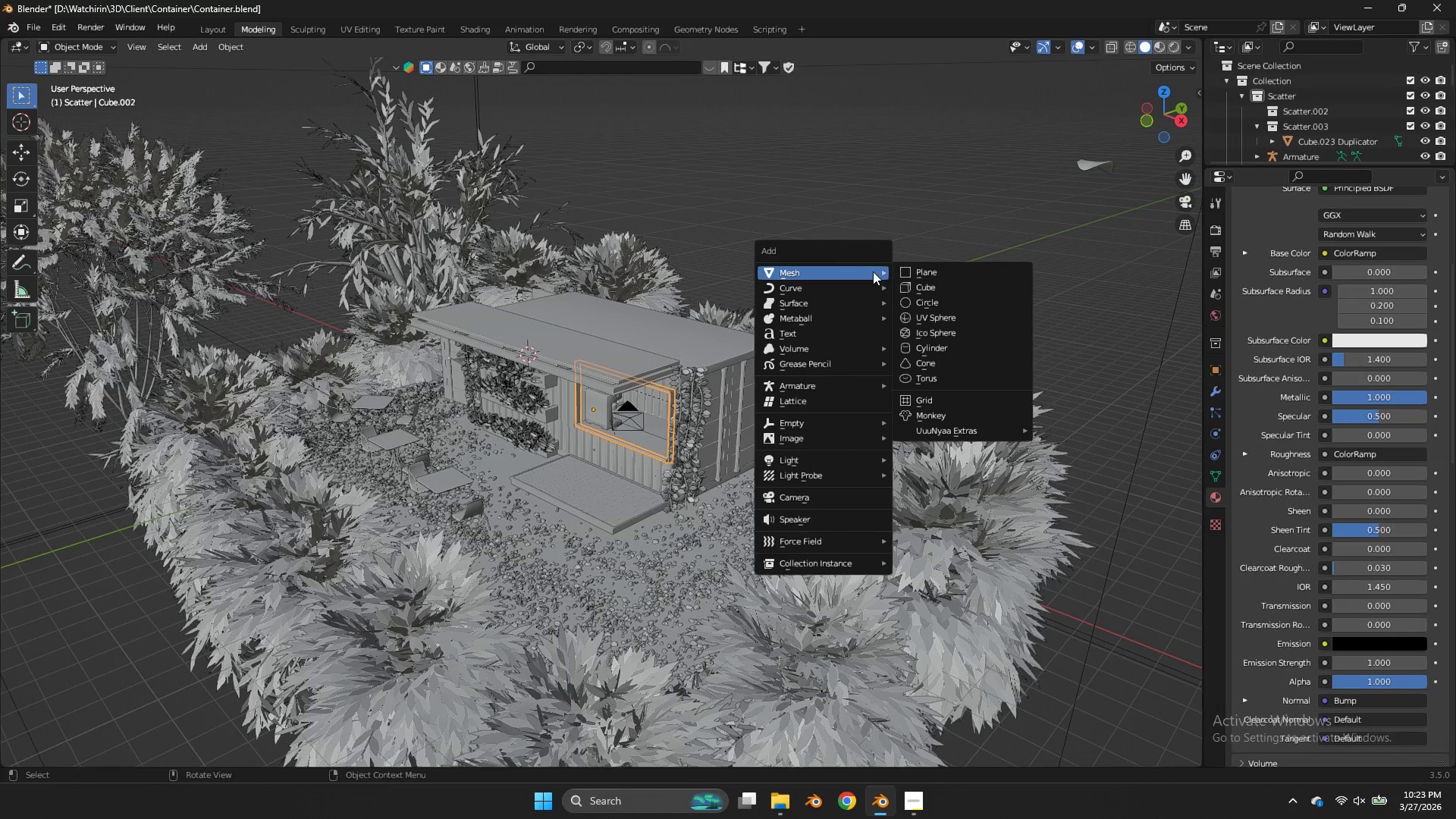 
mouse_move([908, 293])
 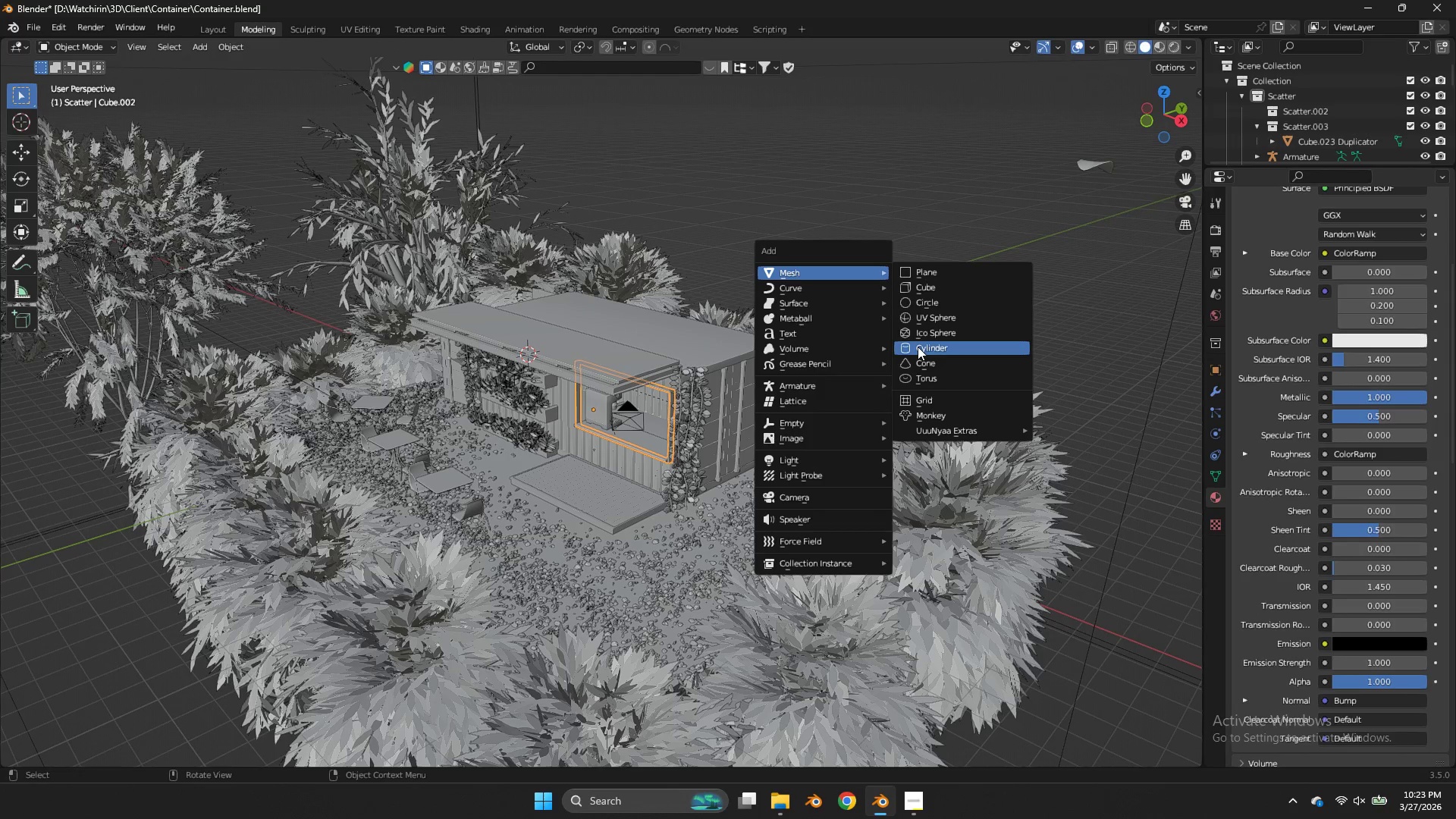 
left_click([918, 347])
 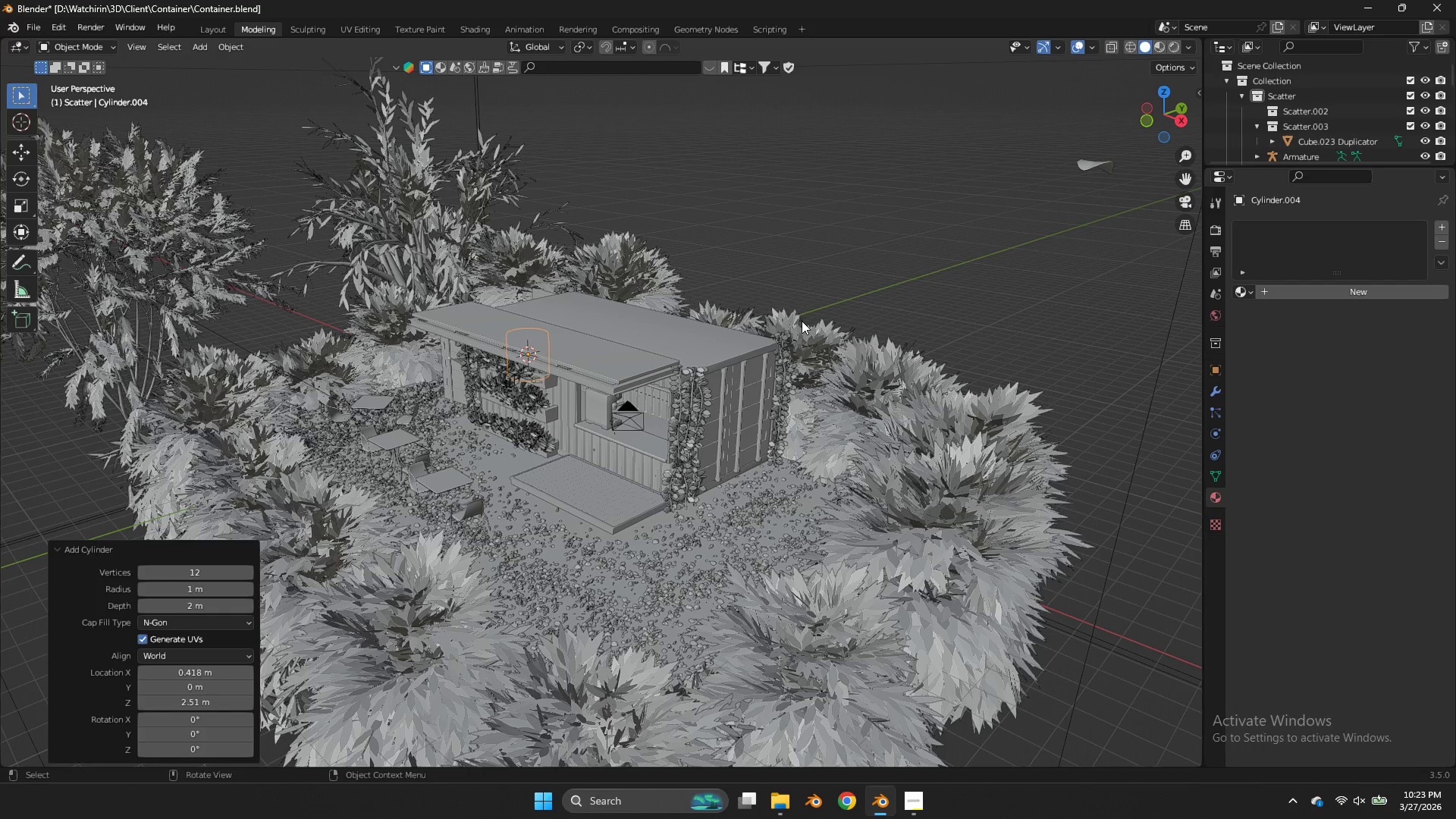 
key(NumpadDivide)
 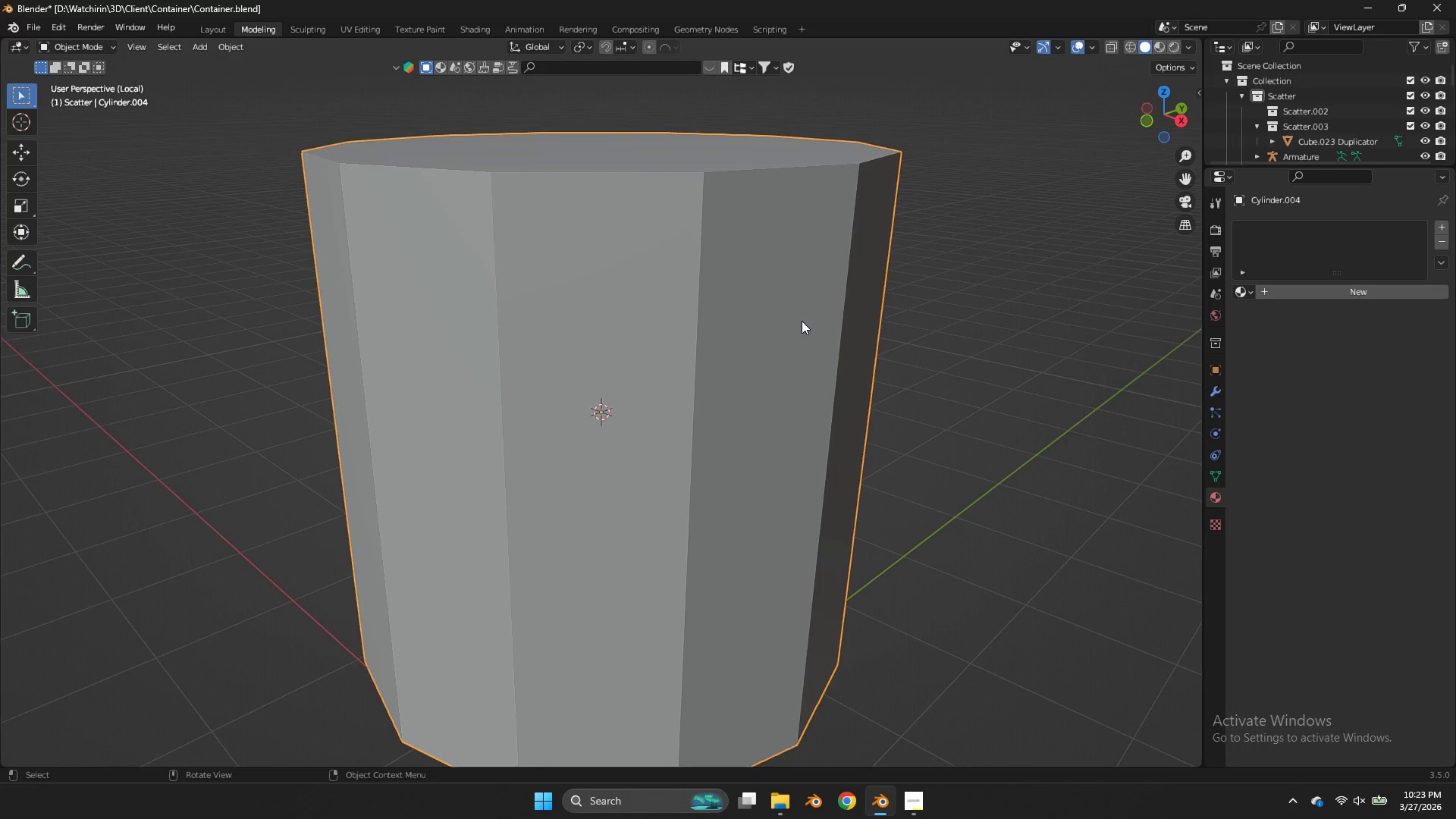 
key(Tab)
 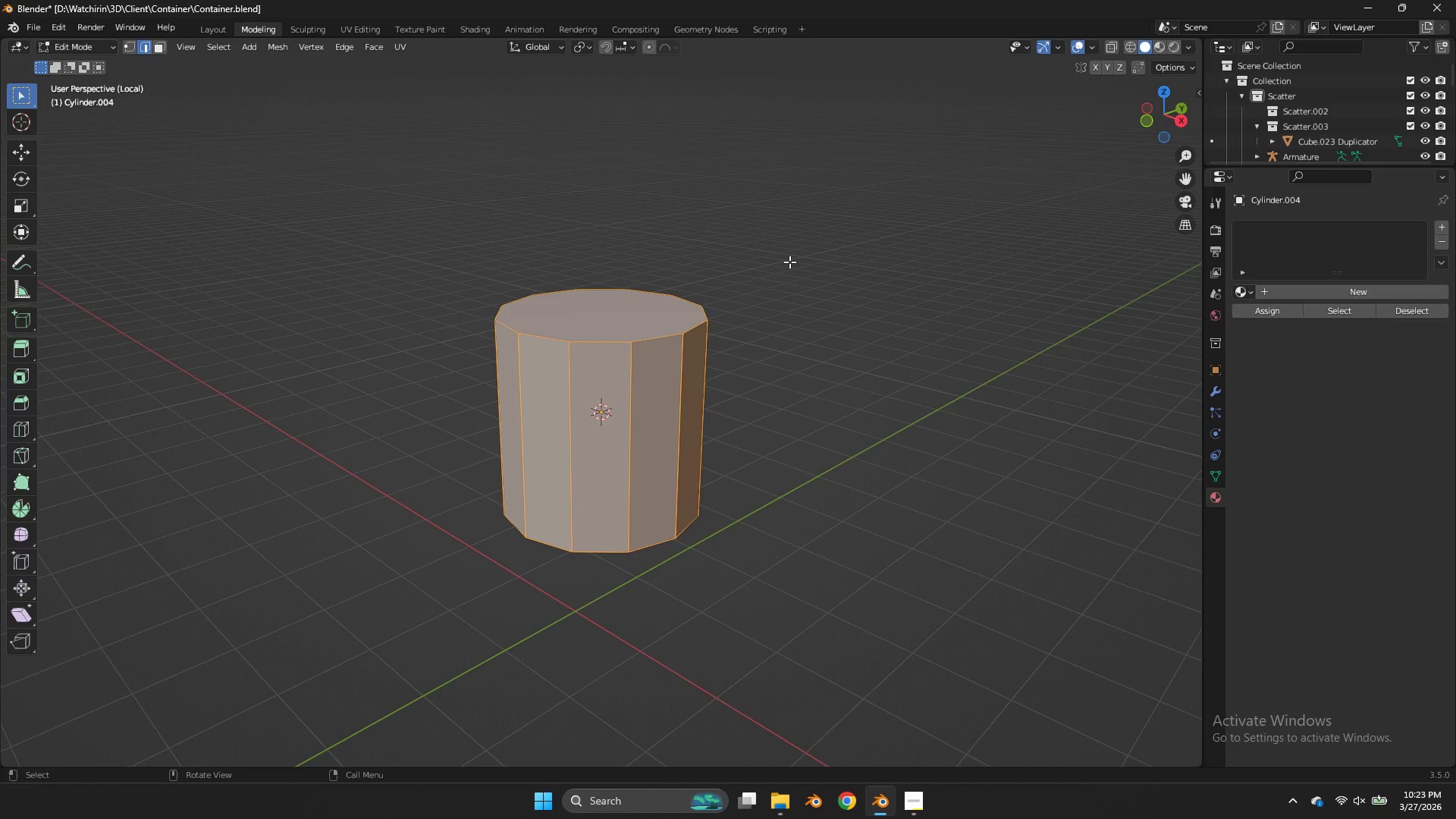 
scroll: coordinate [802, 321], scroll_direction: down, amount: 5.0
 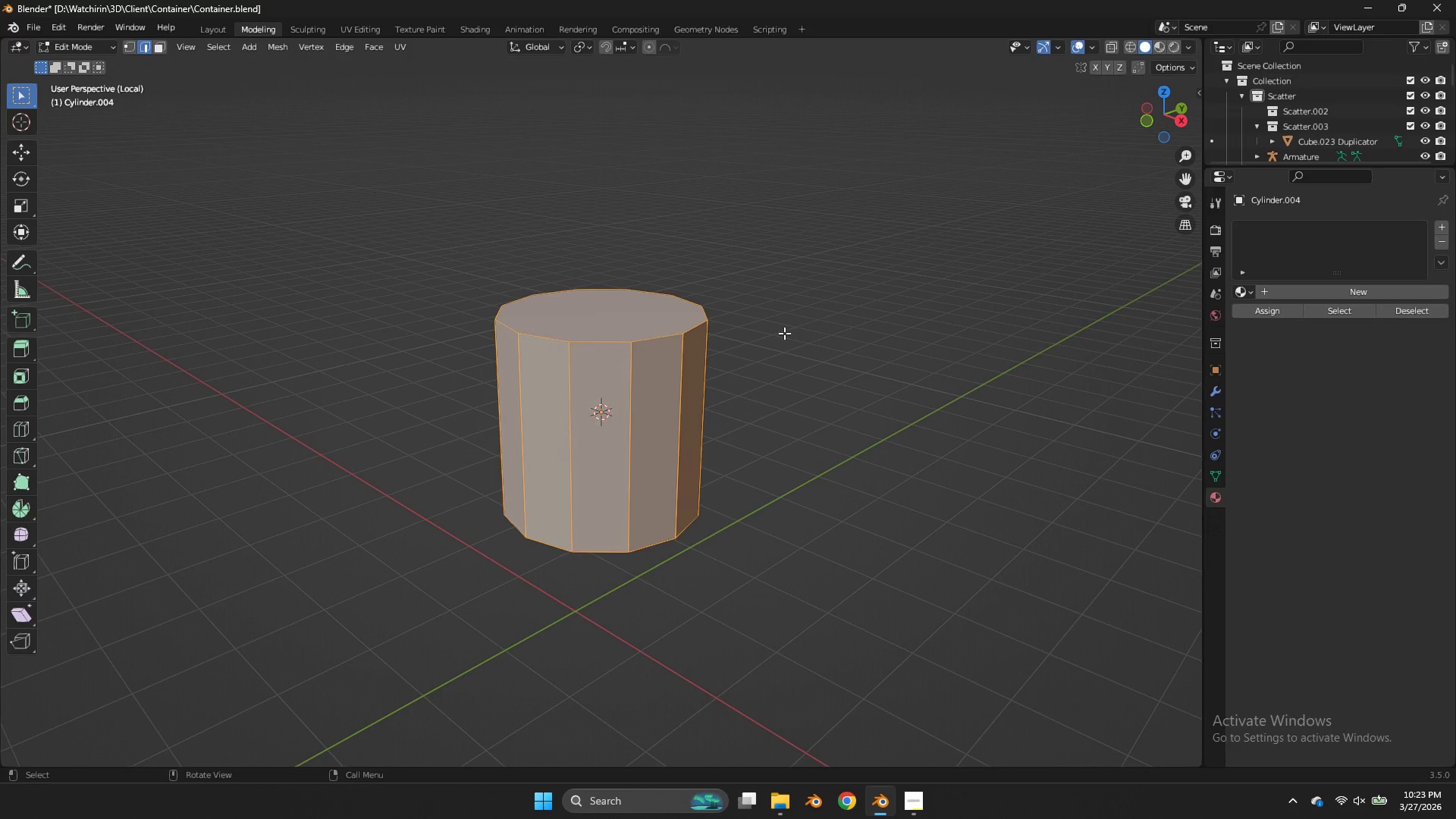 
key(Z)
 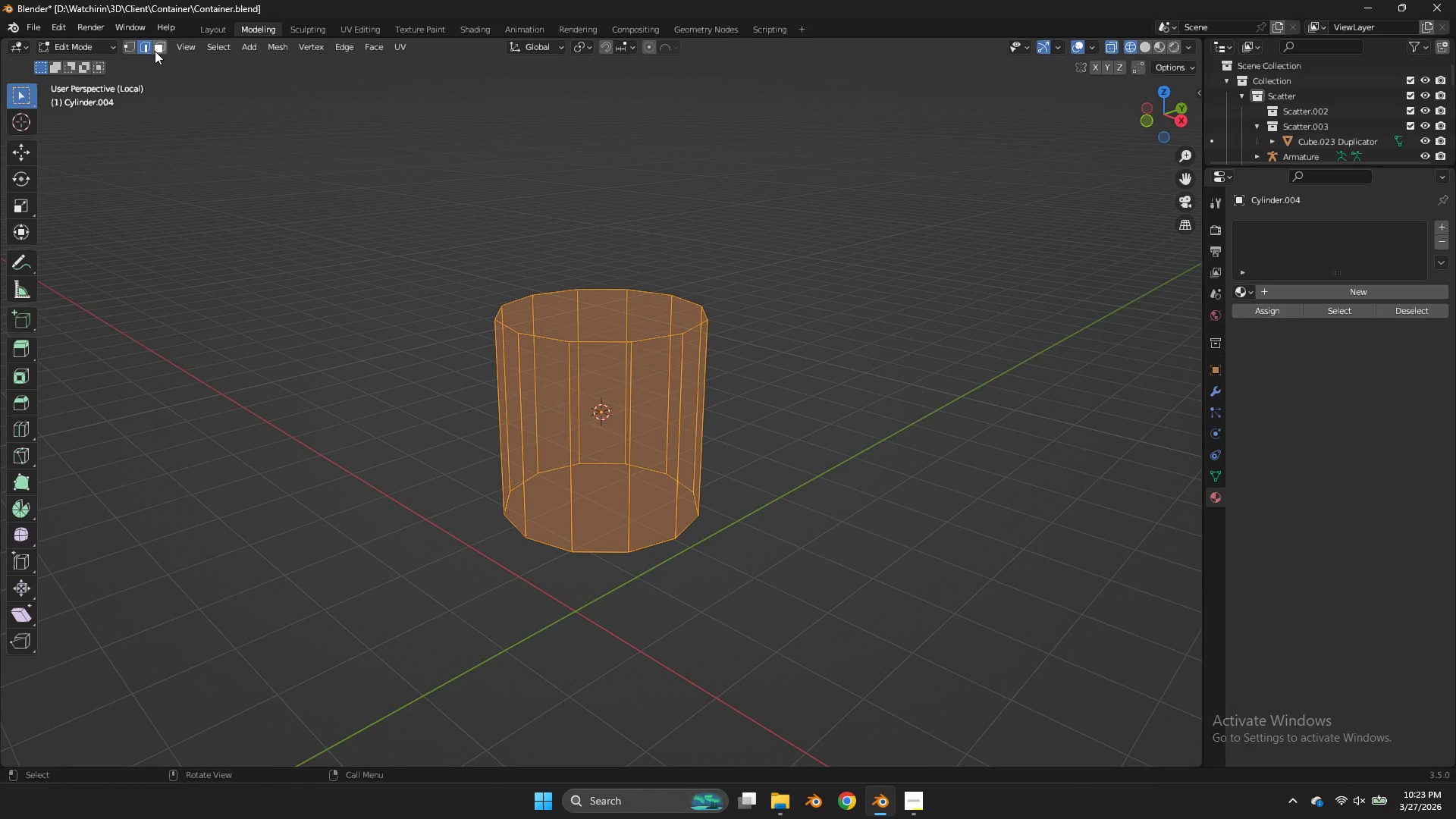 
left_click([156, 49])
 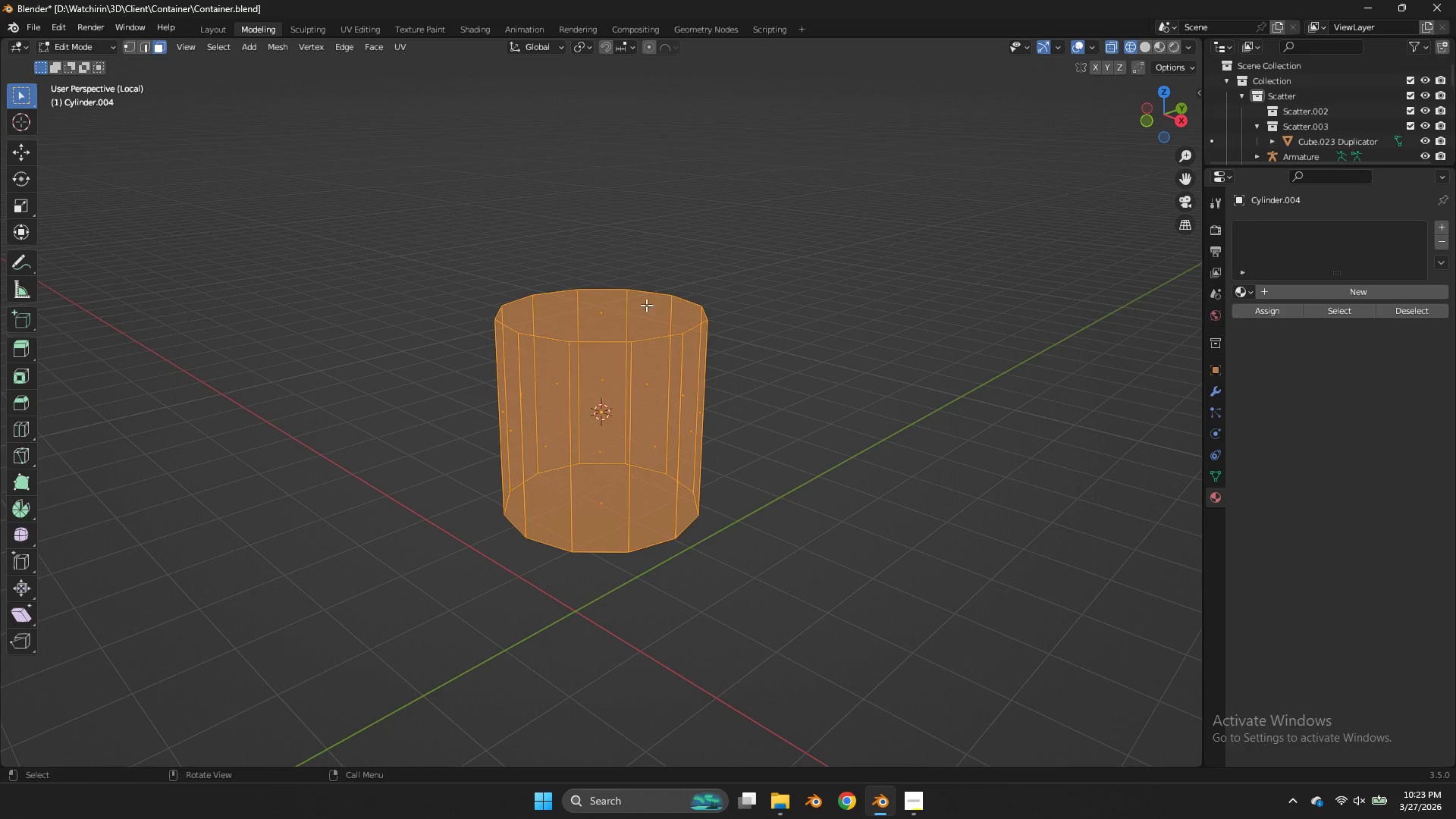 
left_click([626, 315])
 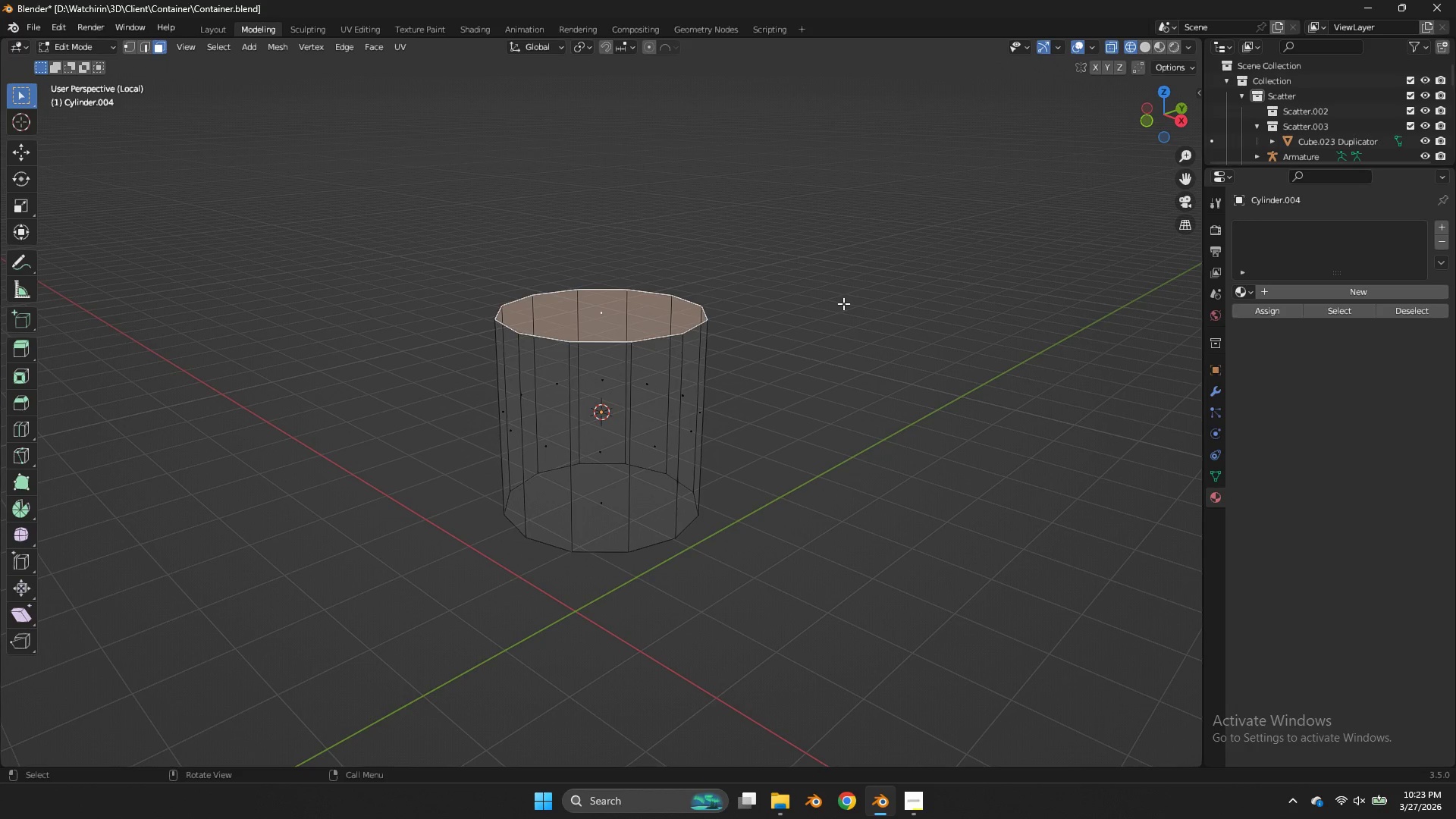 
key(E)
 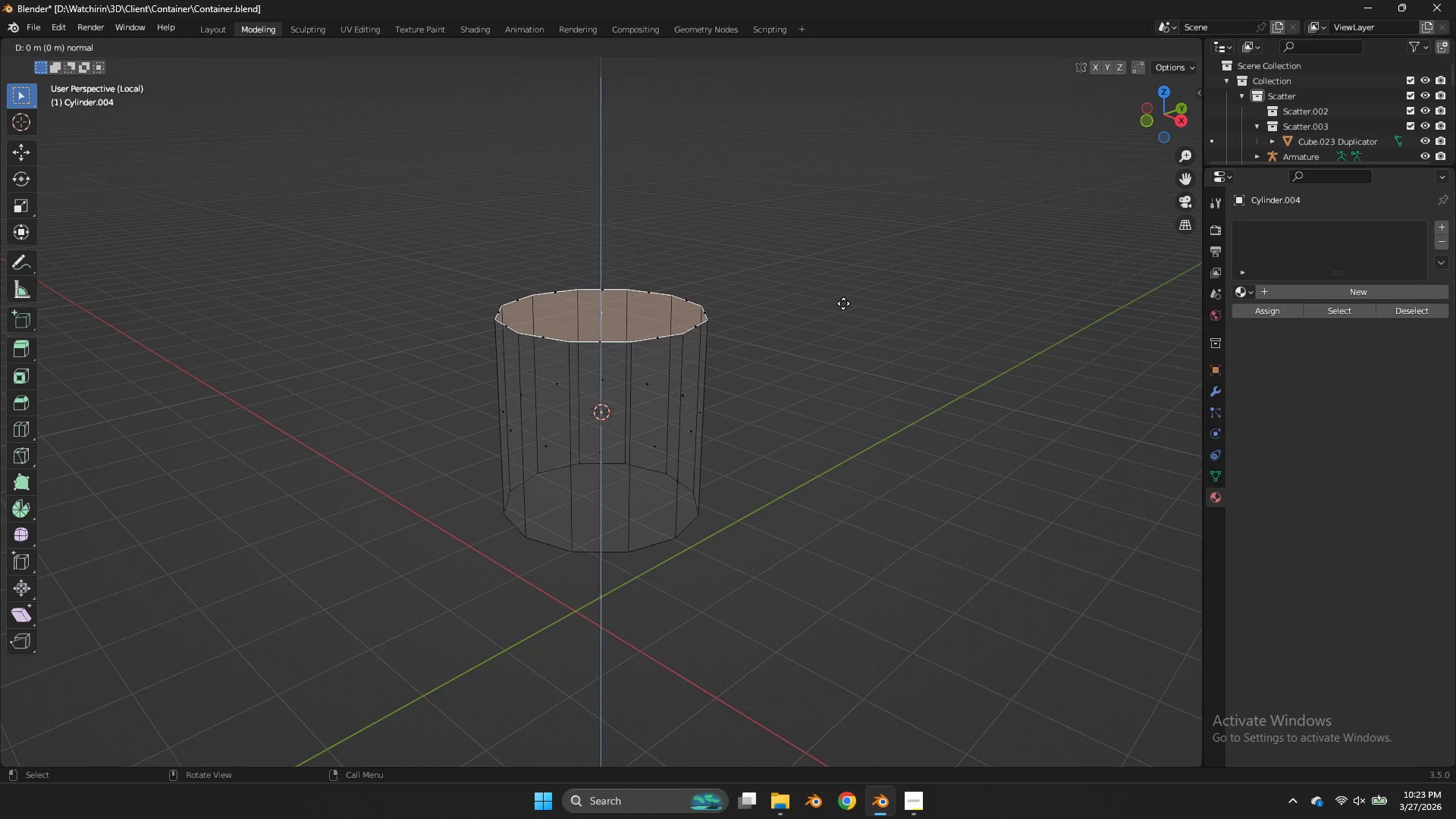 
right_click([843, 303])
 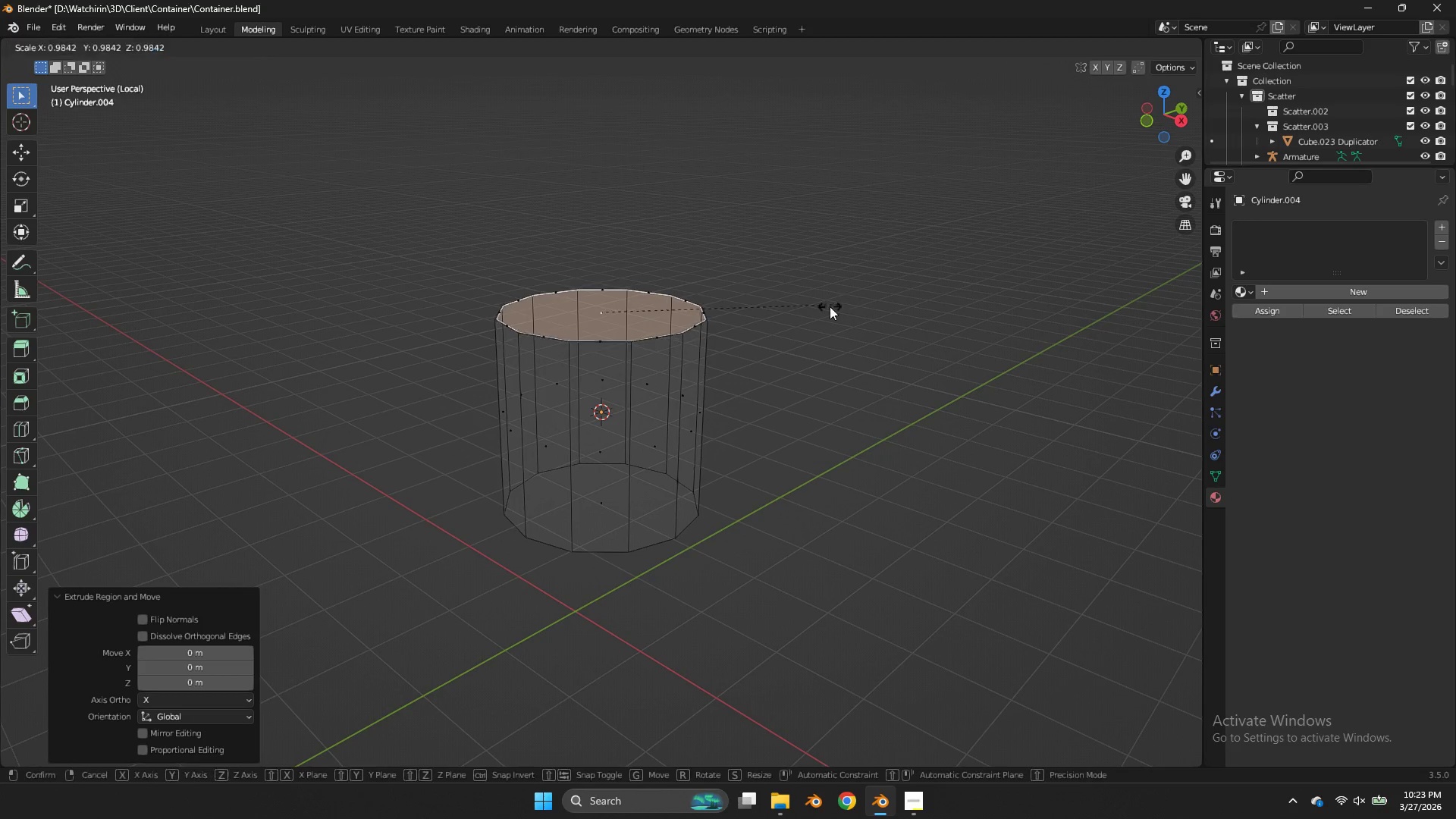 
key(S)
 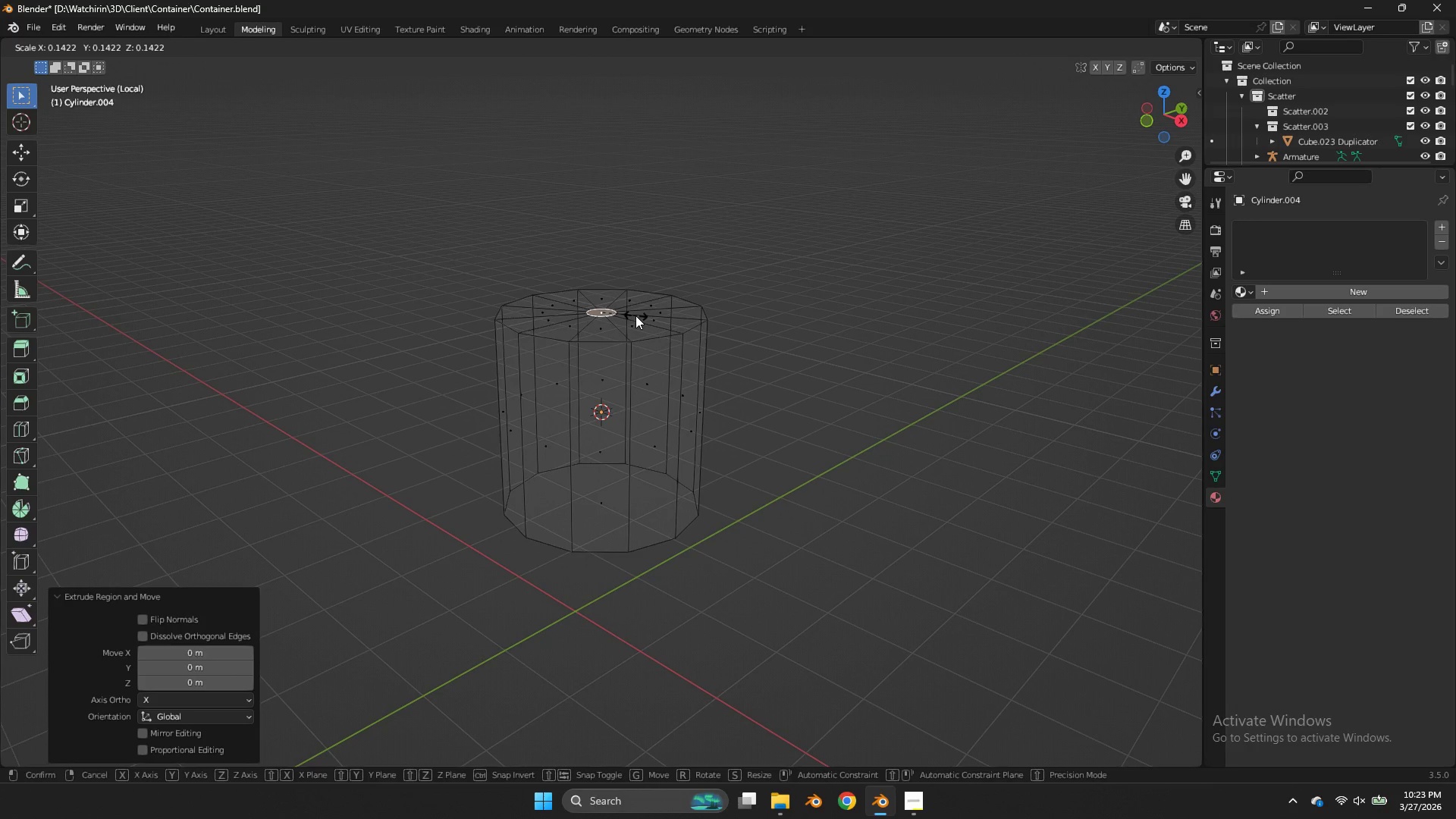 
left_click([635, 315])
 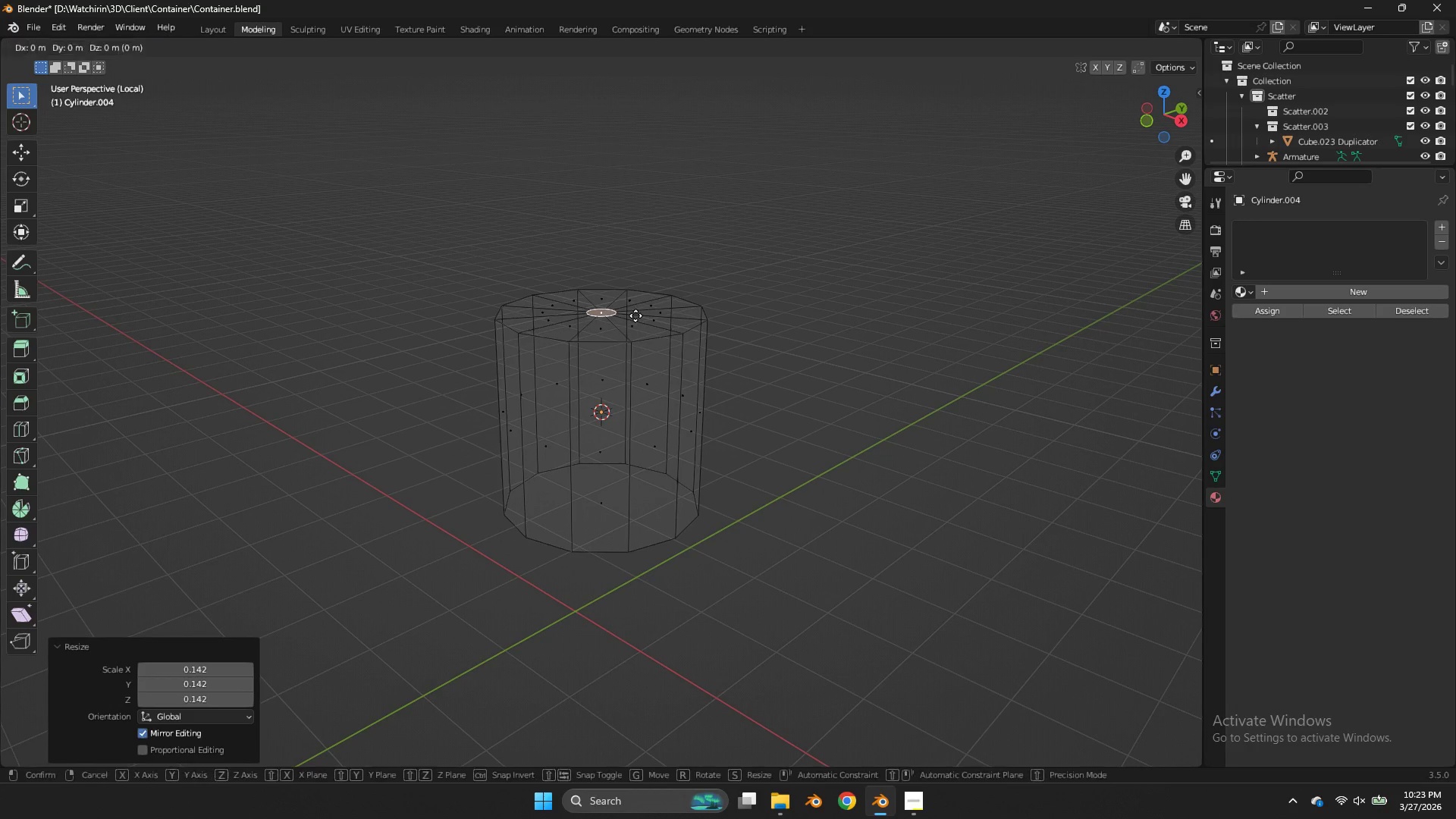 
type(gz)
 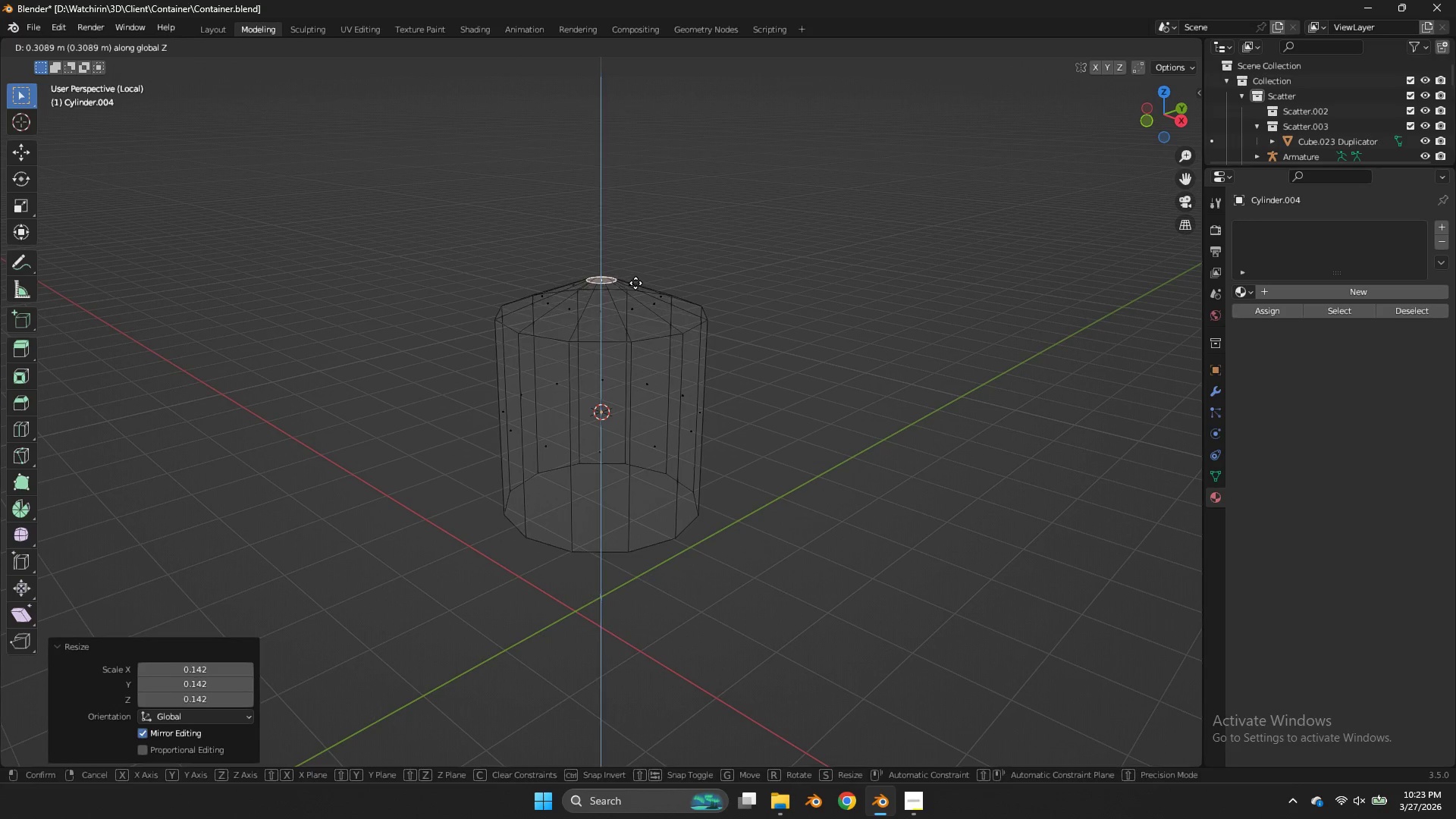 
left_click([635, 283])
 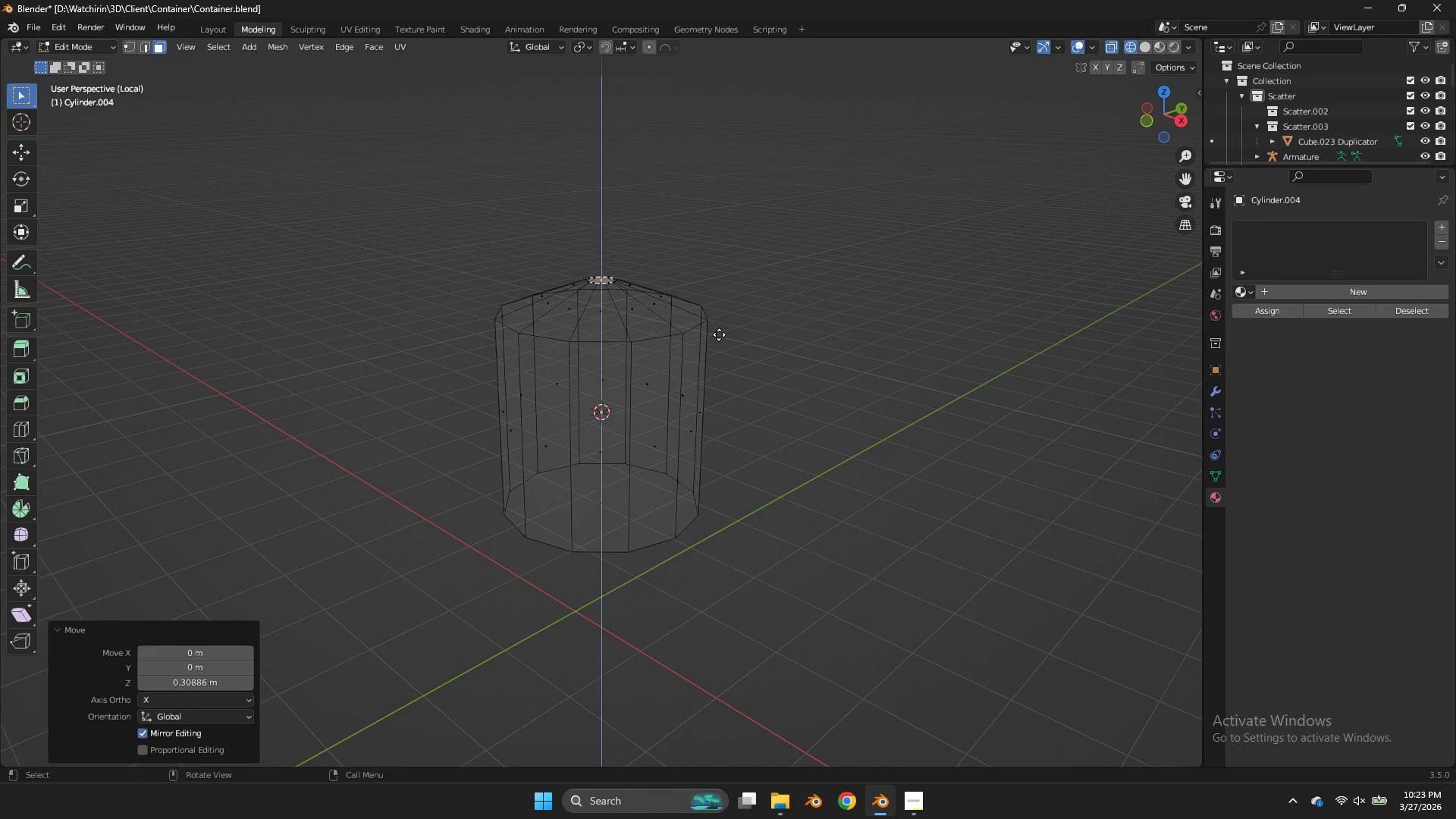 
type(ezz)
 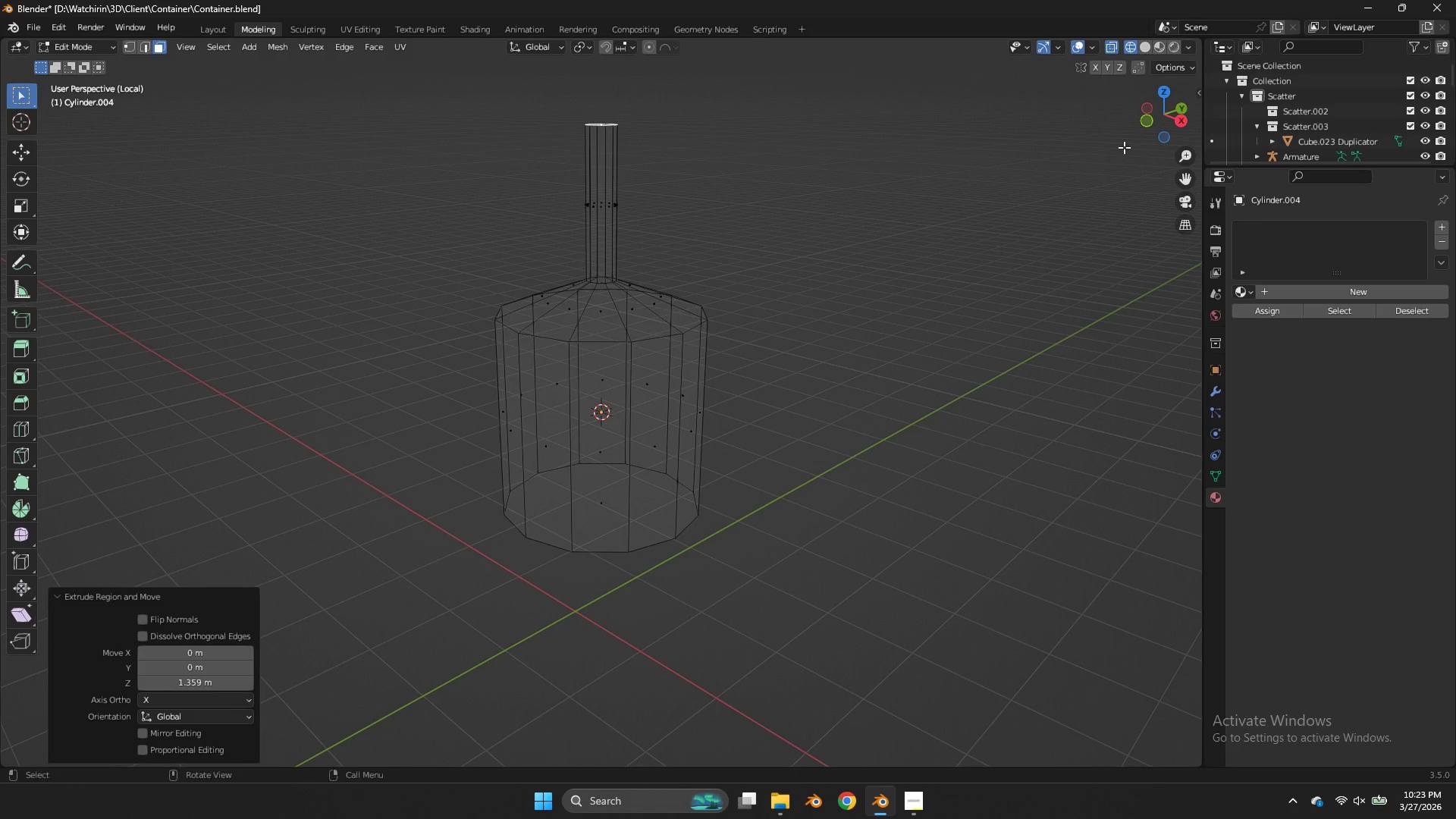 
left_click_drag(start_coordinate=[1144, 124], to_coordinate=[1197, 118])
 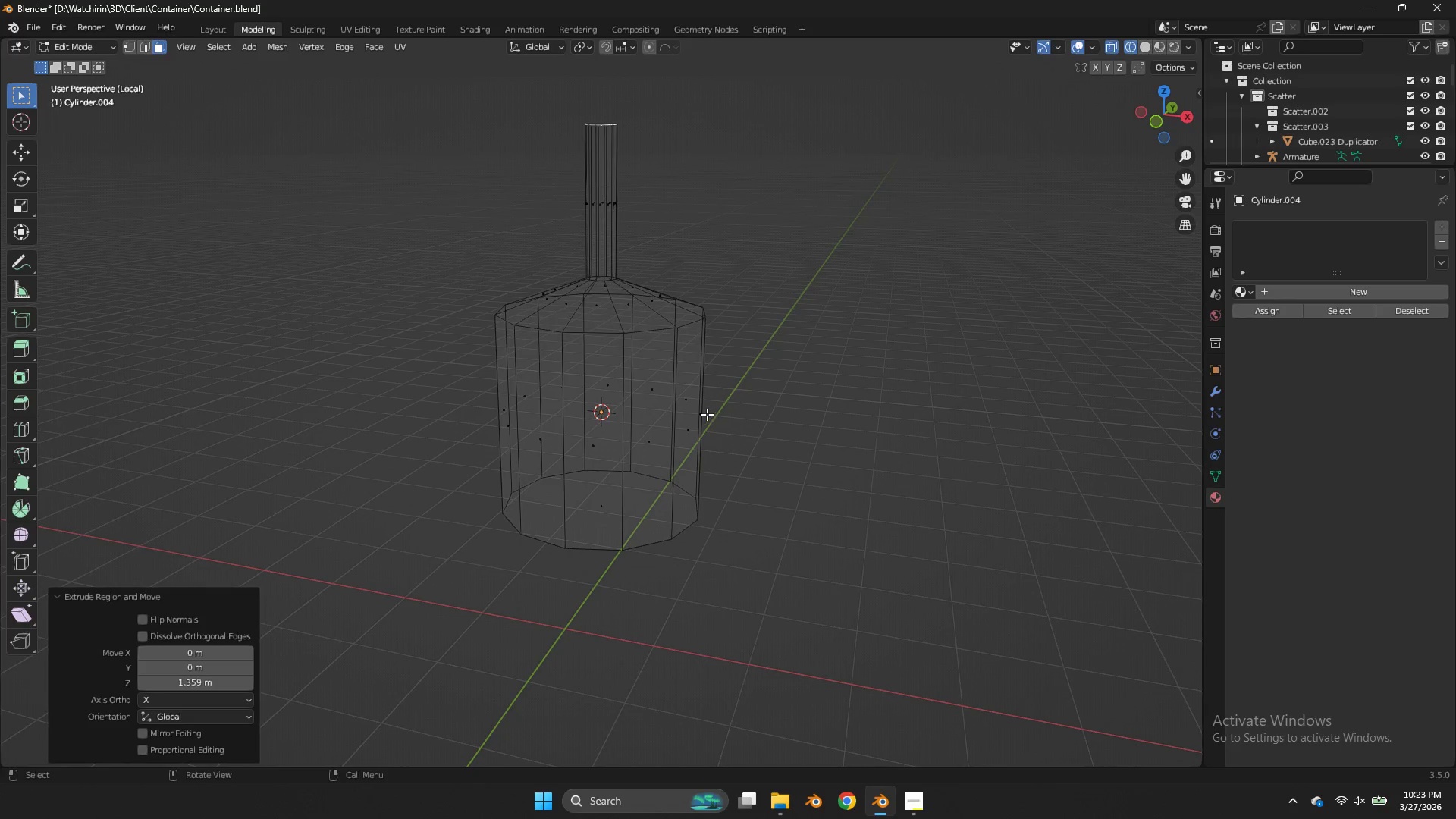 
hold_key(key=ControlLeft, duration=0.45)
 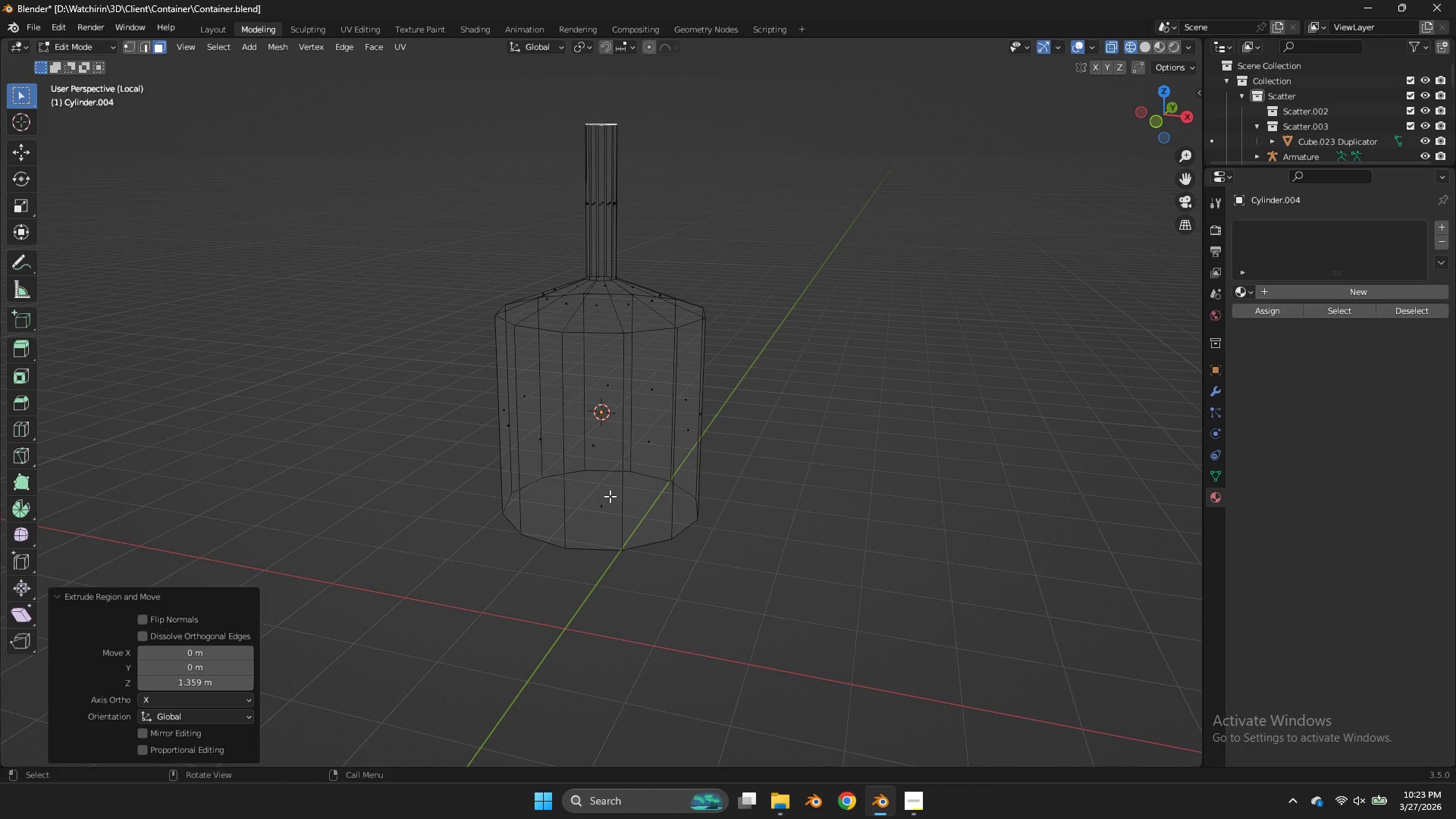 
left_click([610, 496])
 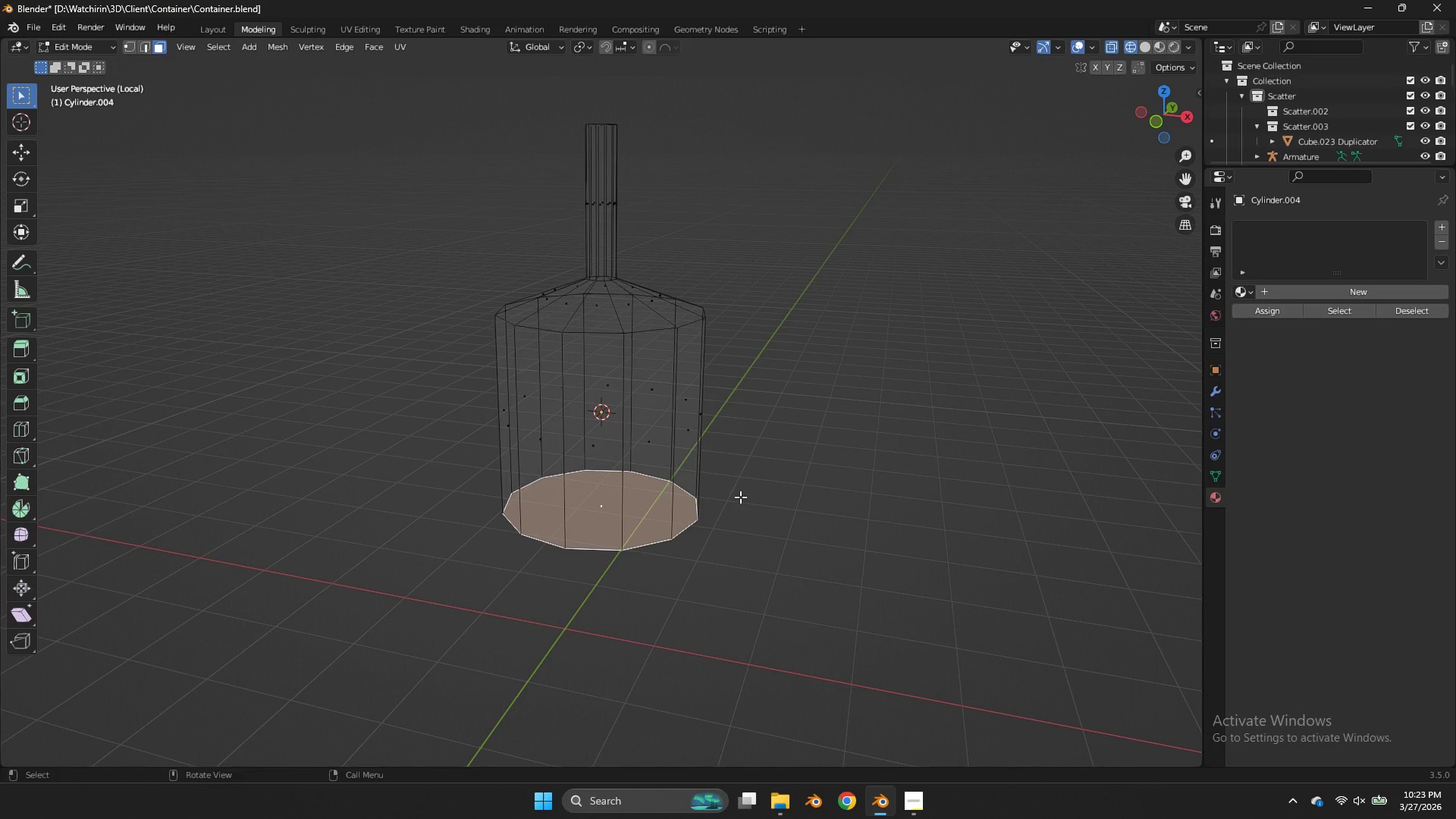 
type(gz)
 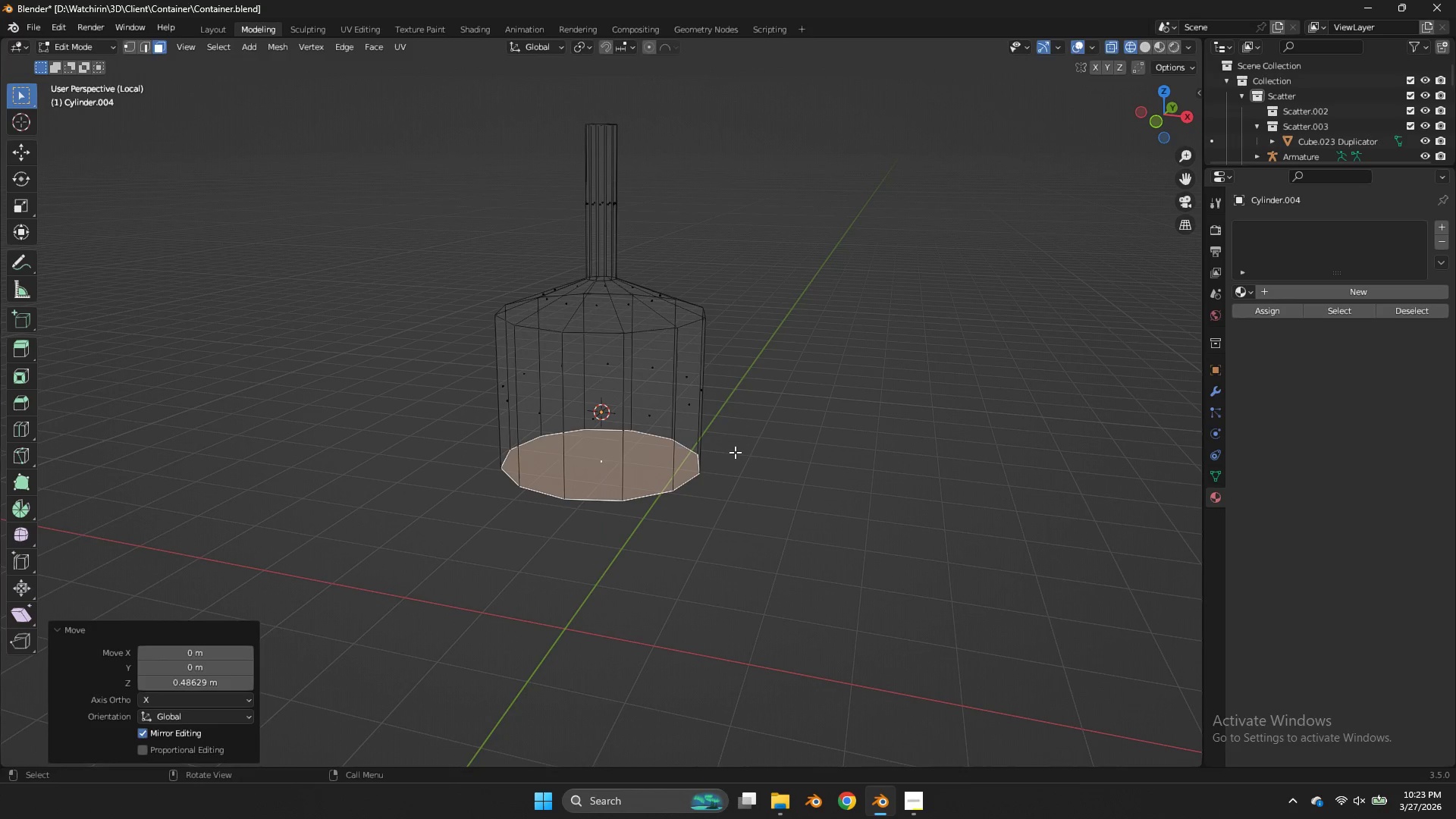 
left_click([735, 452])
 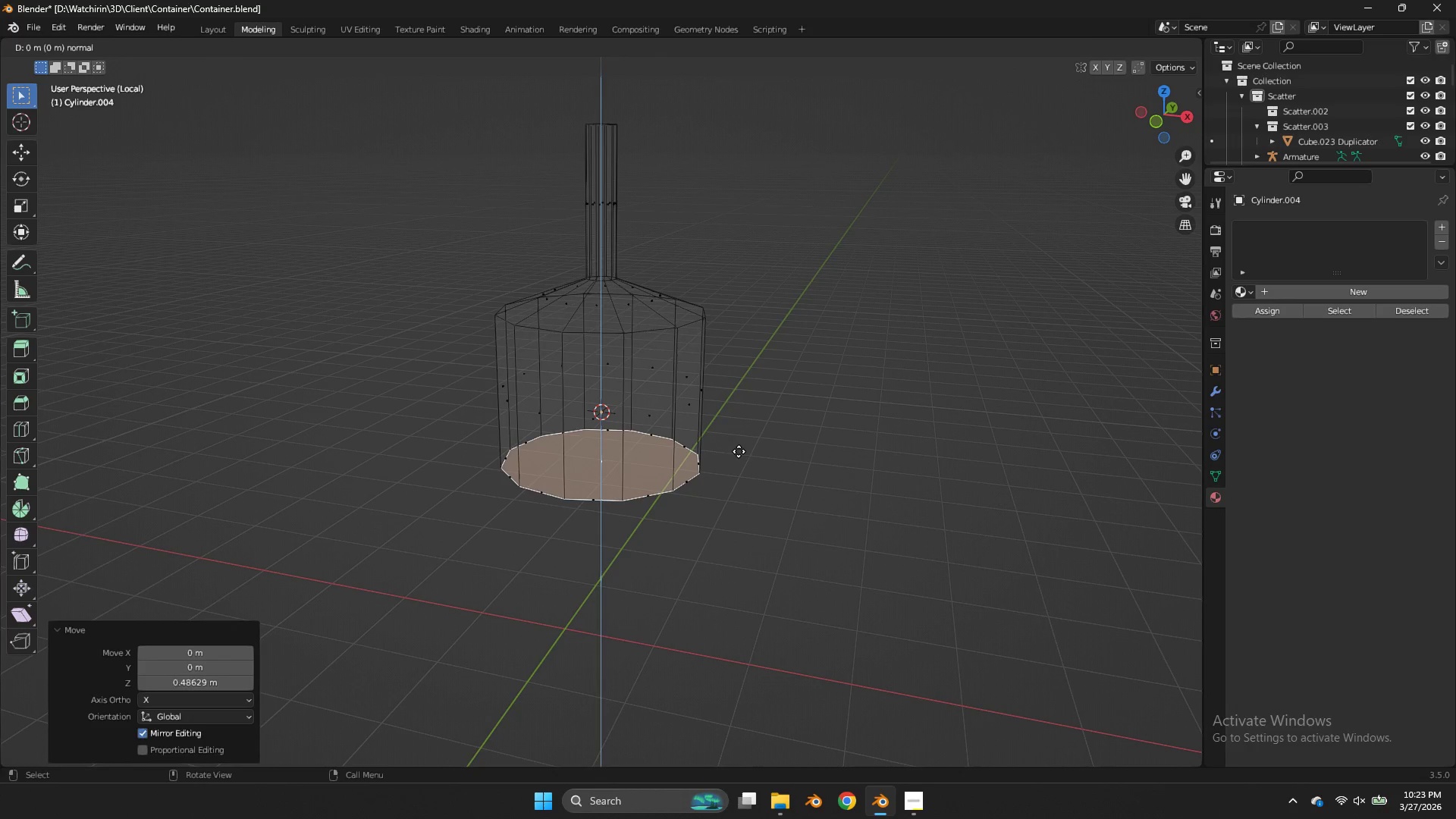 
key(E)
 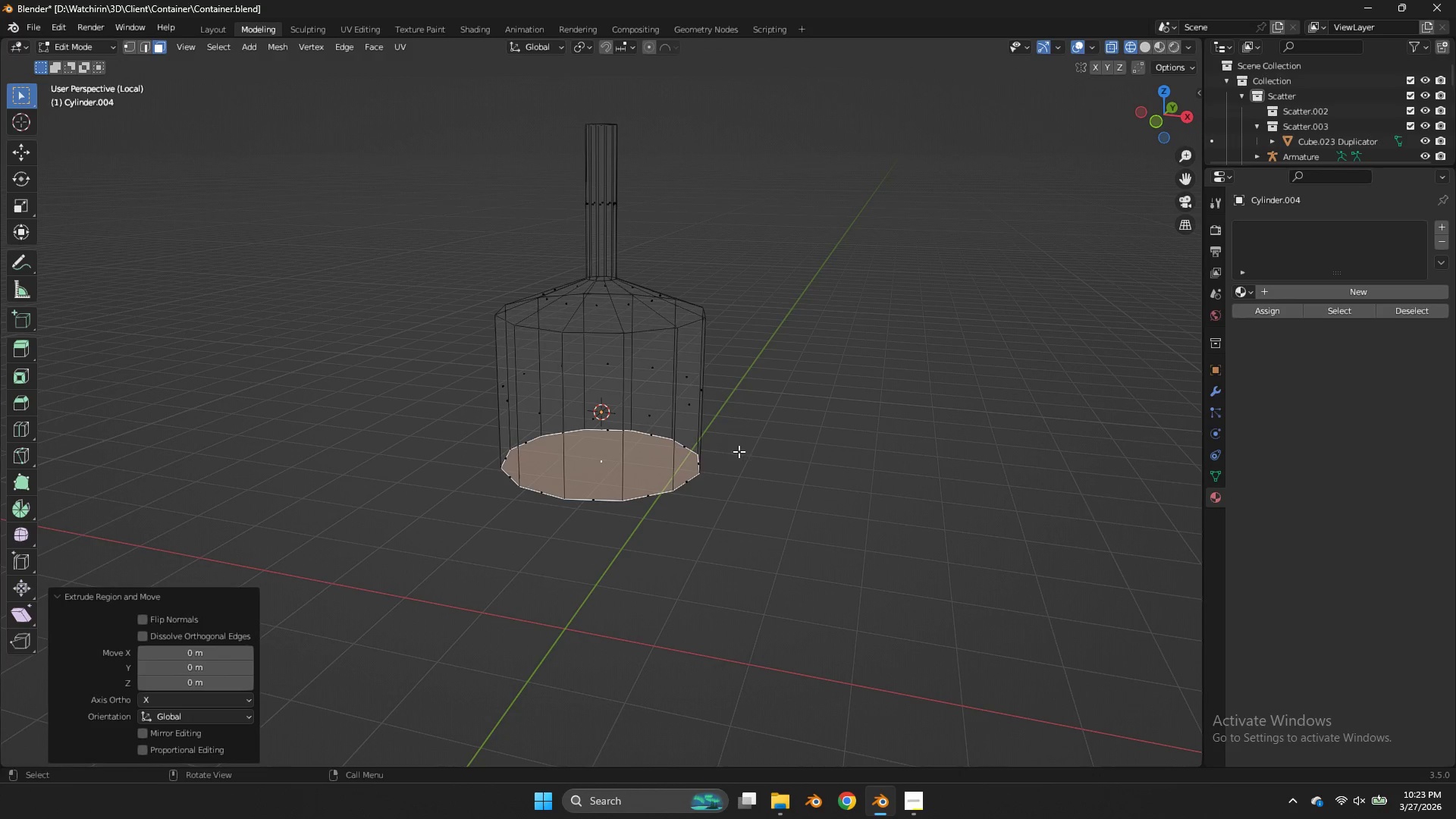 
right_click([739, 451])
 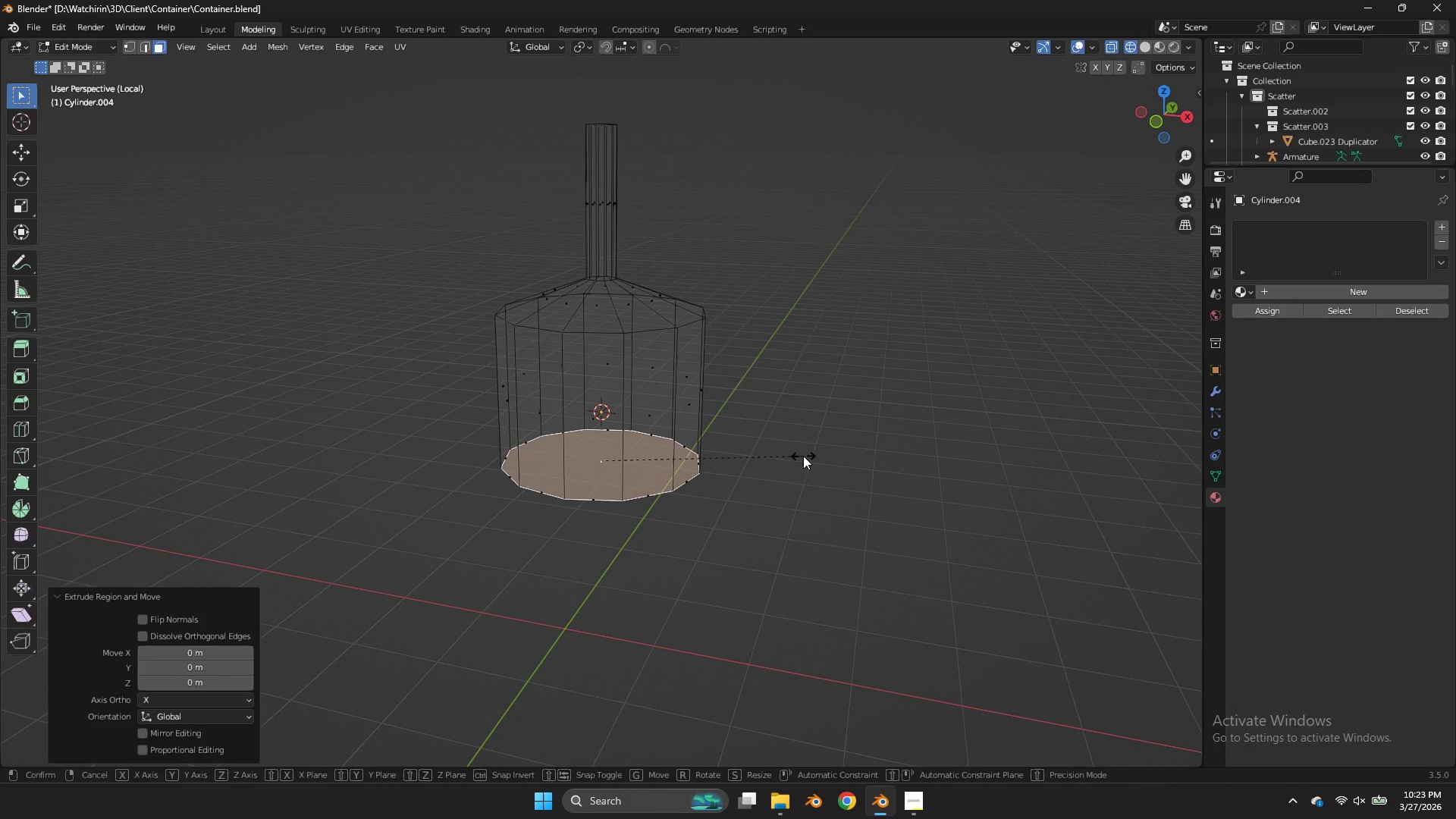 
key(S)
 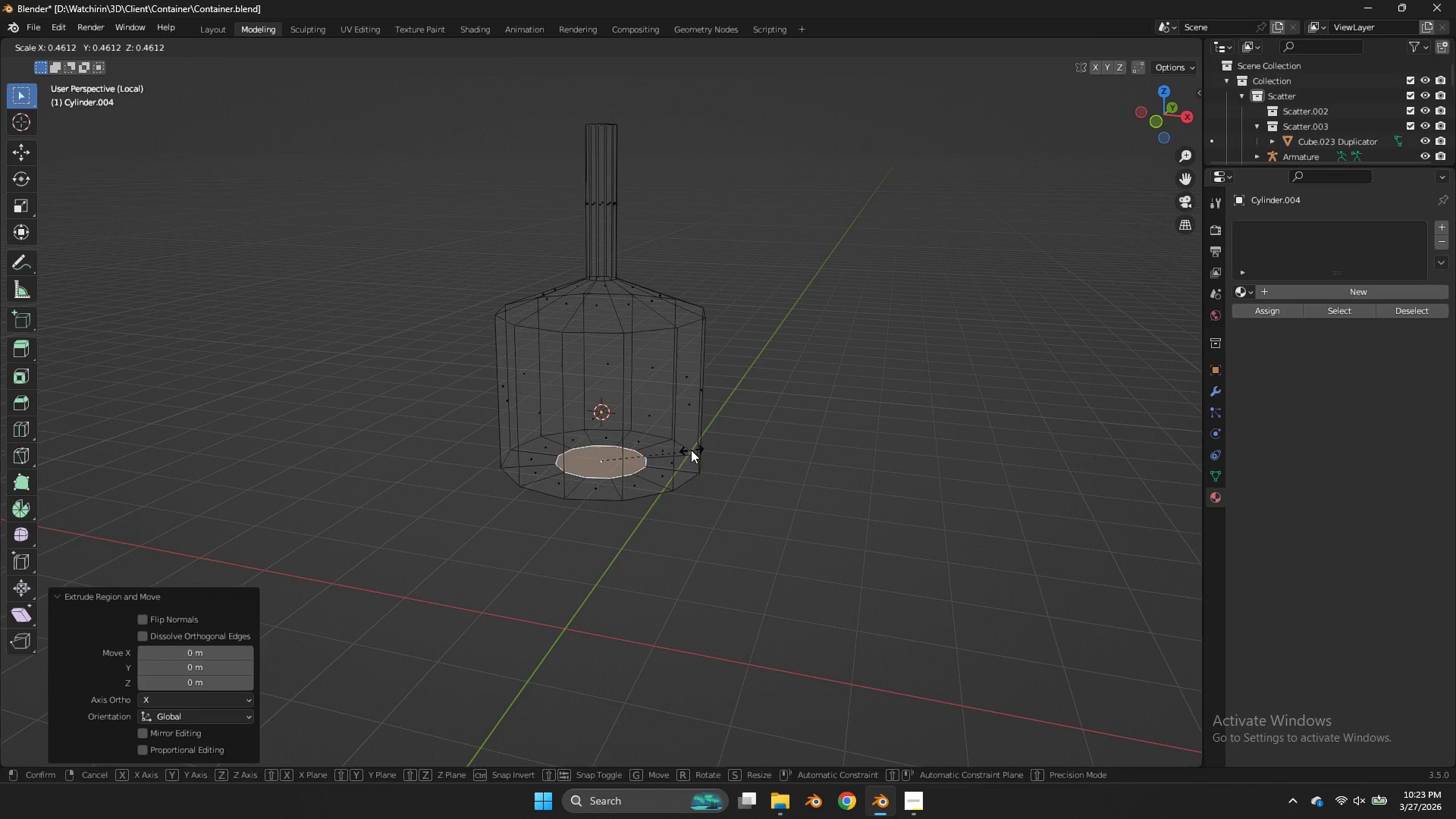 
left_click([672, 448])
 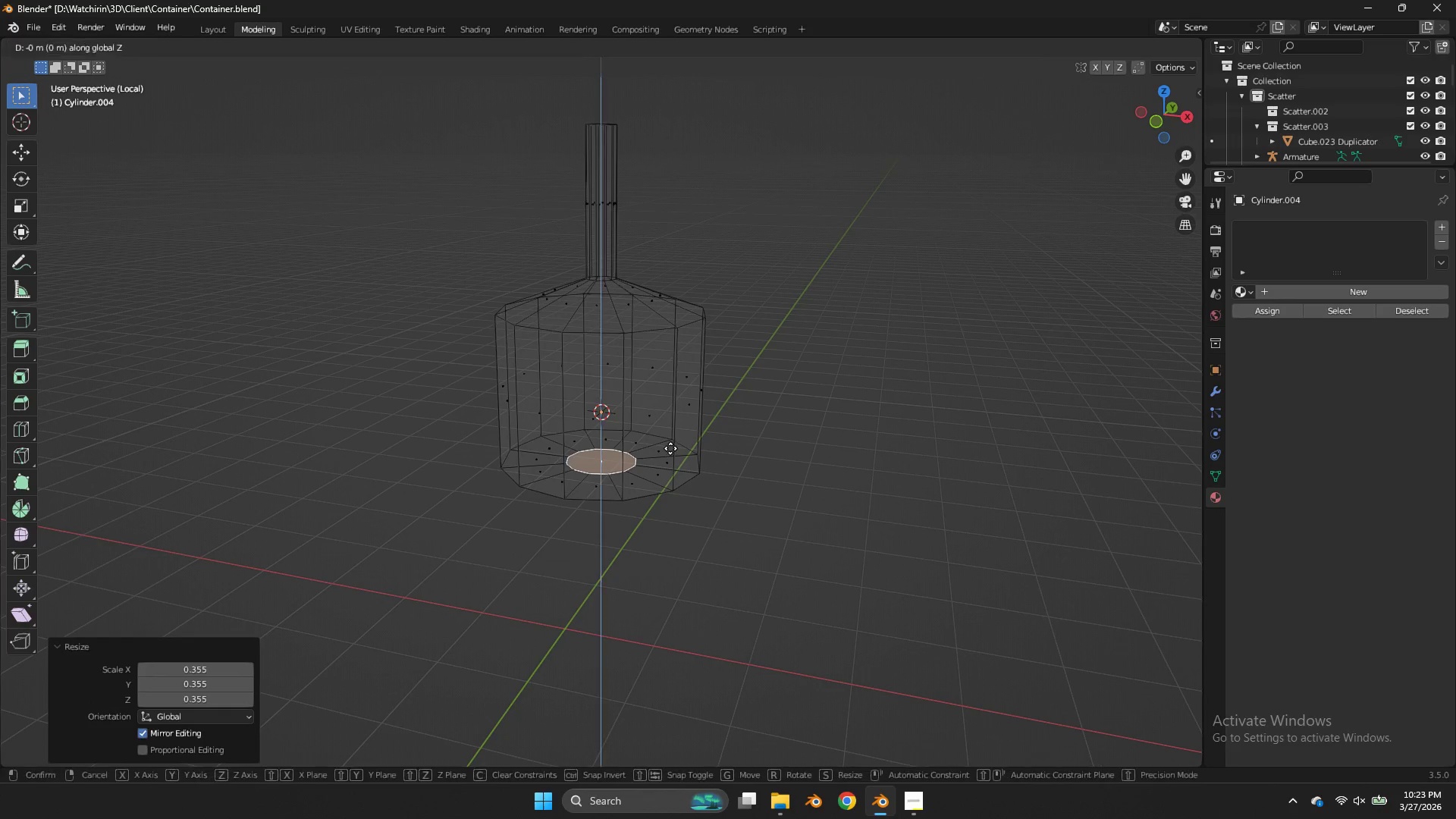 
type(gz)
key(Tab)
 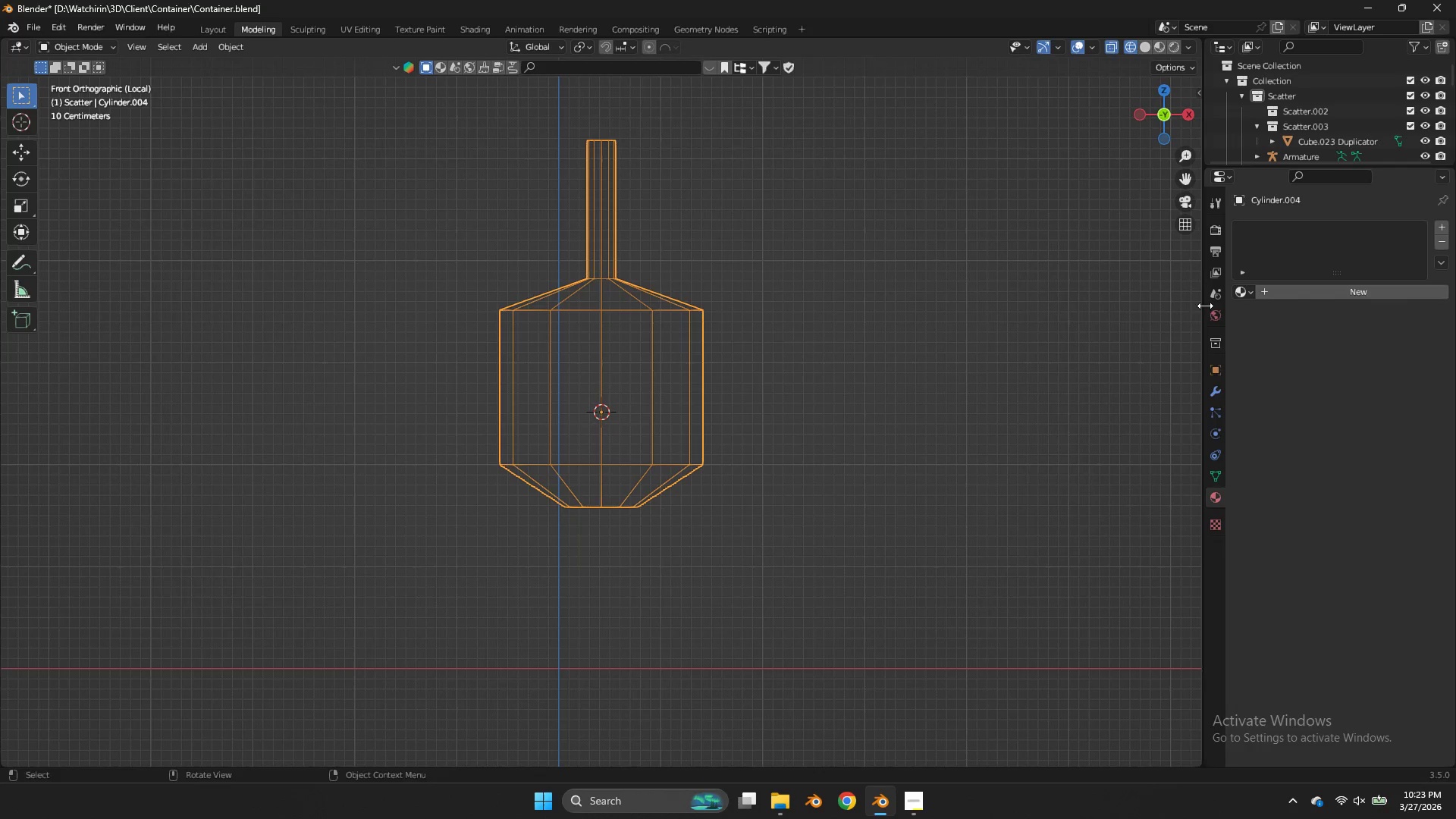 
left_click([1207, 395])
 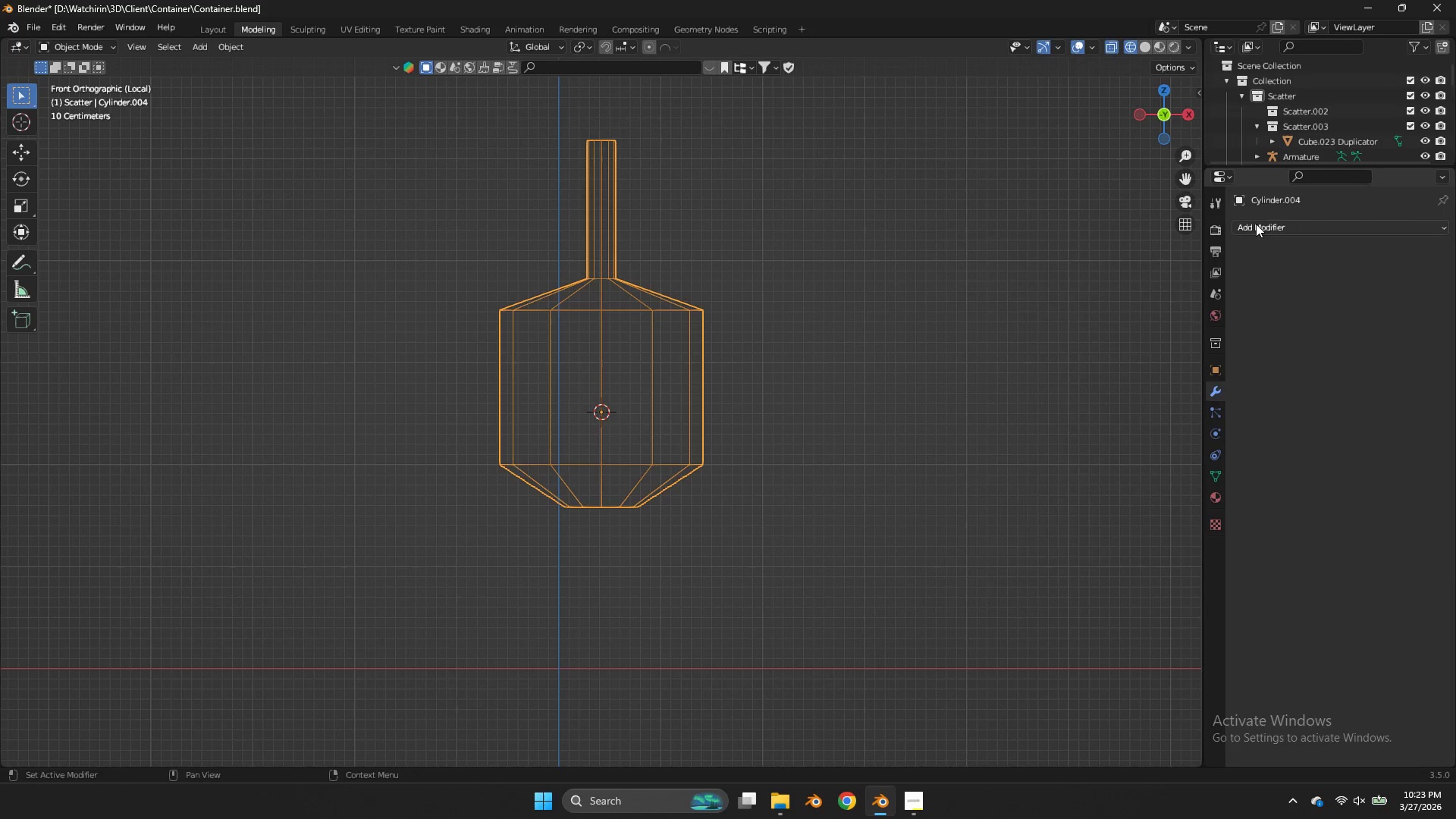 
left_click([1256, 224])
 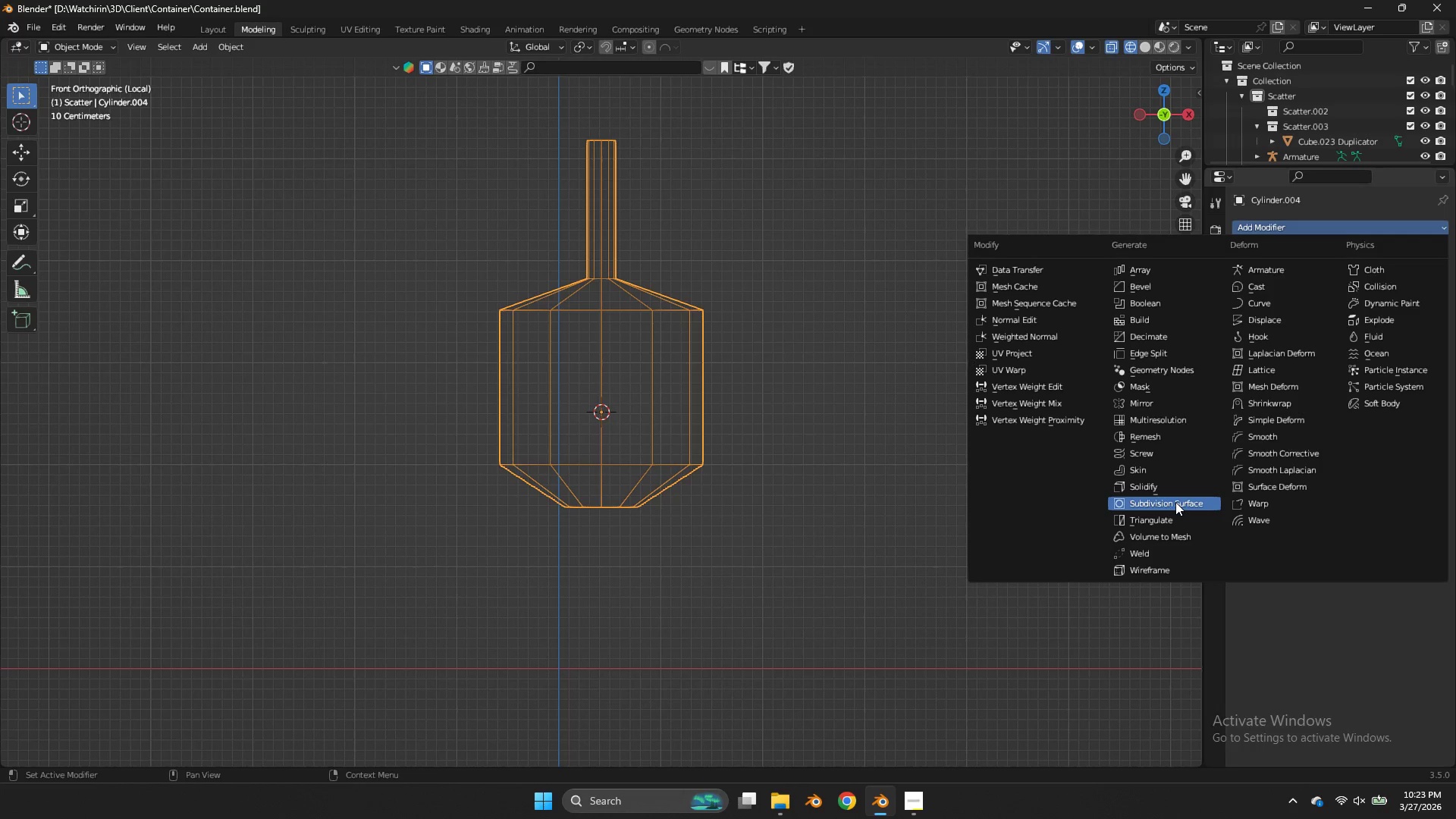 
left_click([1175, 502])
 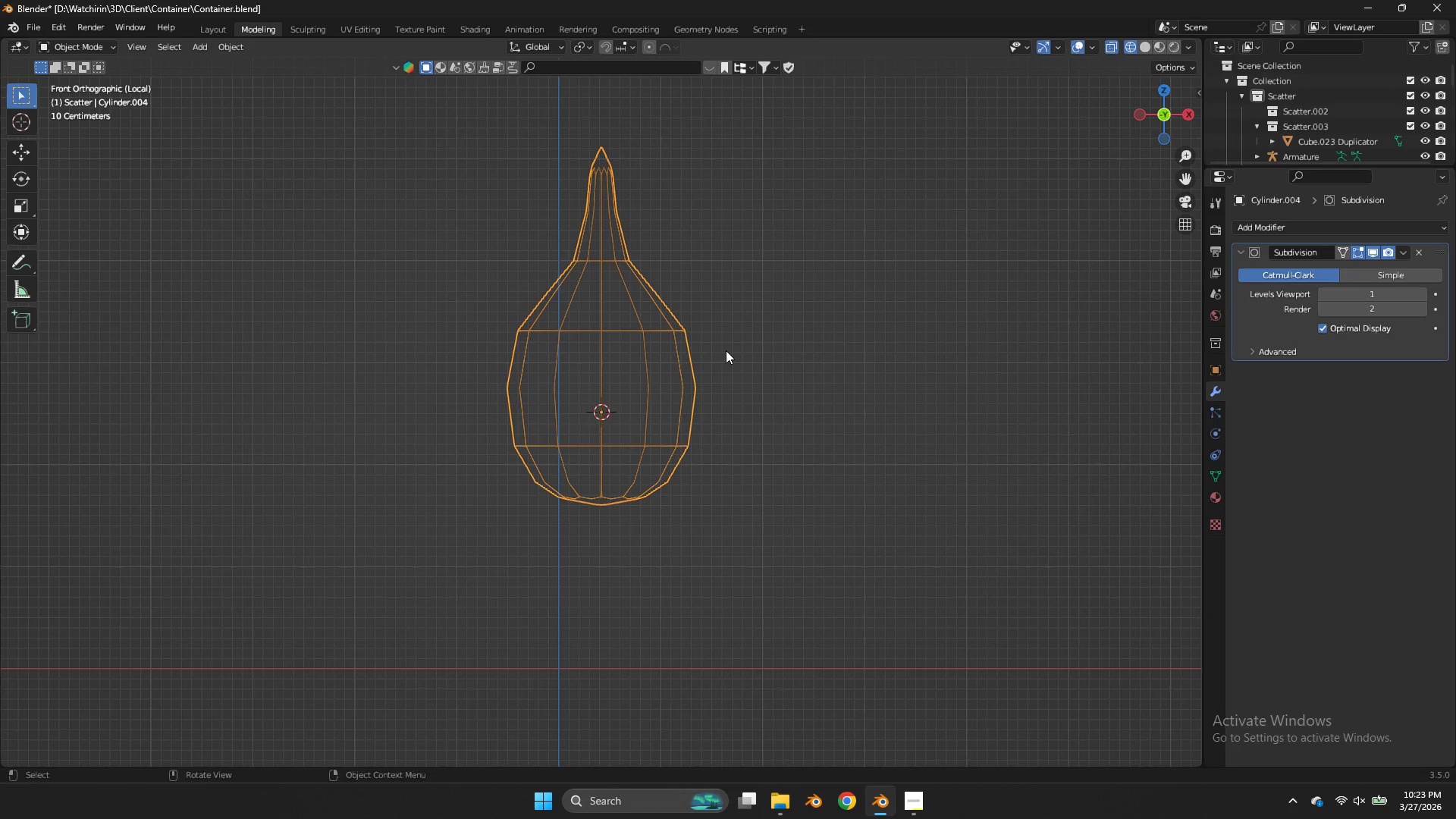 
key(Tab)
 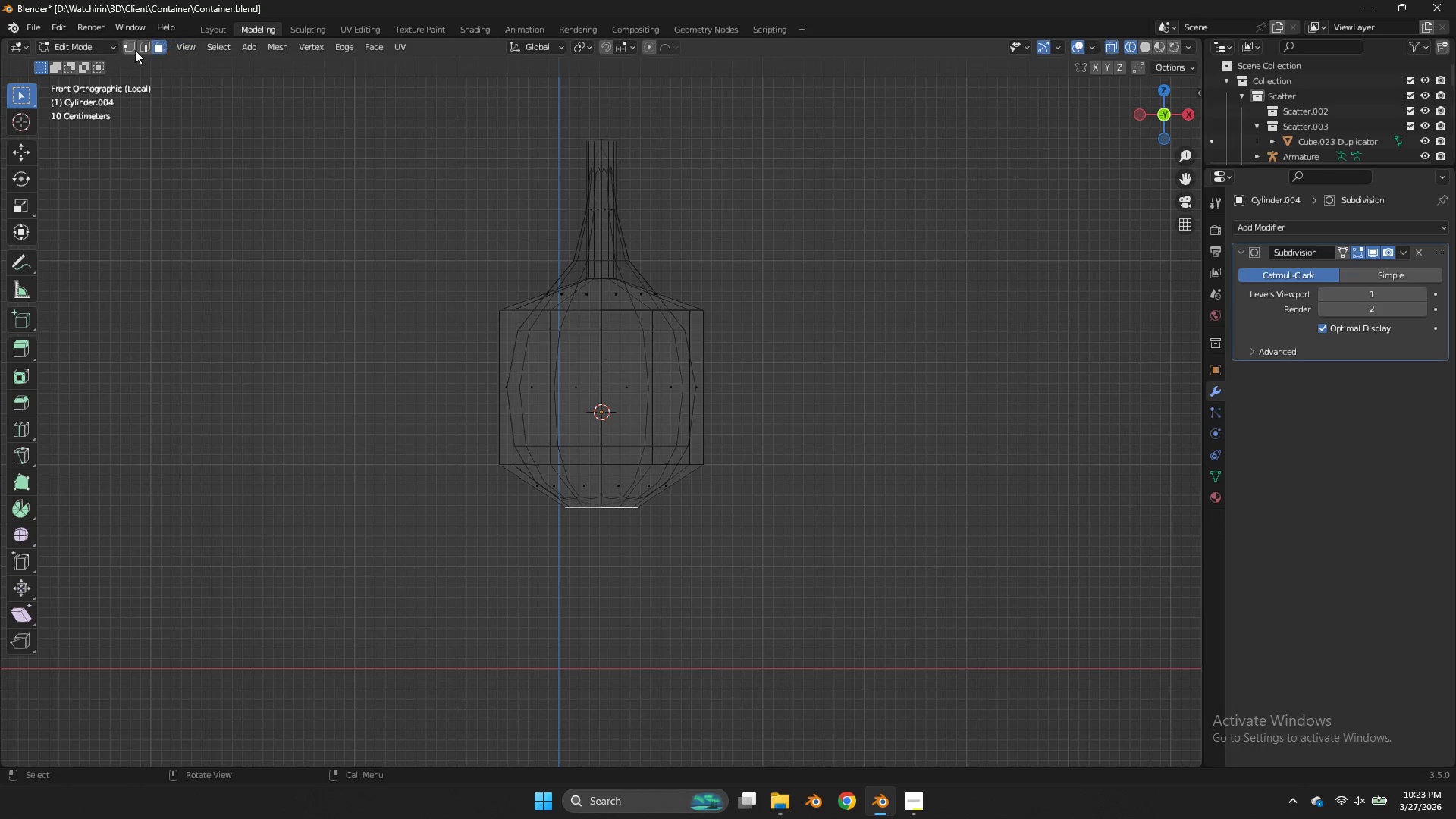 
left_click([141, 49])
 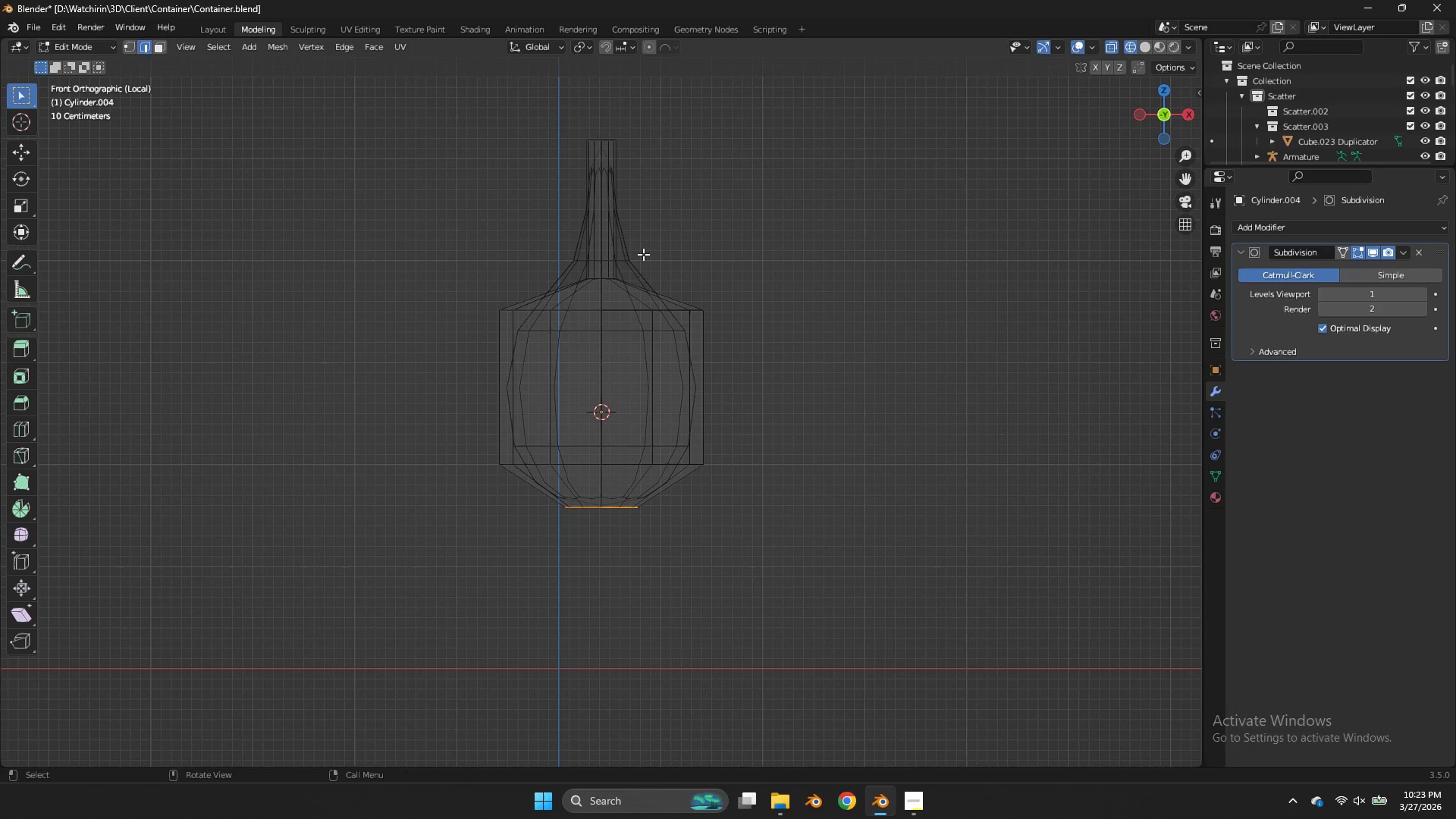 
left_click_drag(start_coordinate=[644, 254], to_coordinate=[535, 288])
 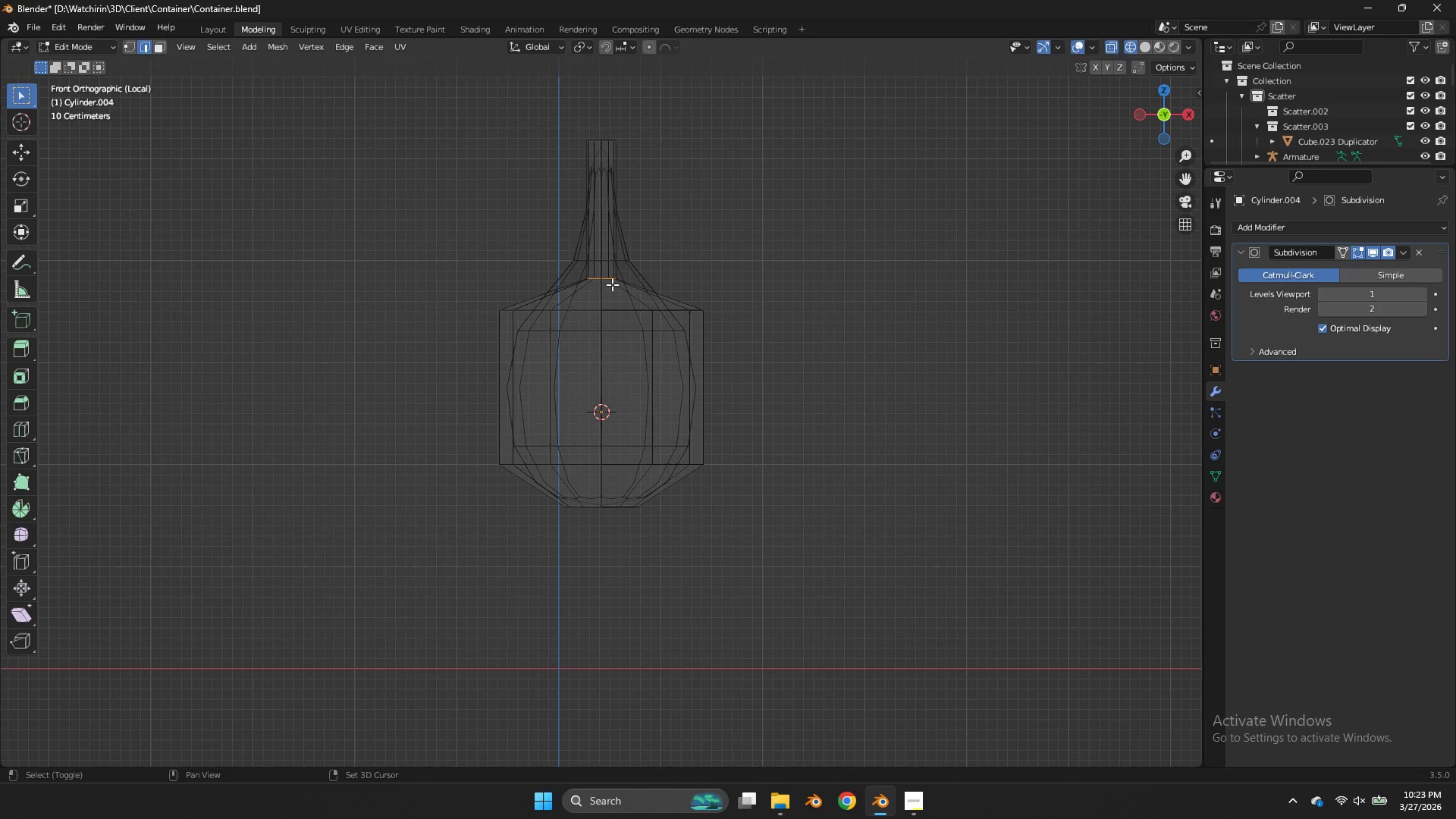 
key(Shift+E)
 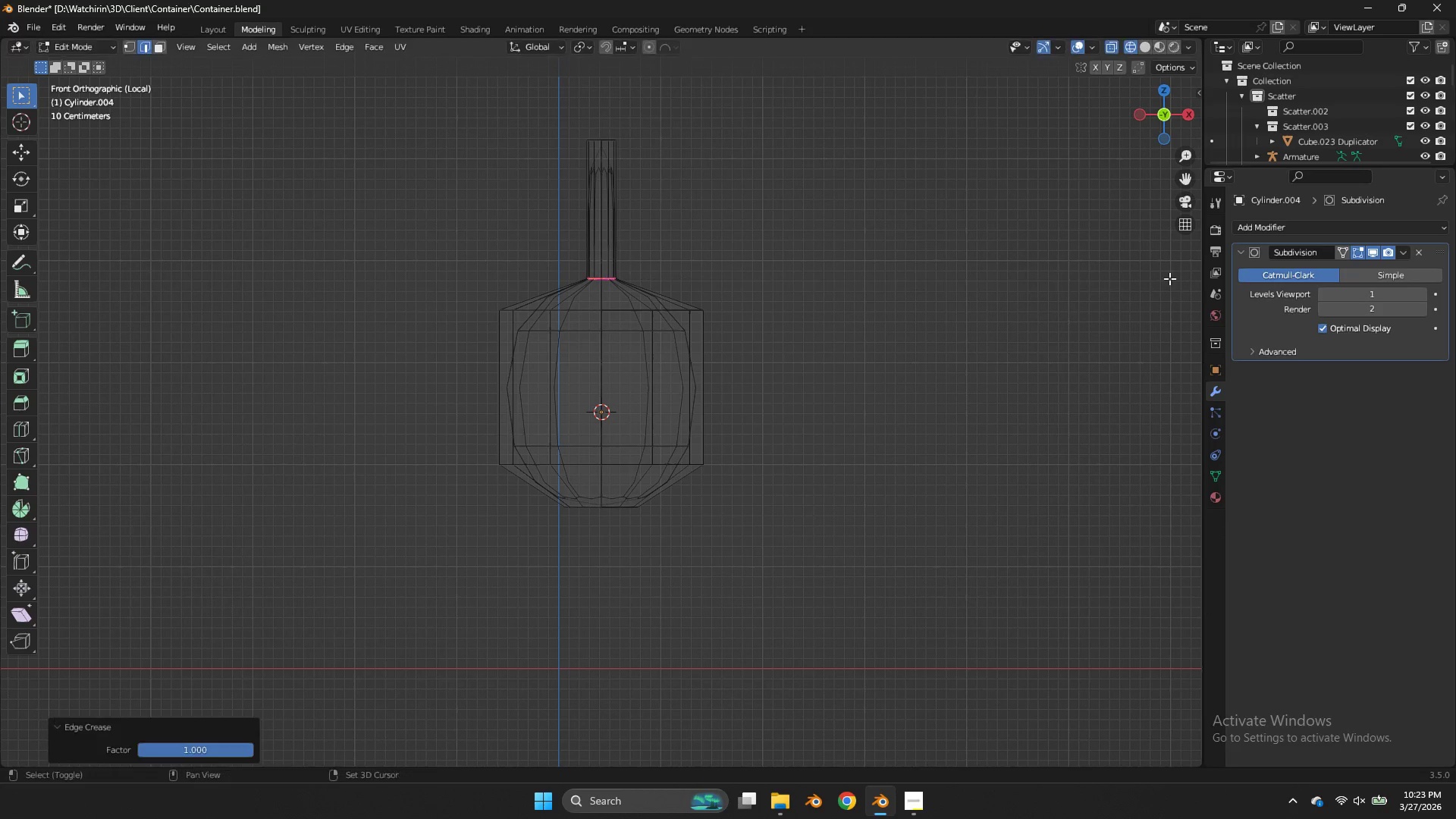 
left_click([1169, 278])
 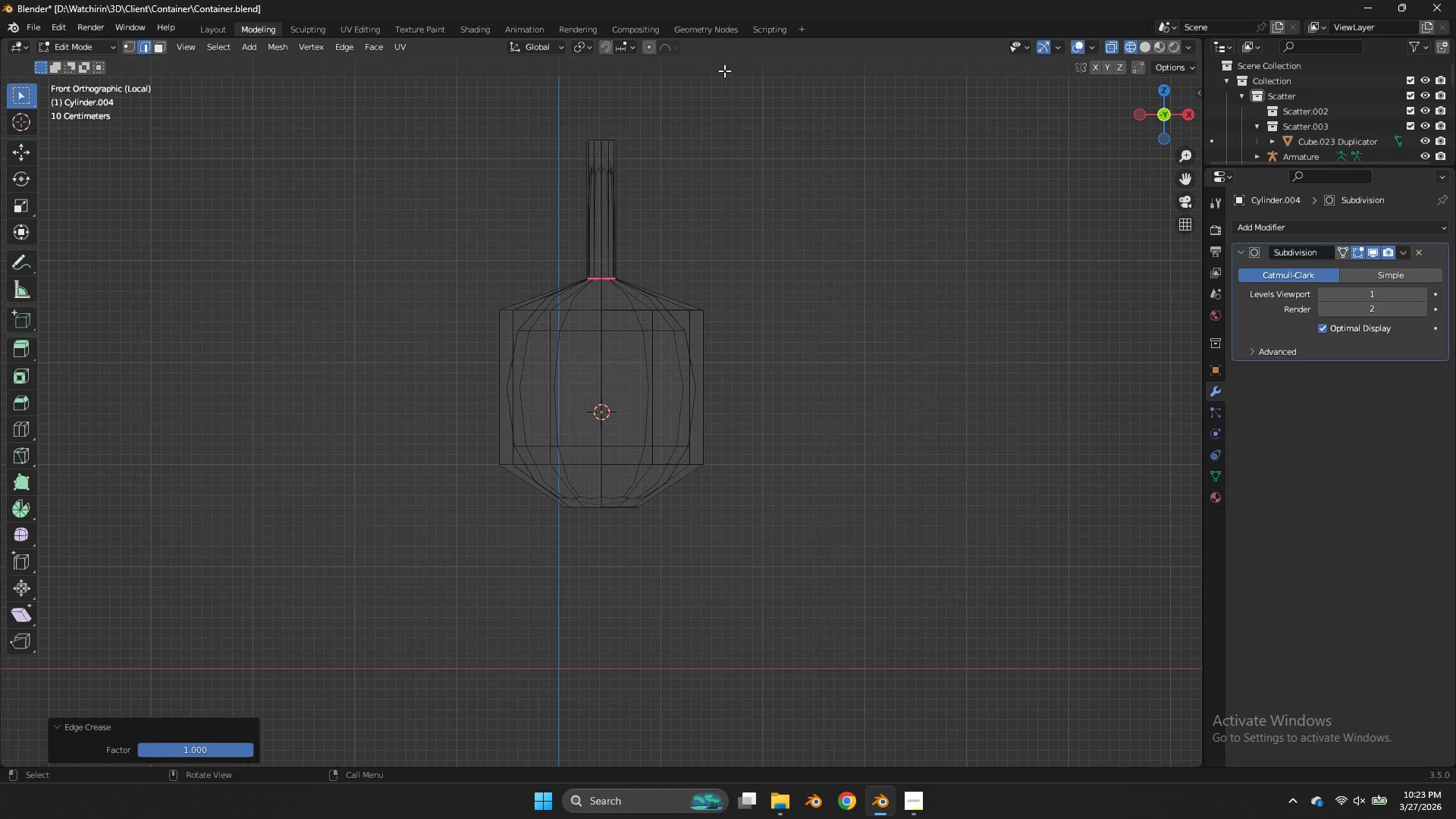 
left_click_drag(start_coordinate=[676, 117], to_coordinate=[533, 155])
 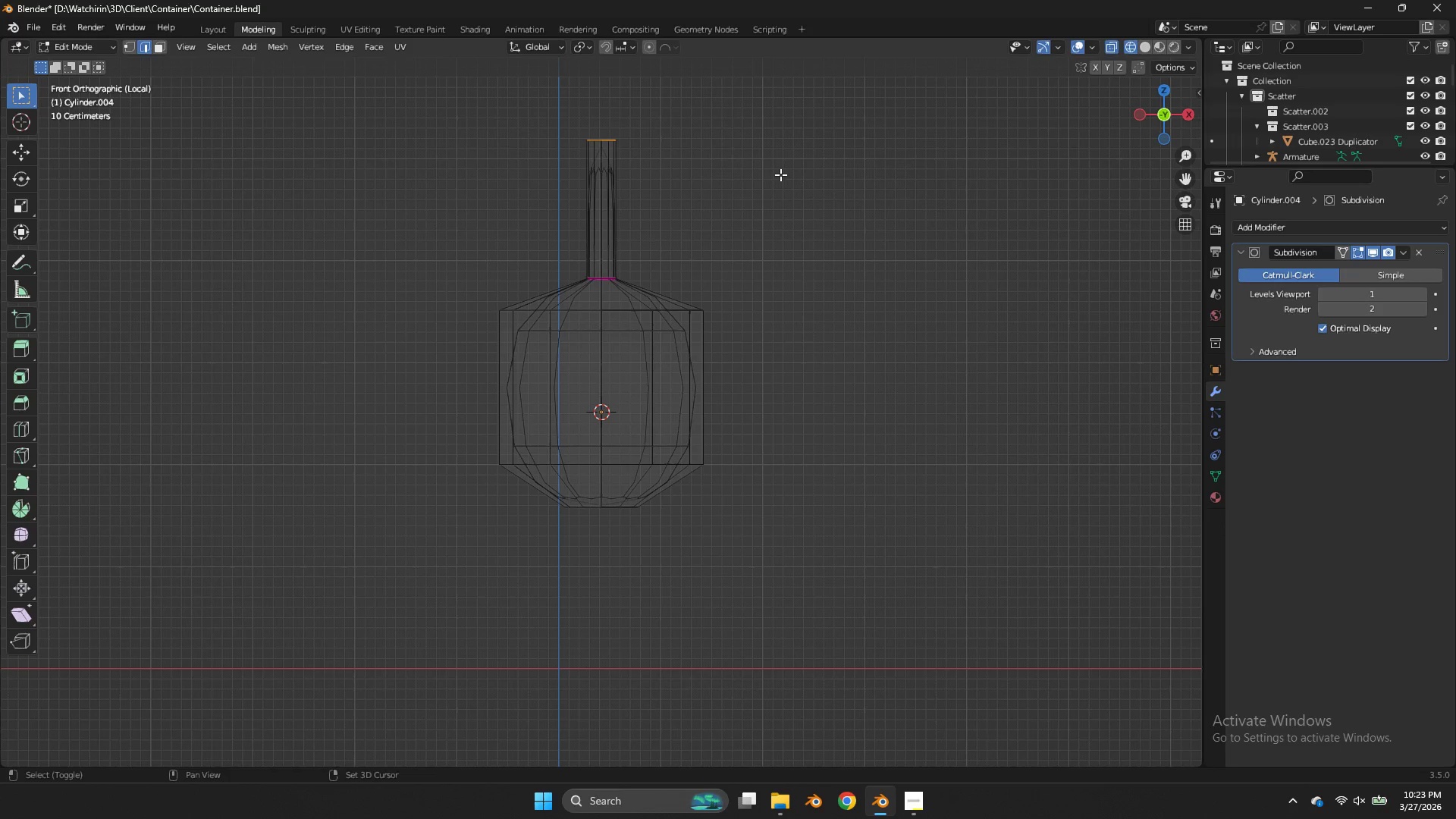 
key(Shift+E)
 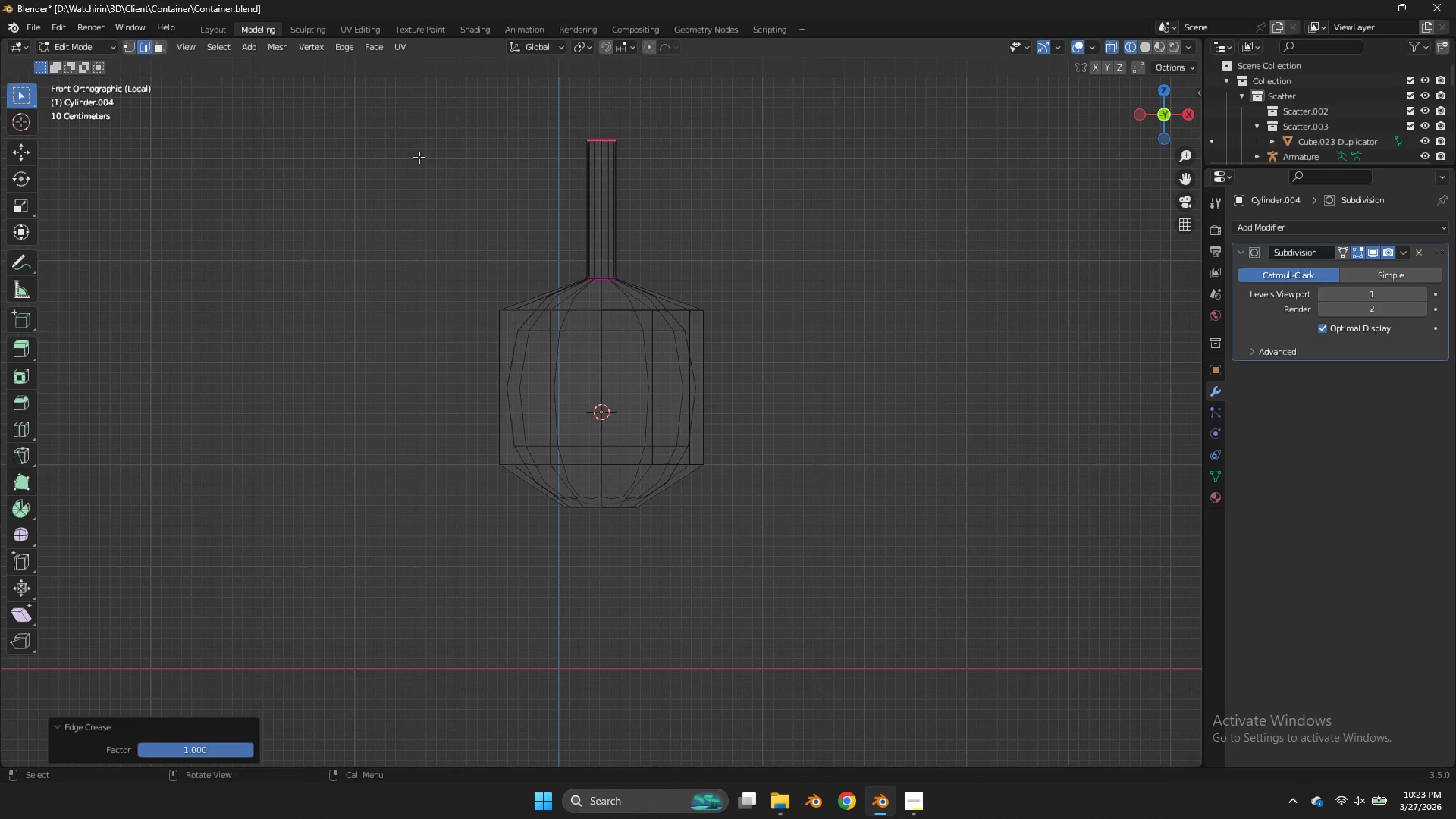 
key(Control+R)
 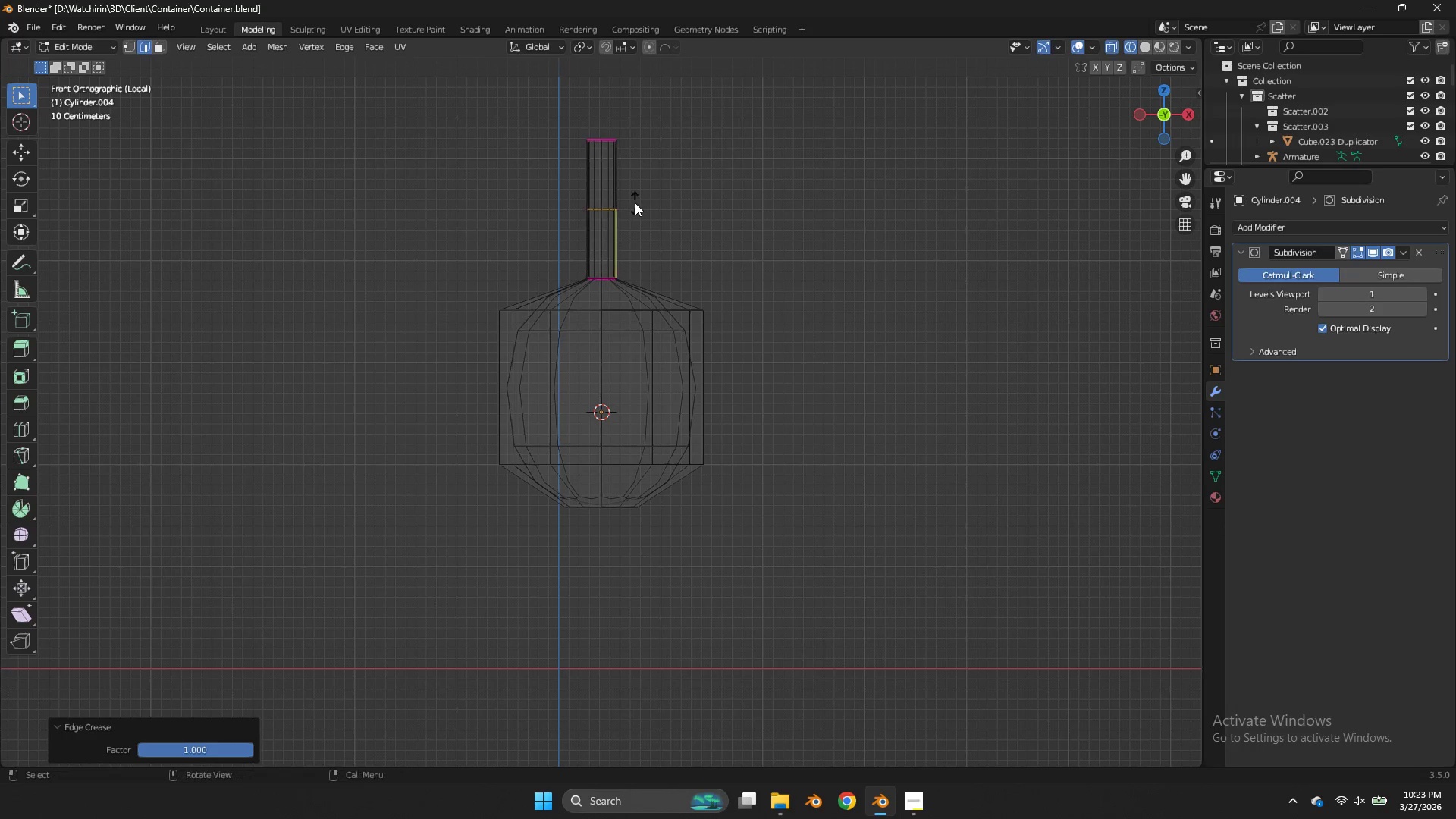 
left_click([635, 203])
 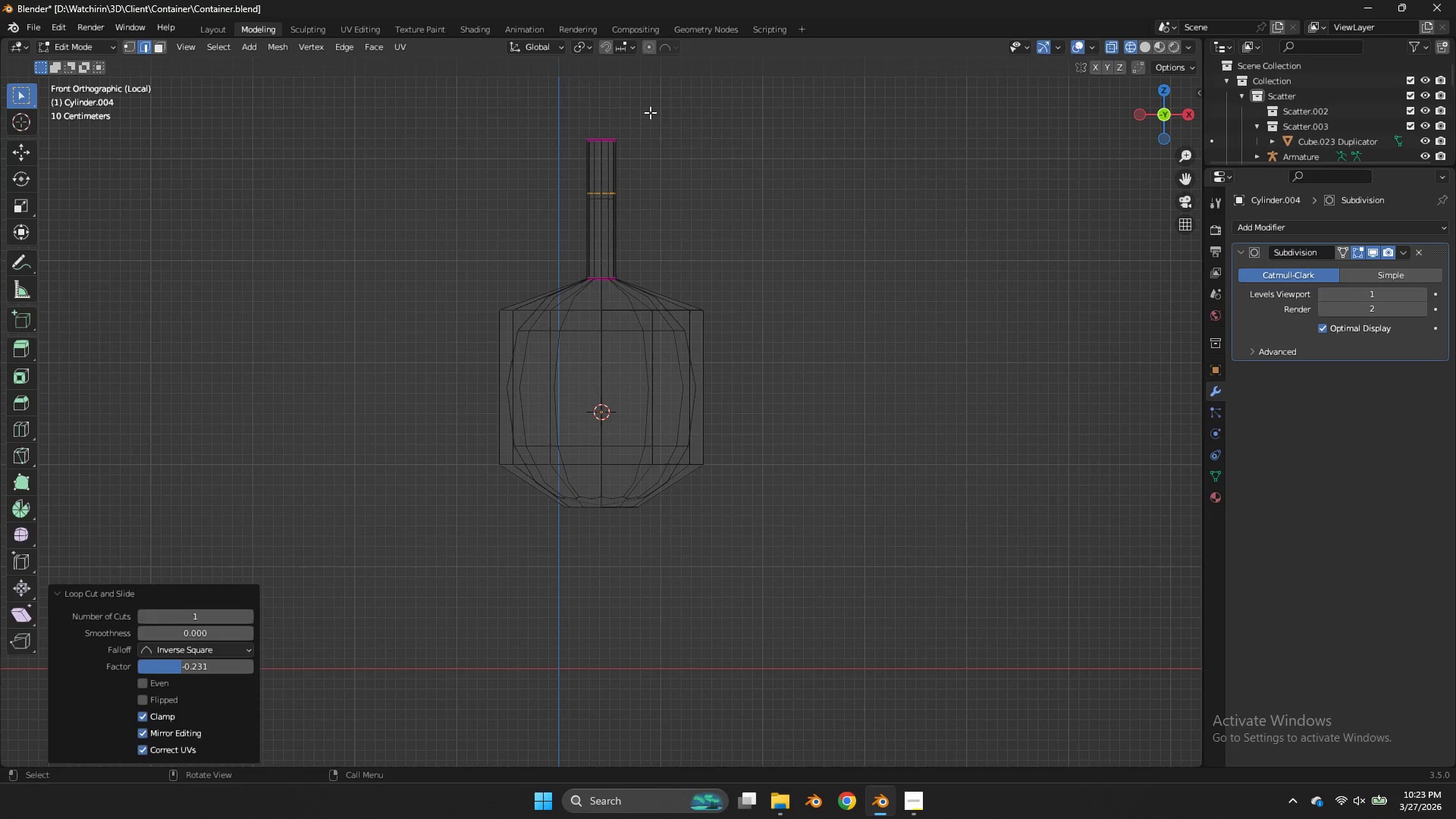 
left_click_drag(start_coordinate=[650, 114], to_coordinate=[554, 150])
 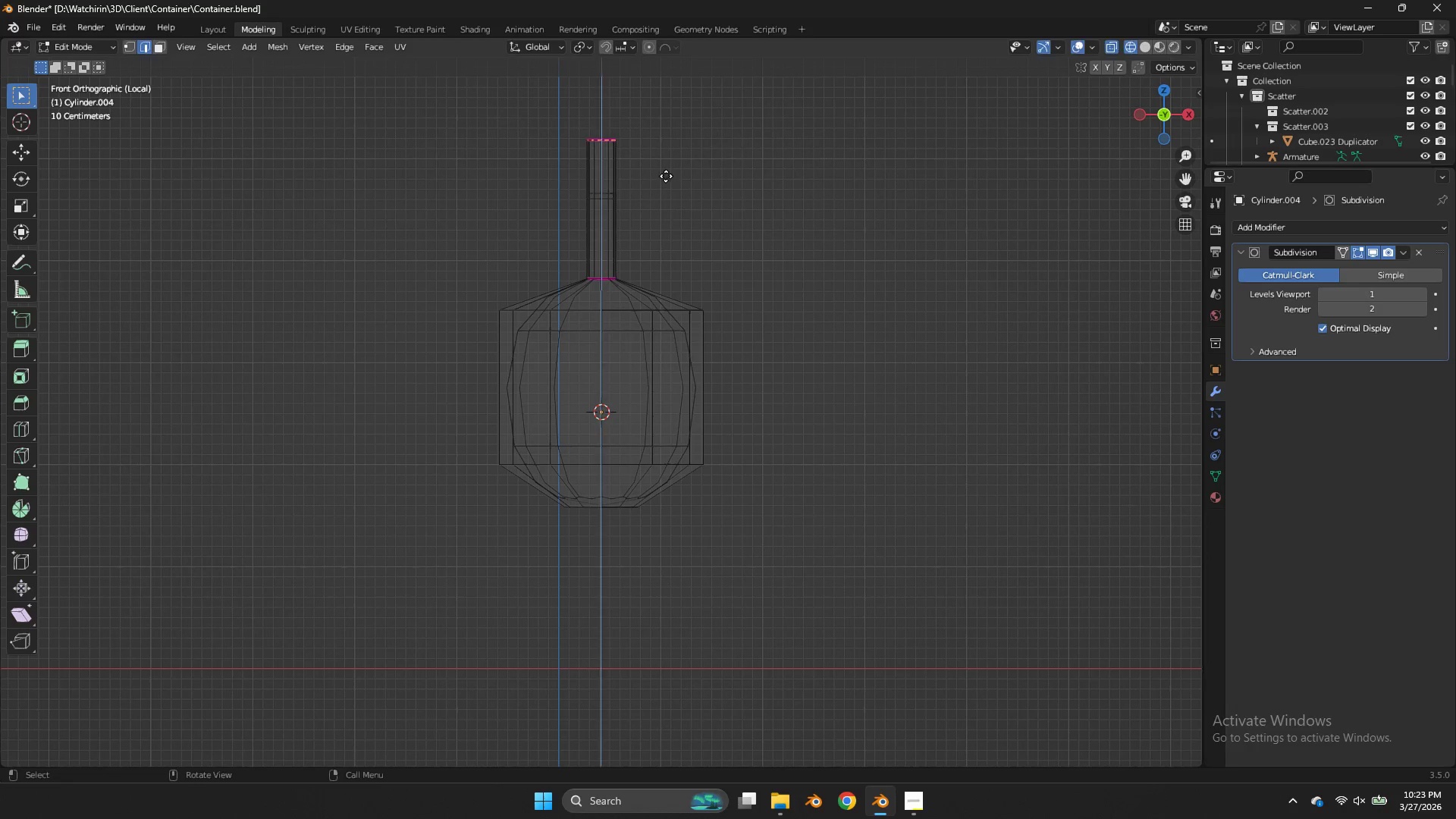 
key(E)
 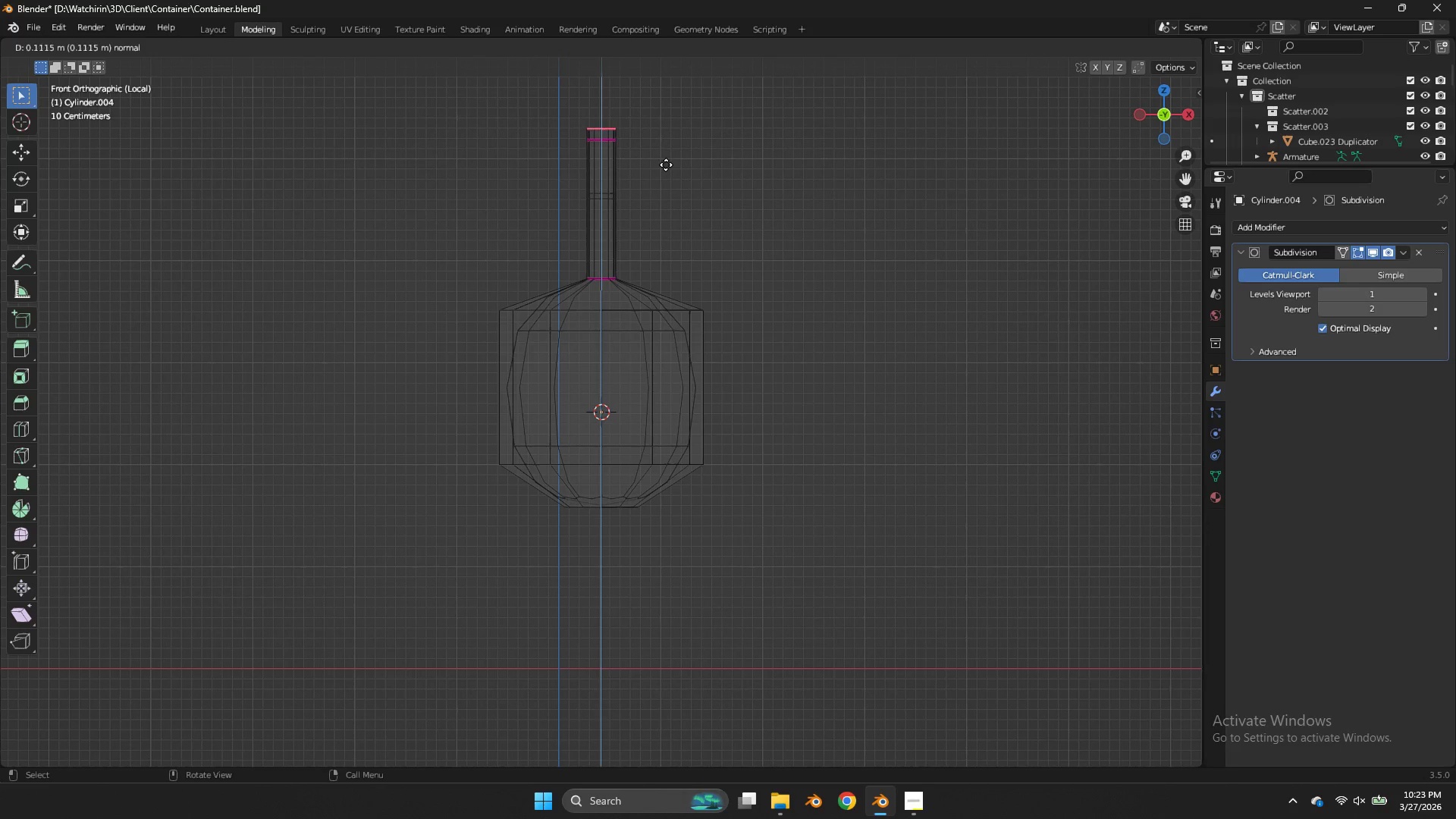 
left_click([666, 165])
 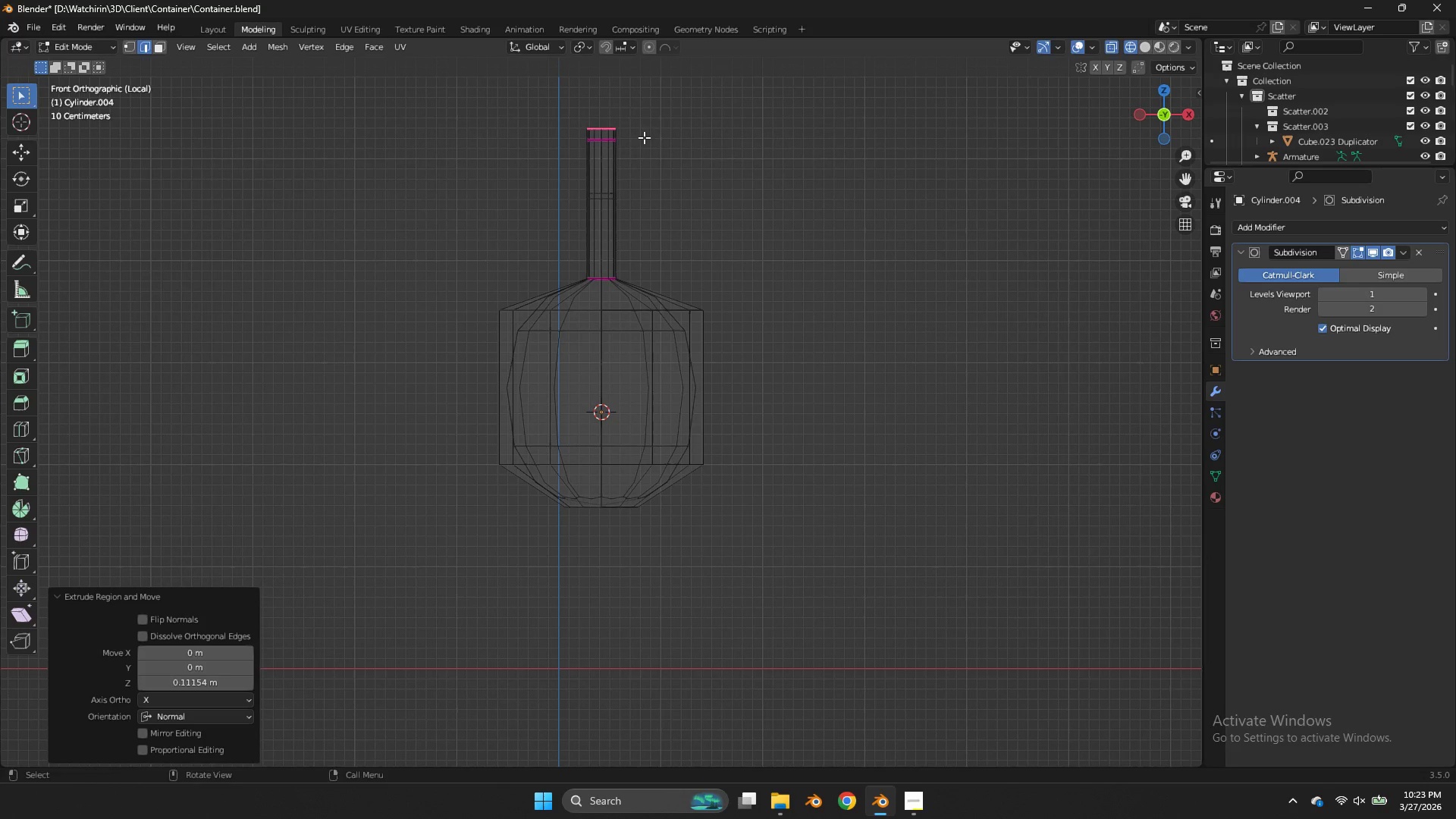 
left_click_drag(start_coordinate=[648, 136], to_coordinate=[517, 210])
 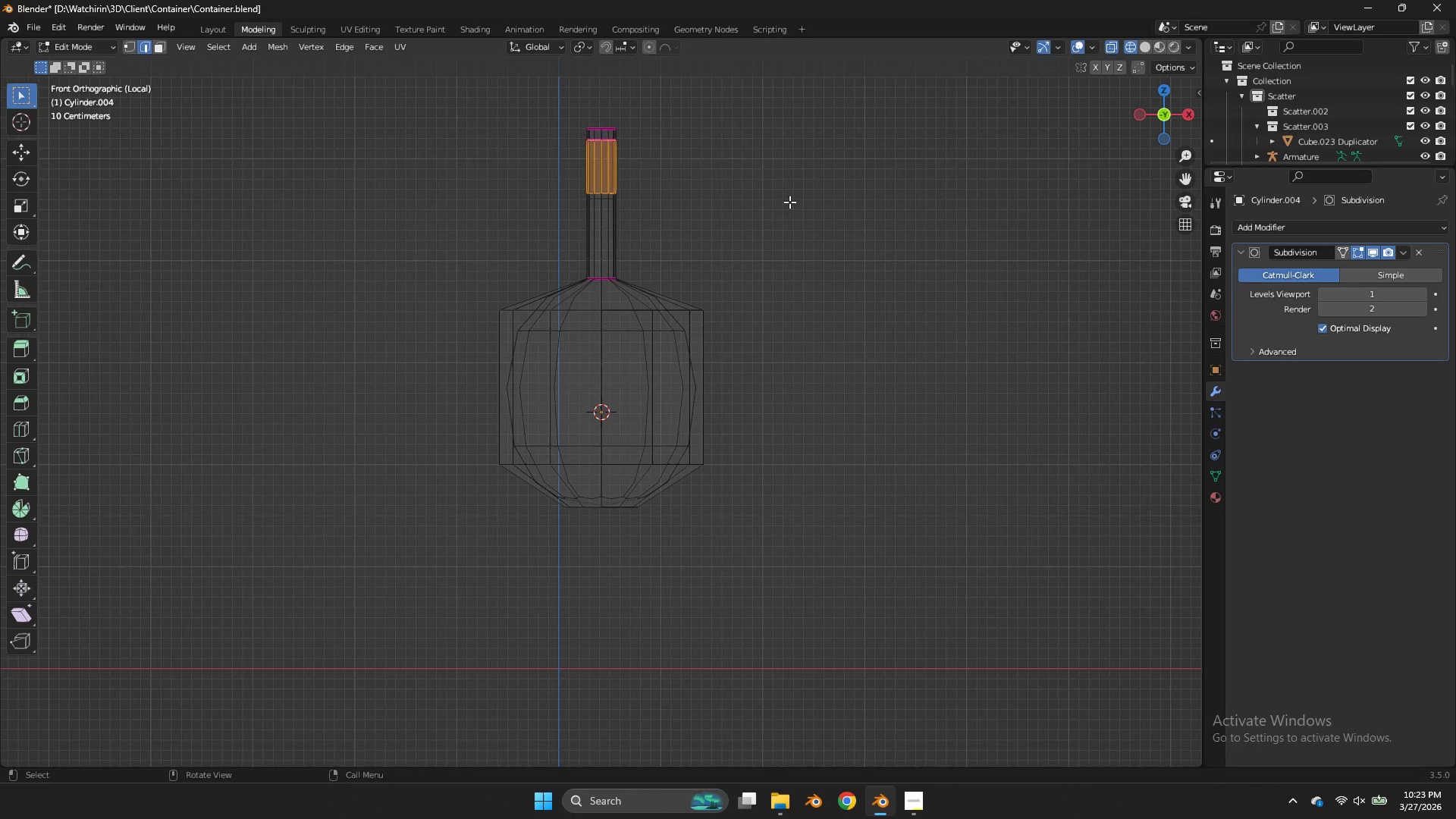 
key(E)
 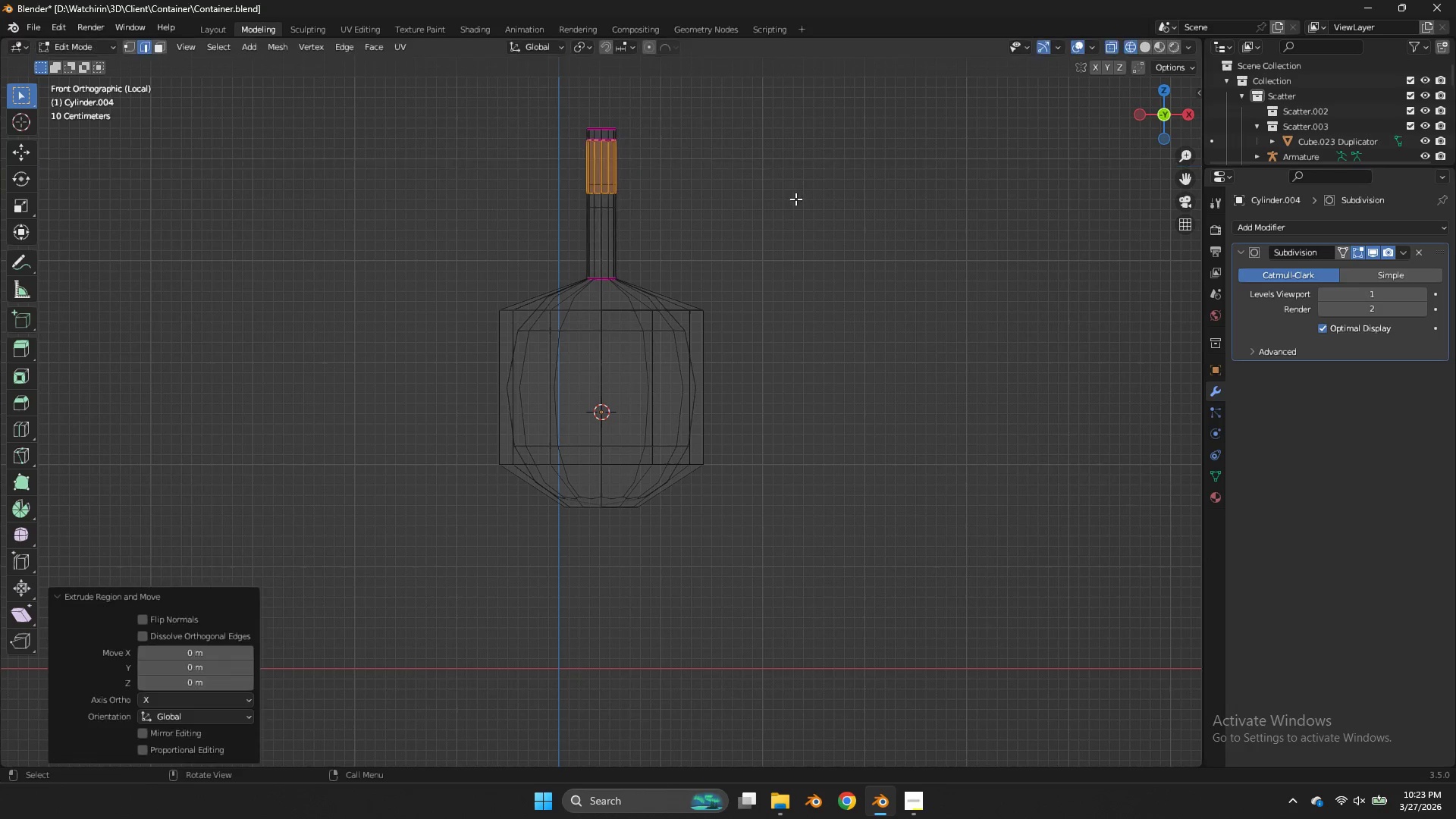 
right_click([795, 199])
 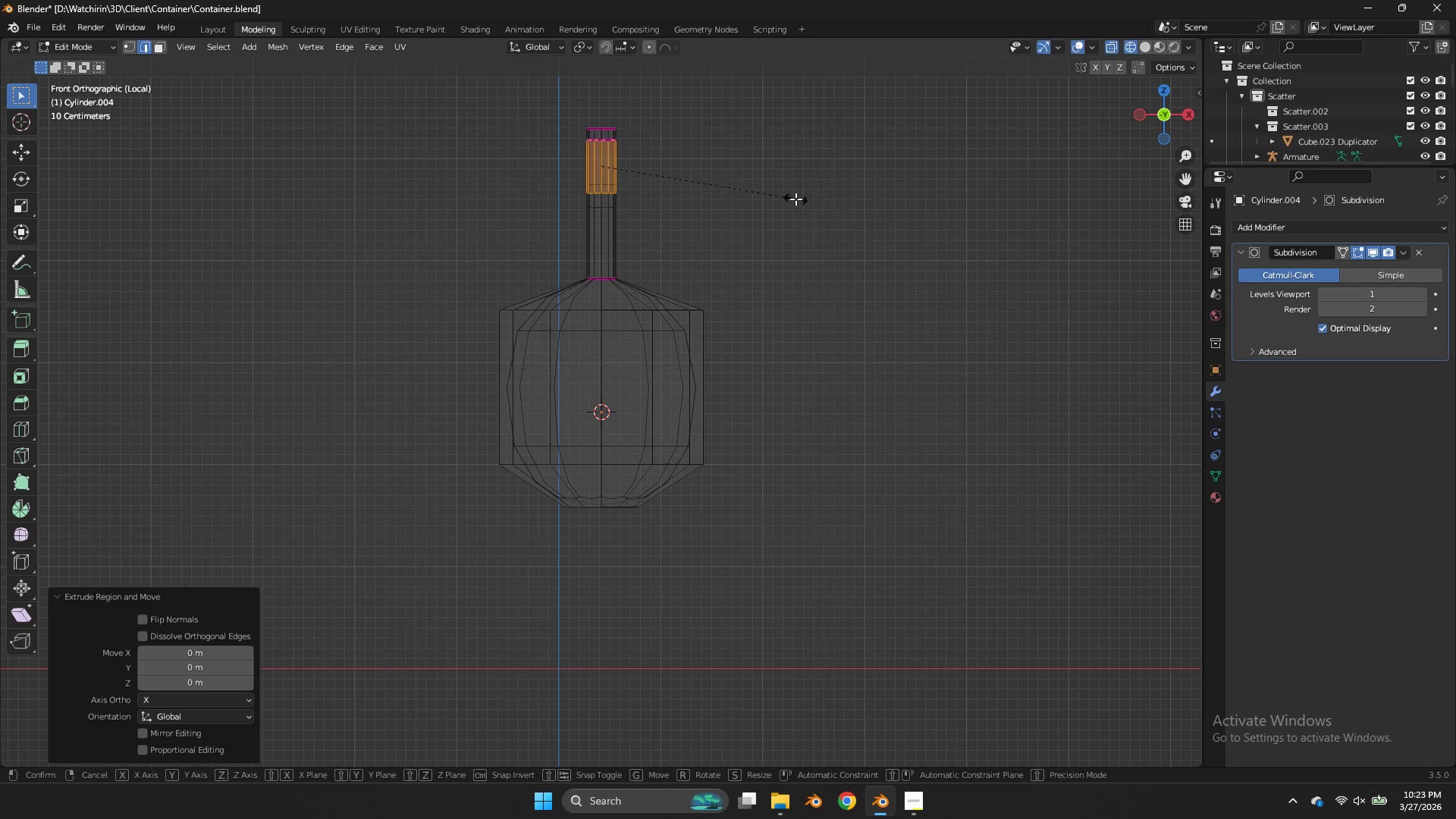 
key(S)
 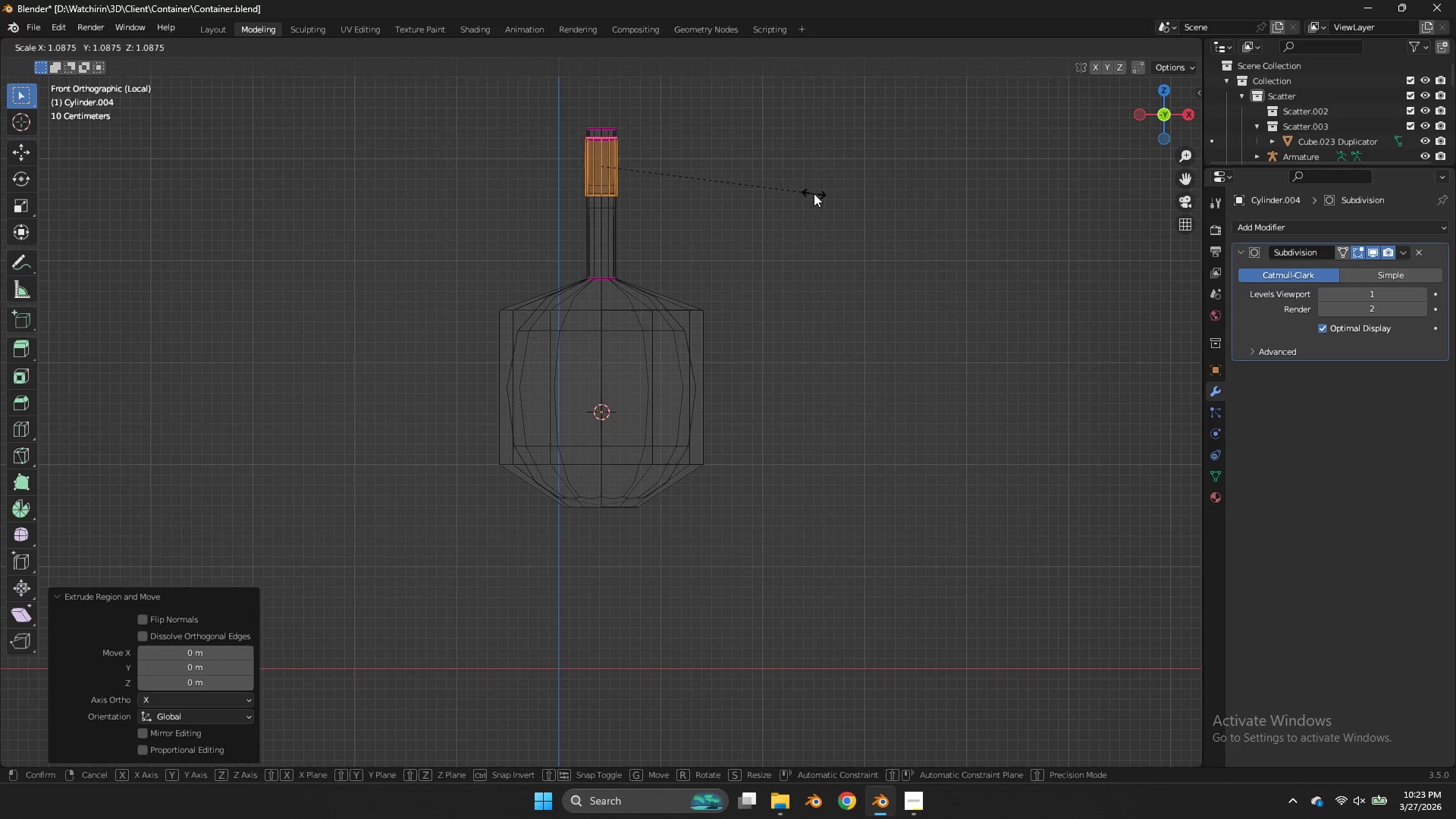 
left_click([814, 193])
 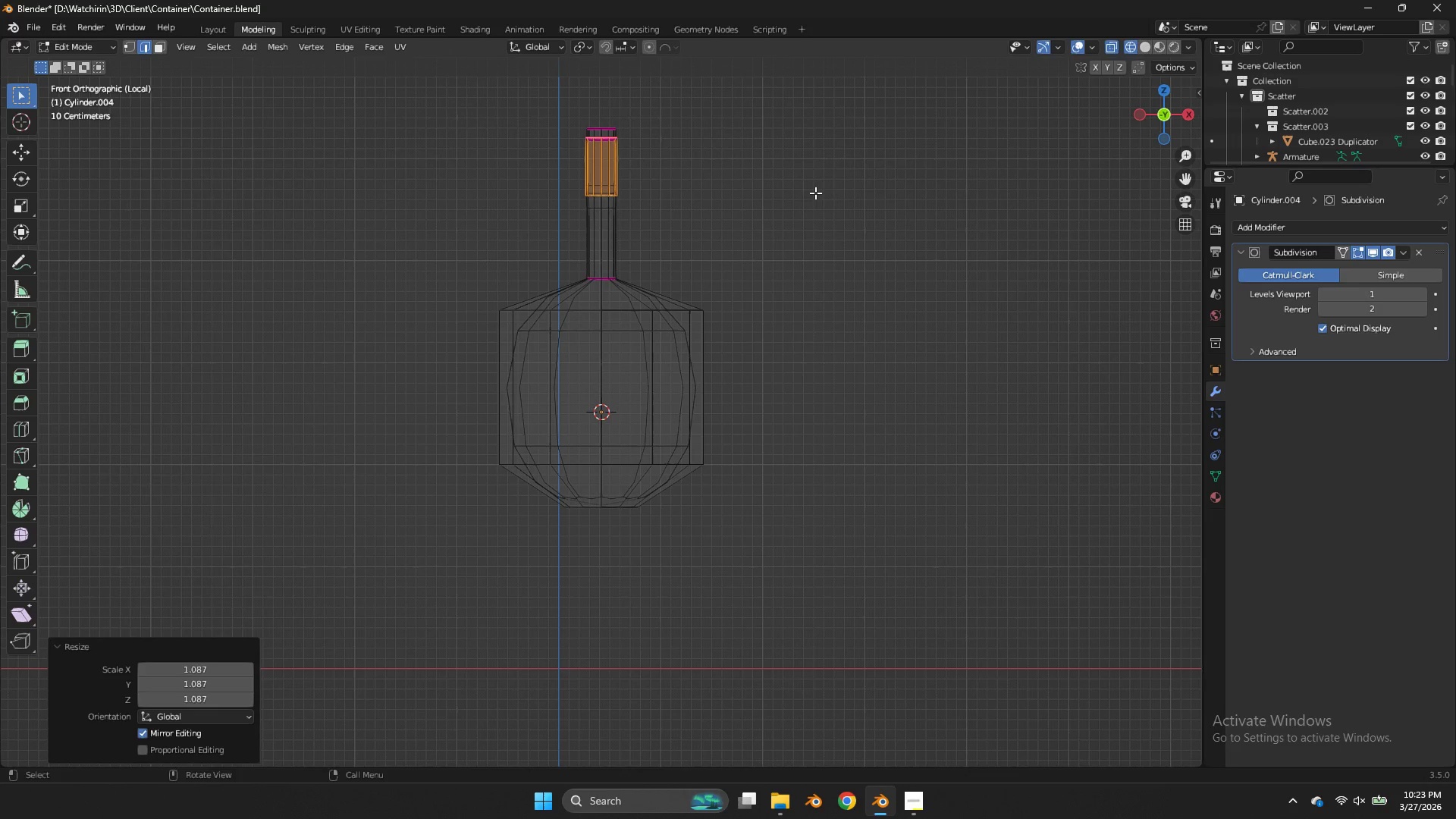 
type(sz)
 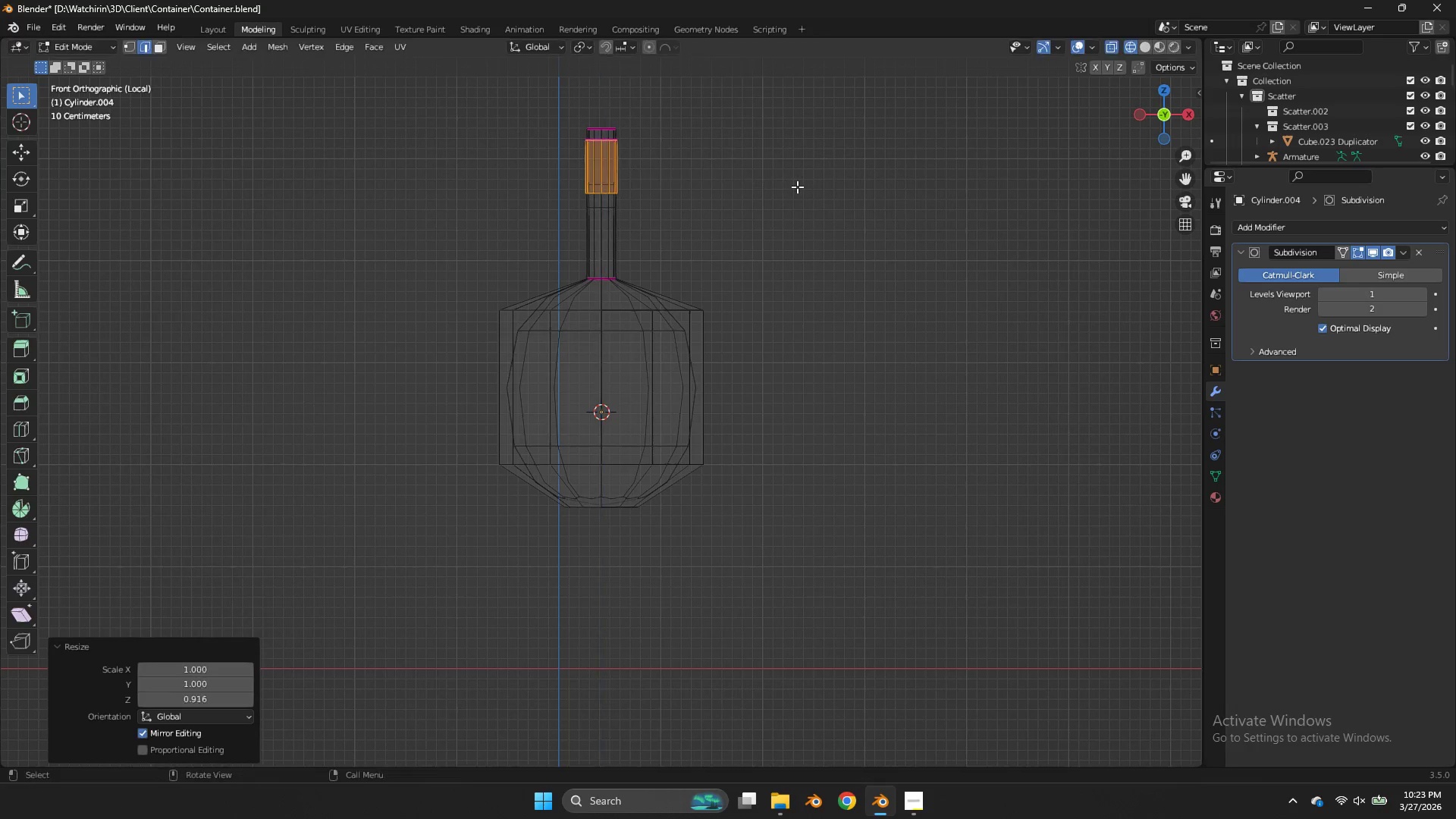 
key(Tab)
 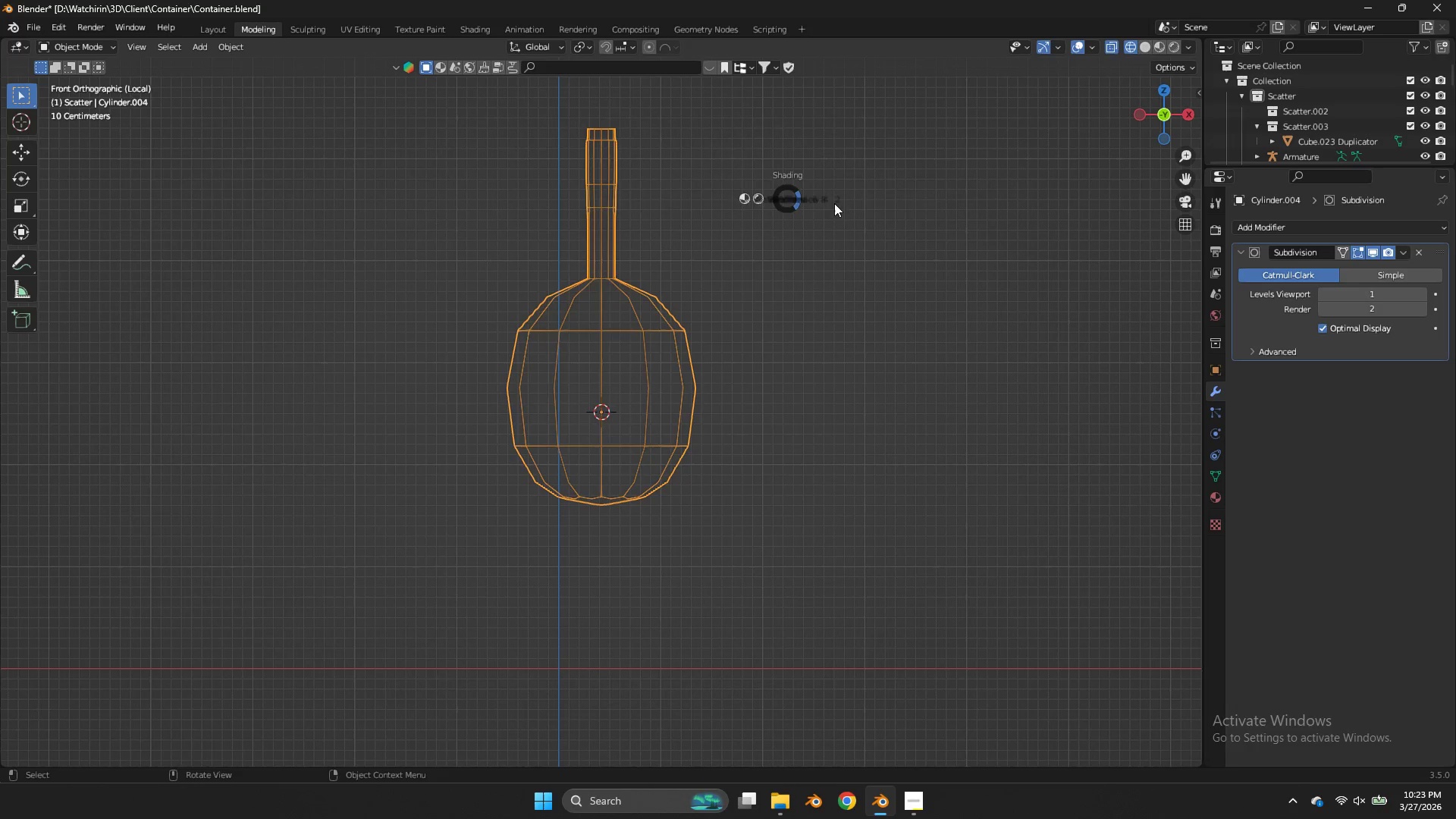 
key(Z)
 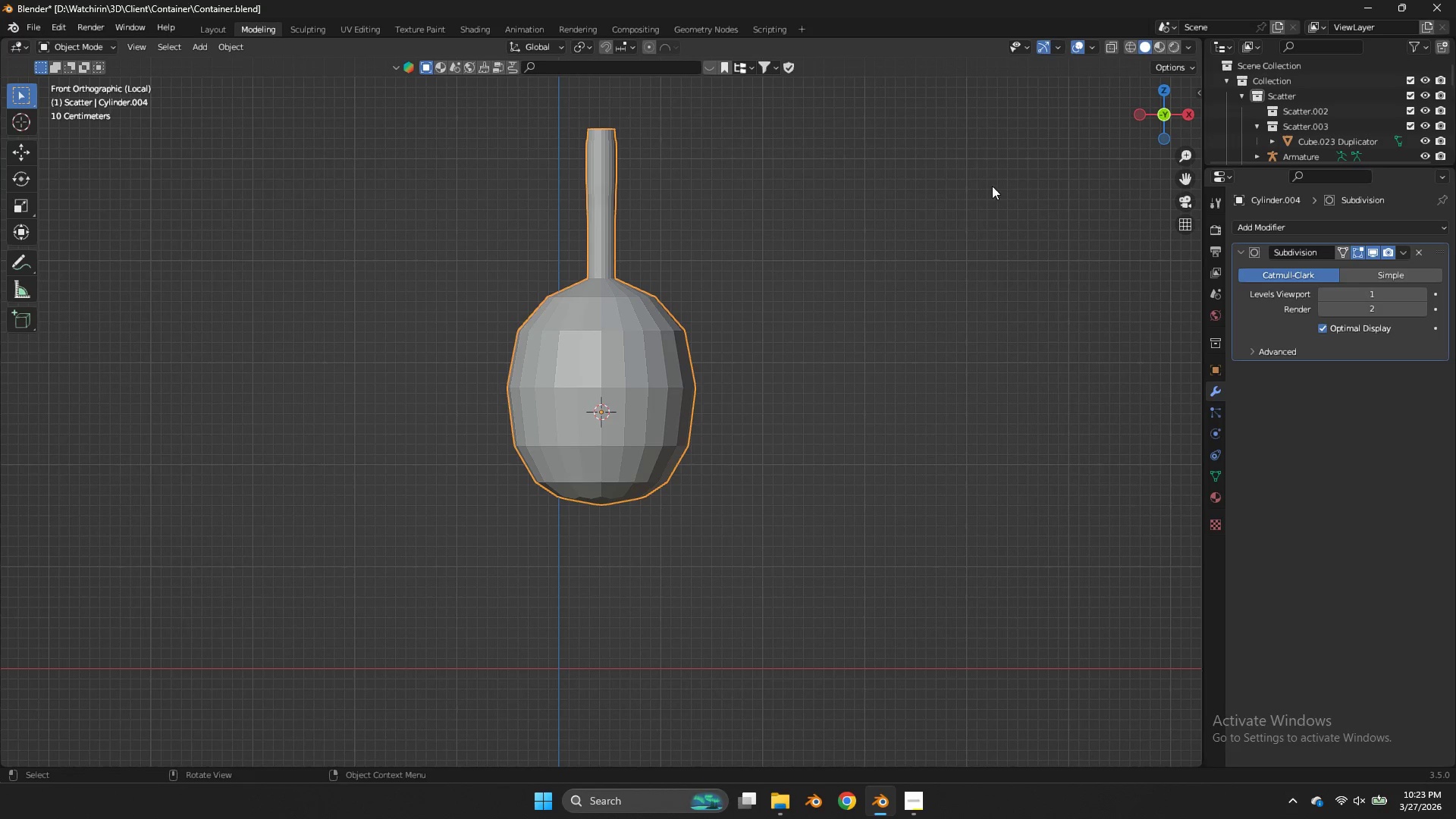 
key(Tab)
 